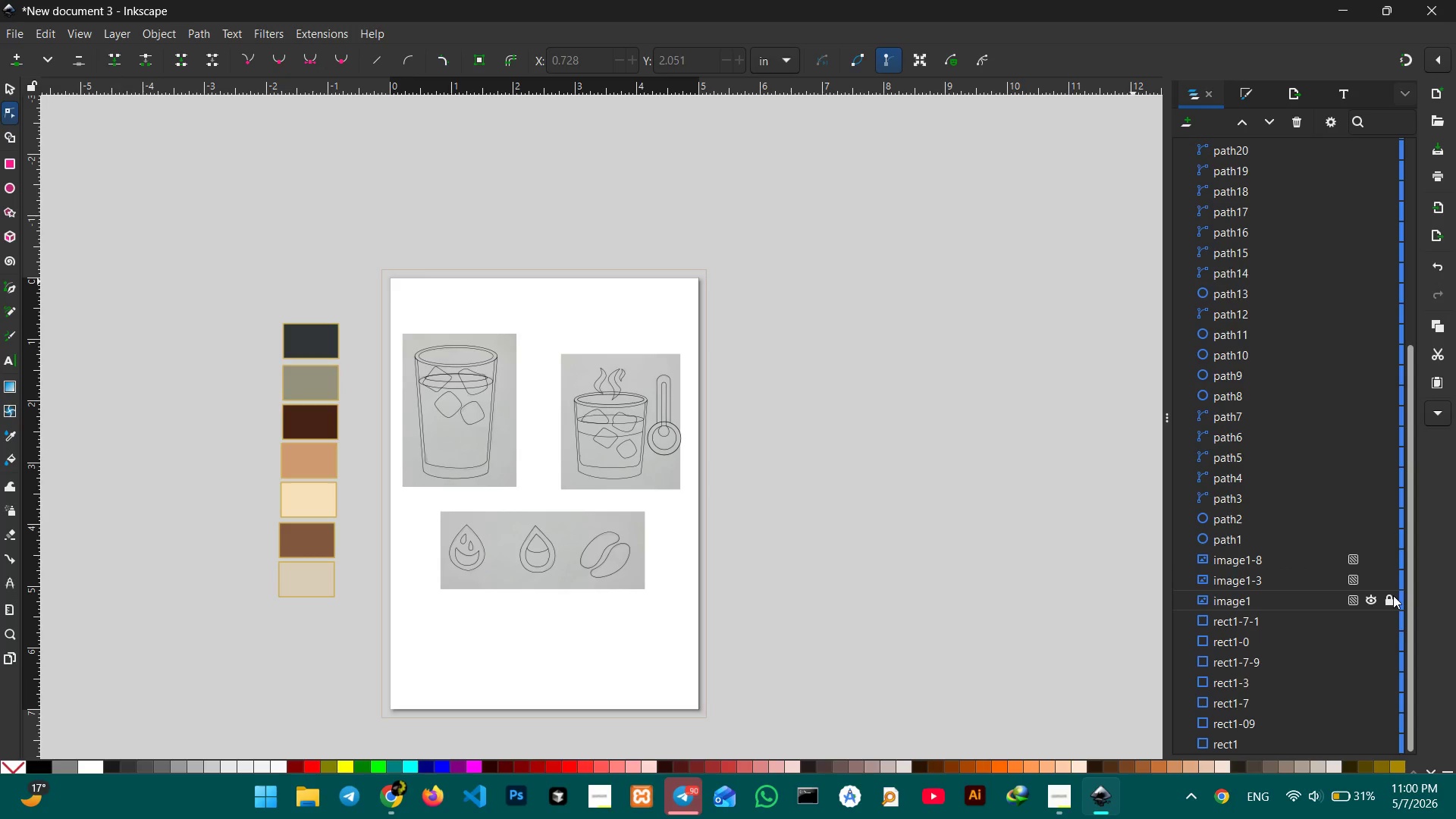 
double_click([1393, 595])
 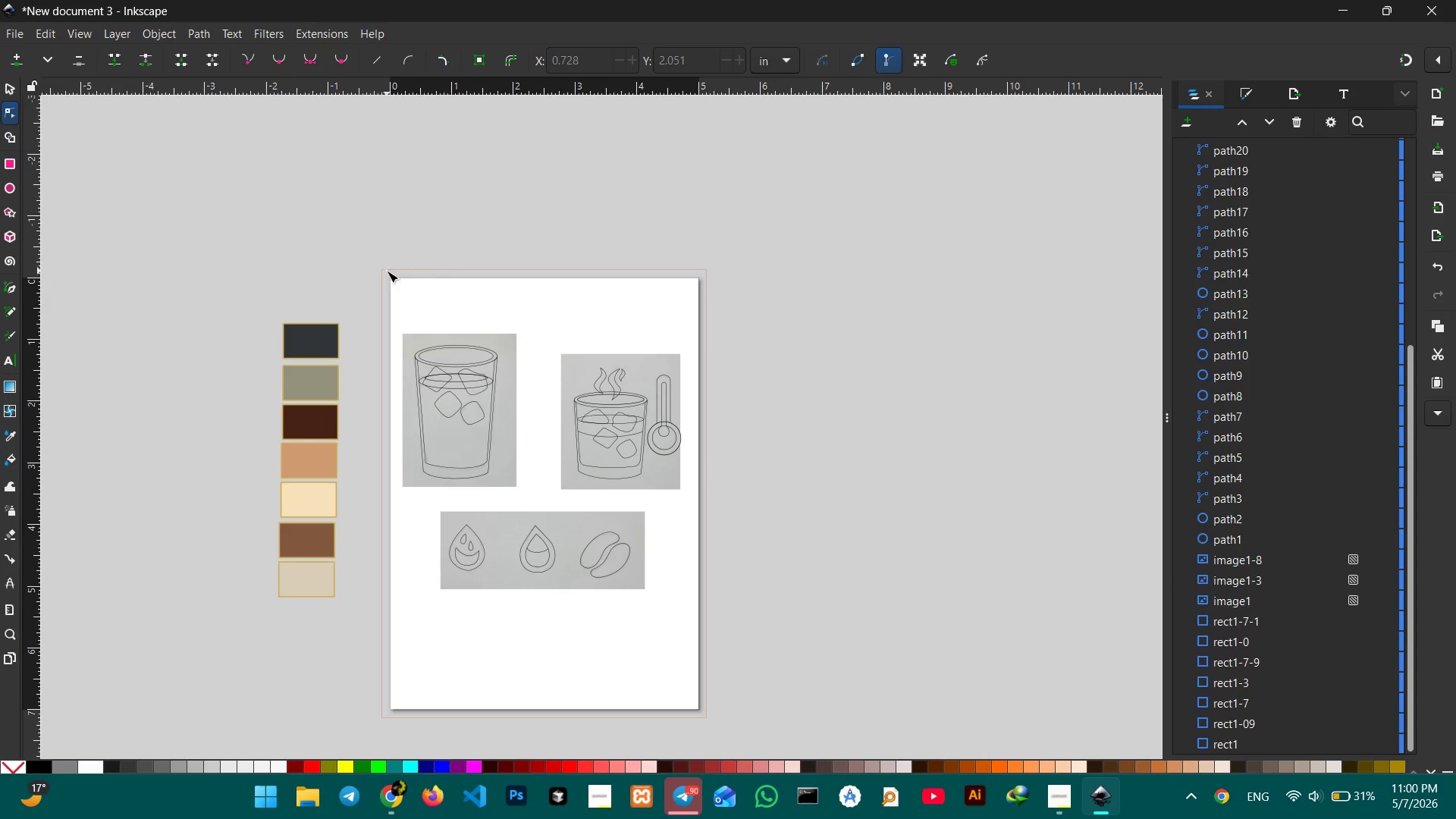 
left_click_drag(start_coordinate=[374, 271], to_coordinate=[732, 674])
 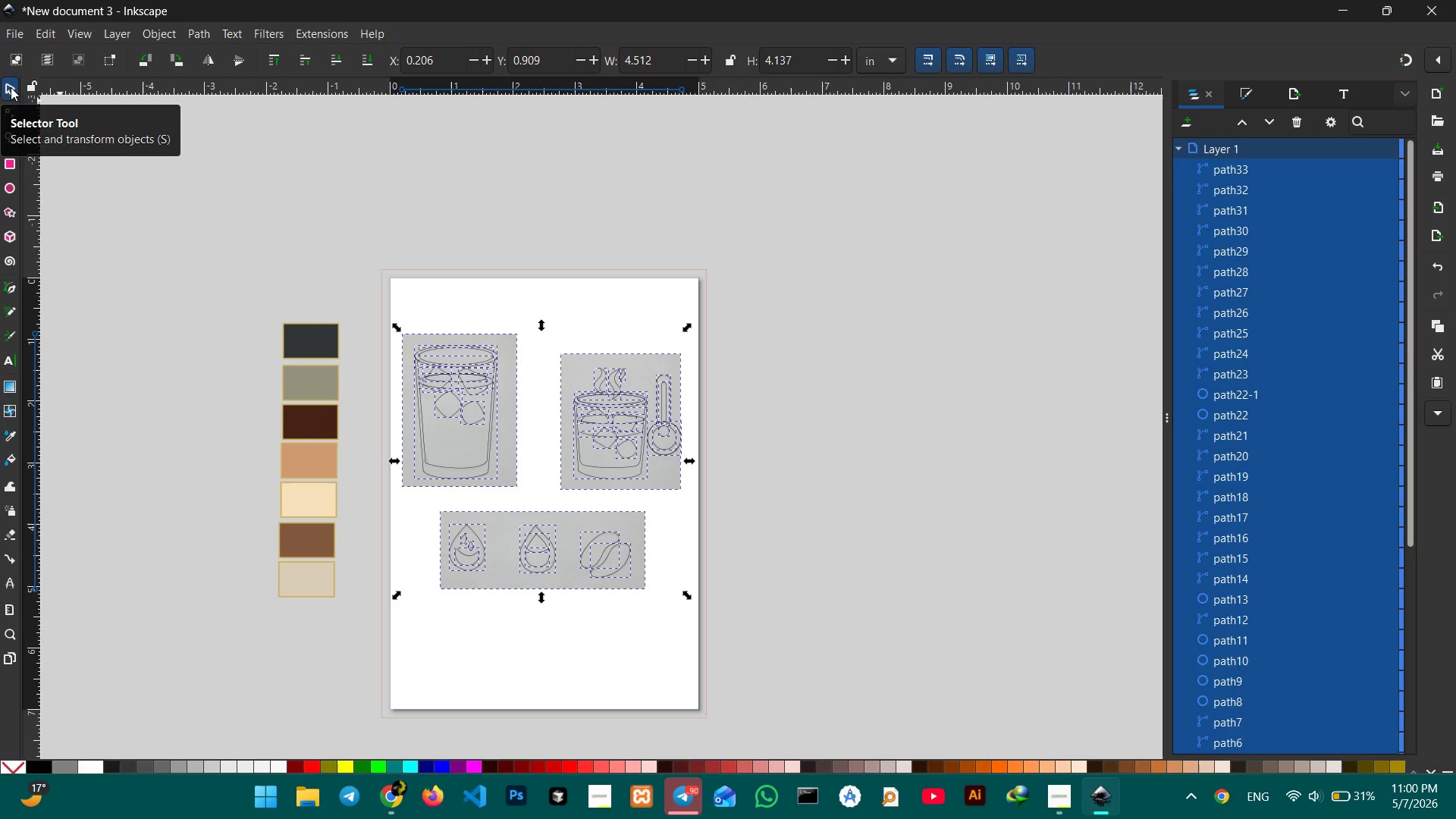 
wait(6.47)
 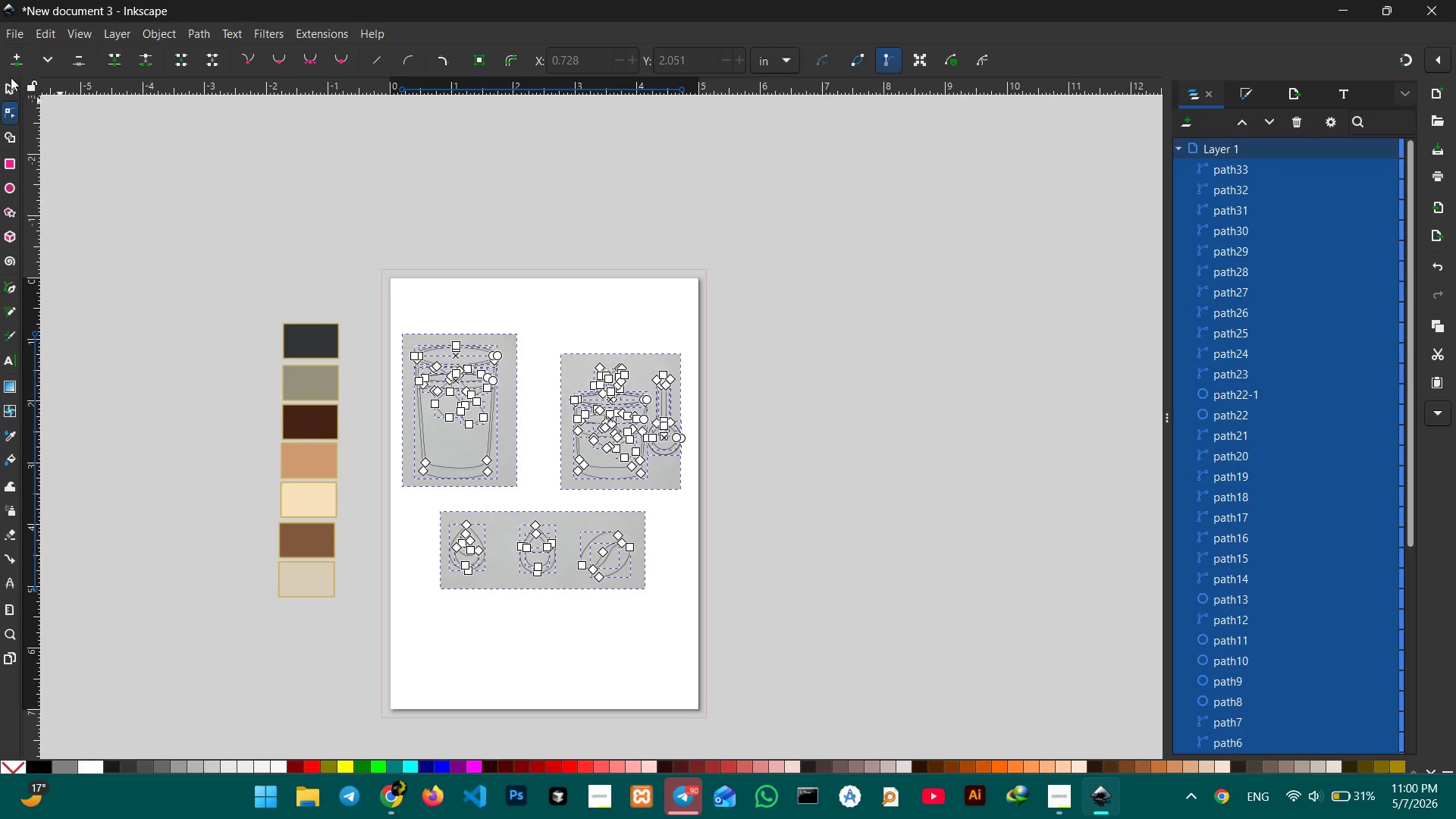 
key(Control+C)
 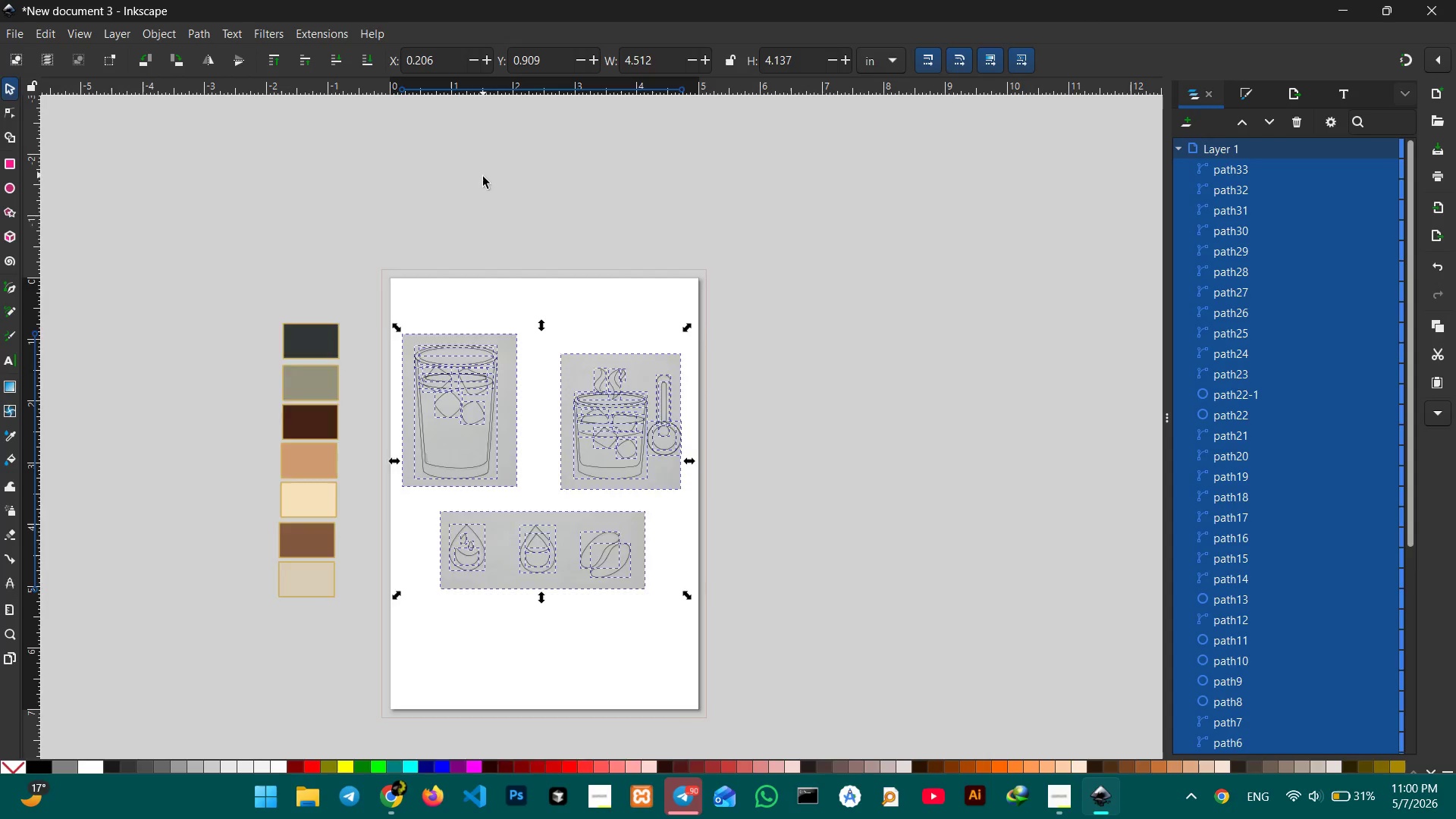 
scroll: coordinate [484, 179], scroll_direction: up, amount: 5.0
 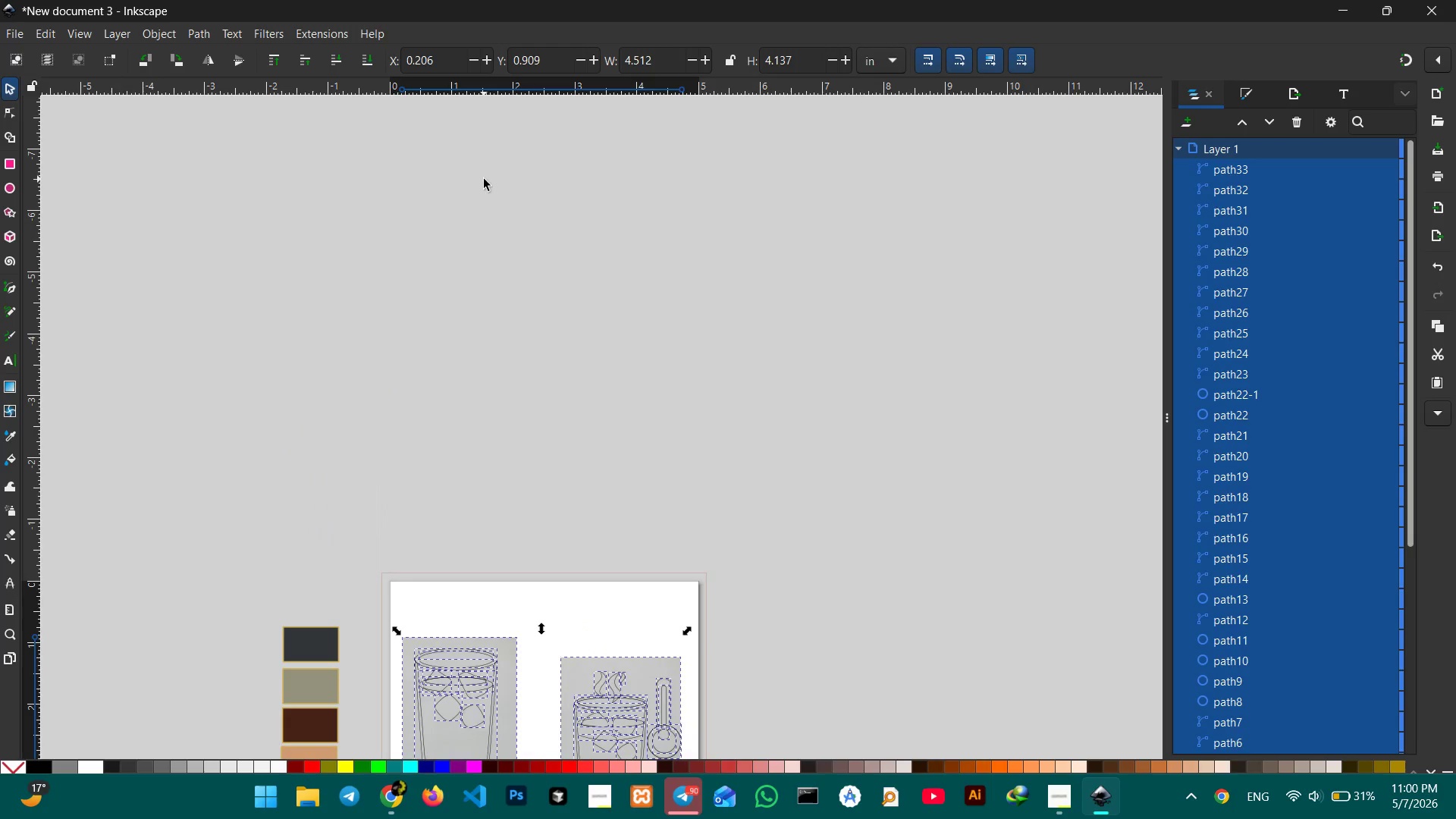 
key(Control+V)
 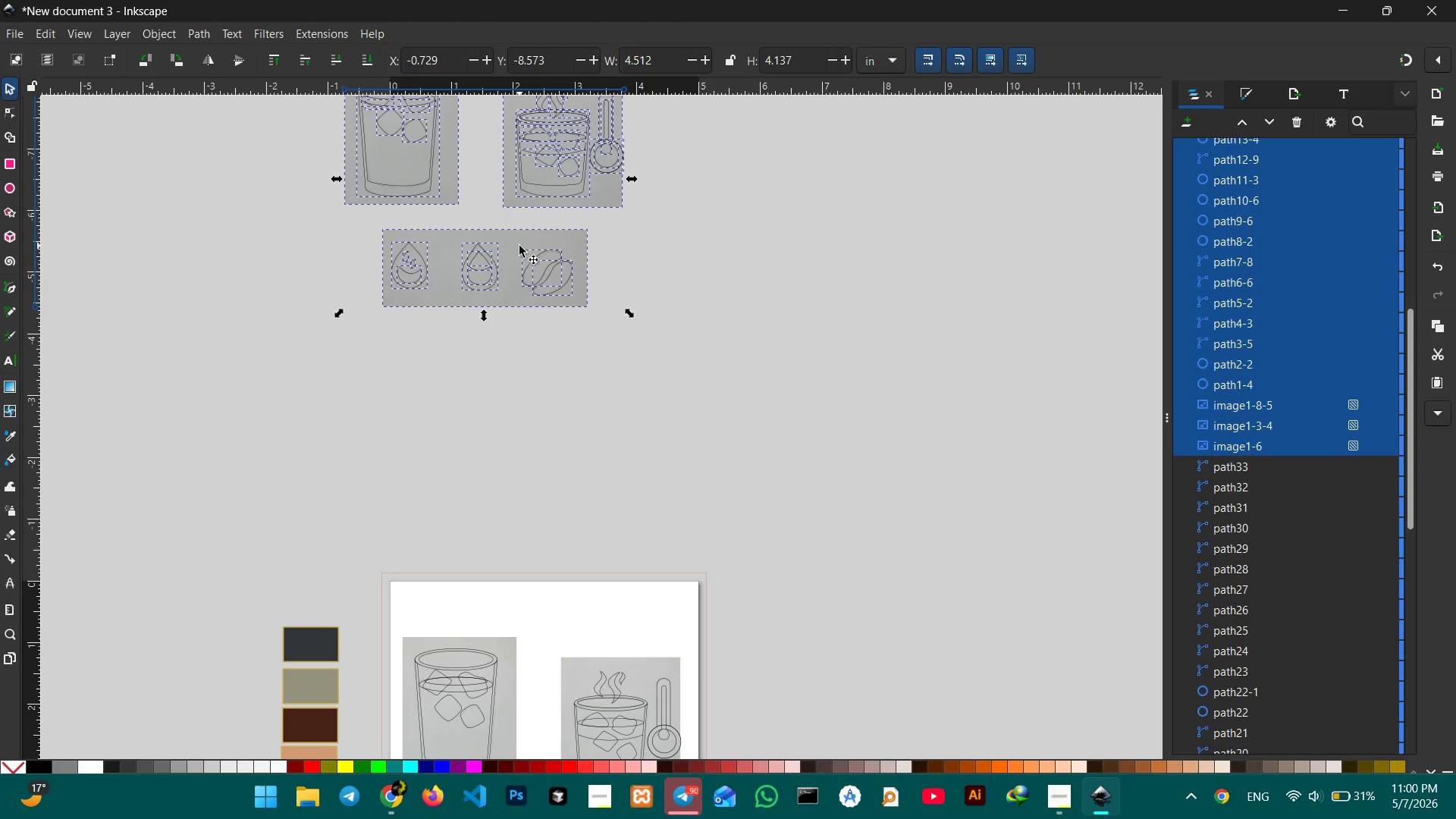 
left_click_drag(start_coordinate=[519, 246], to_coordinate=[582, 505])
 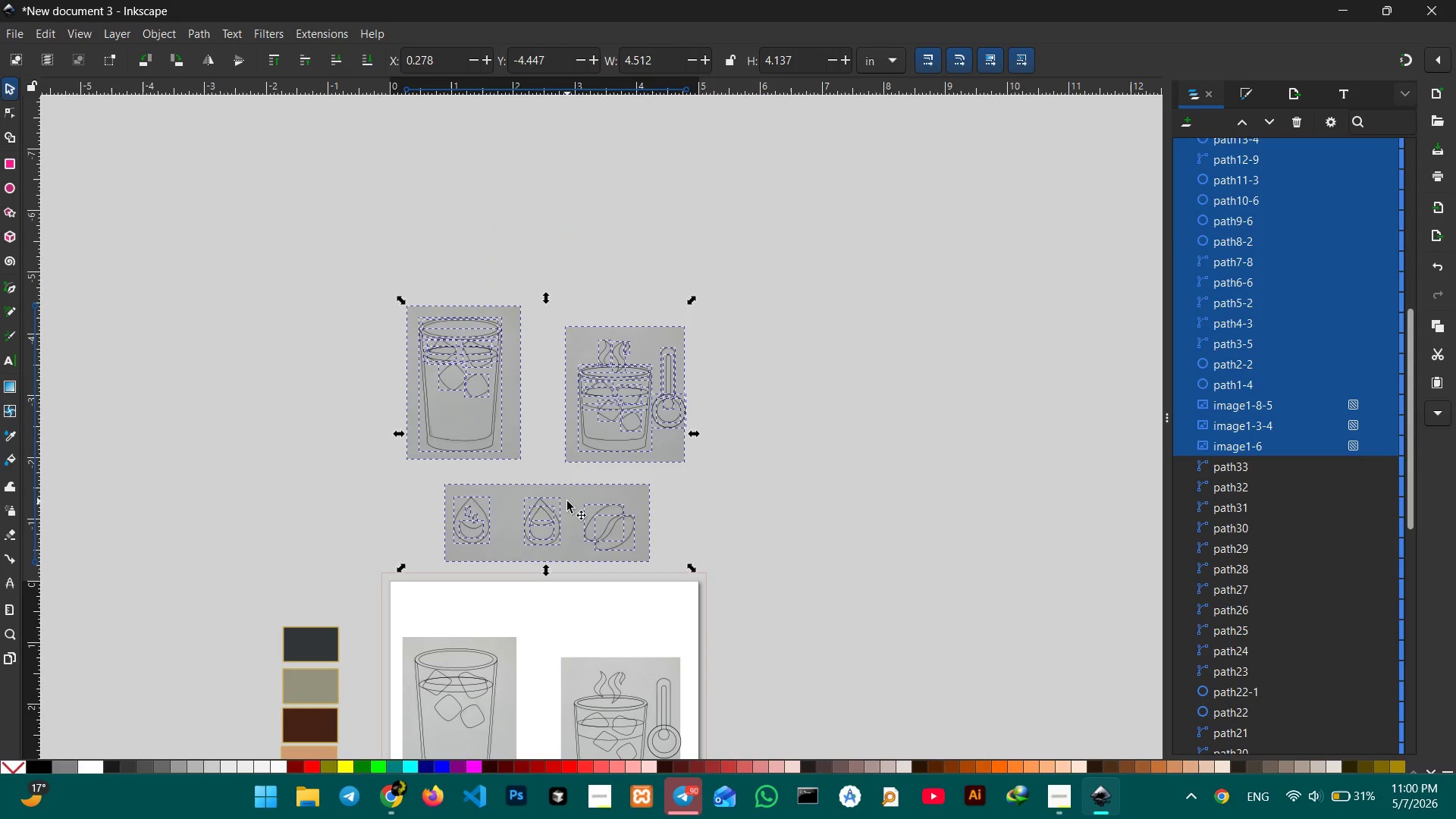 
wait(13.28)
 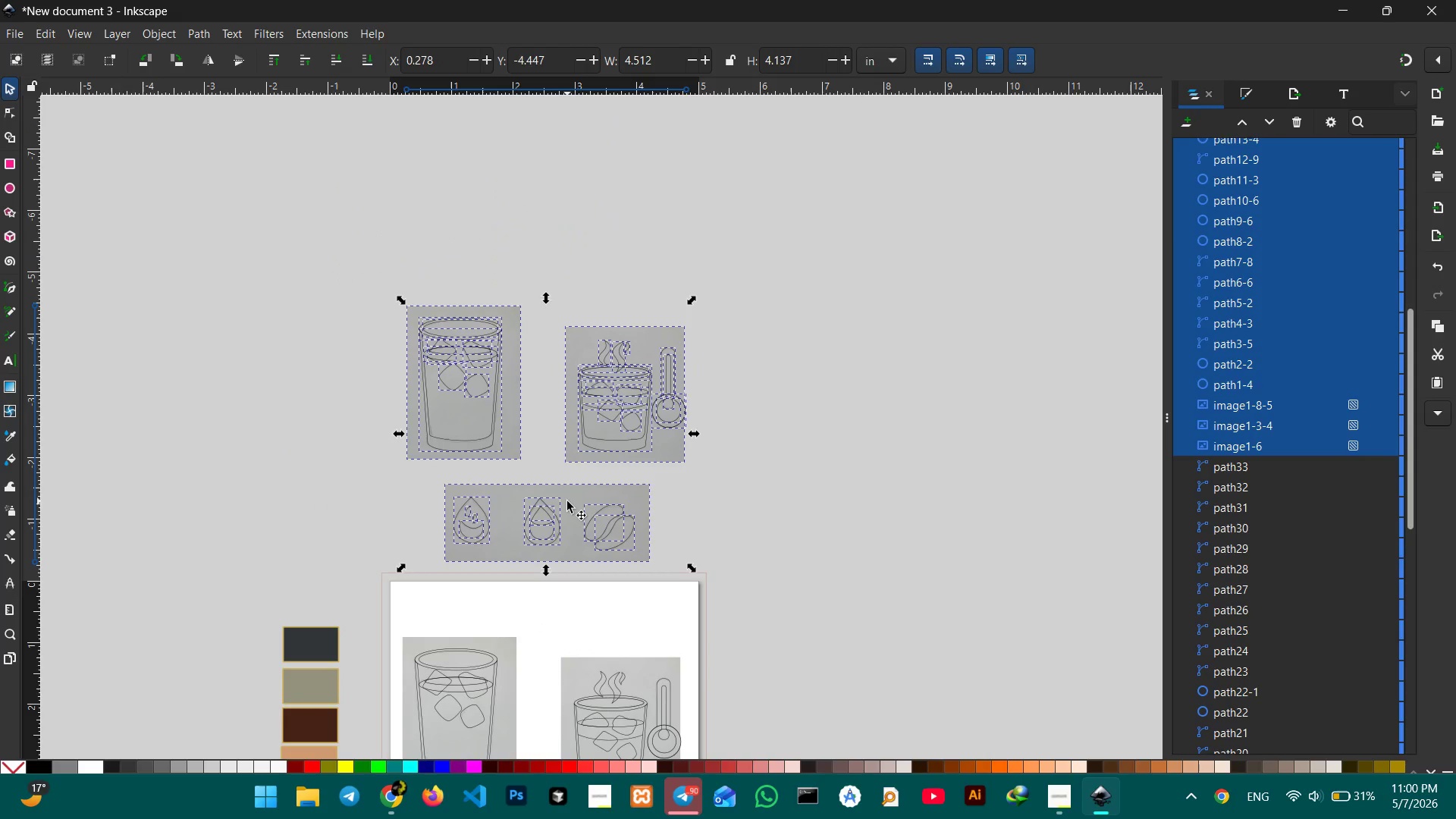 
left_click([542, 433])
 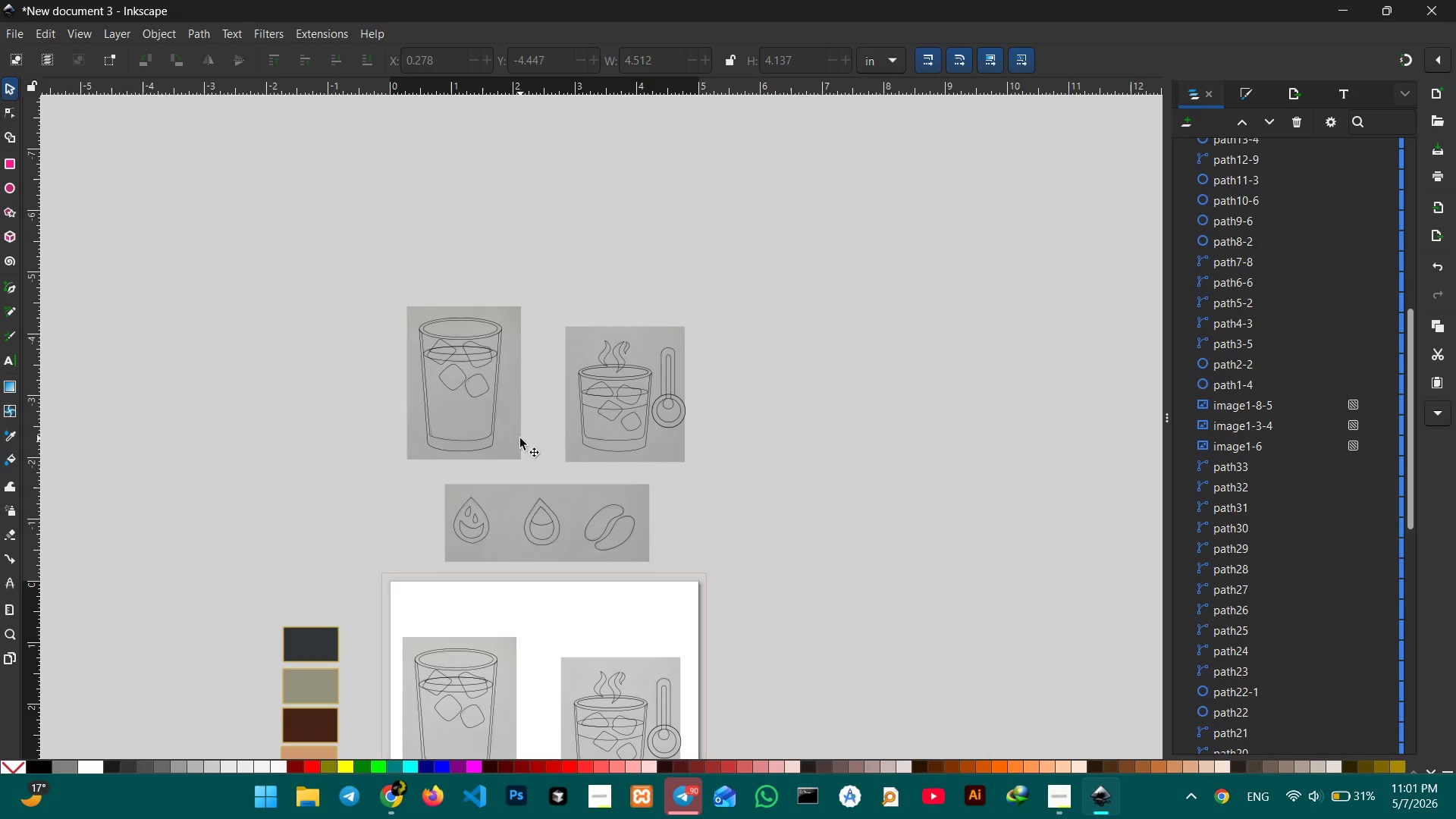 
left_click([520, 438])
 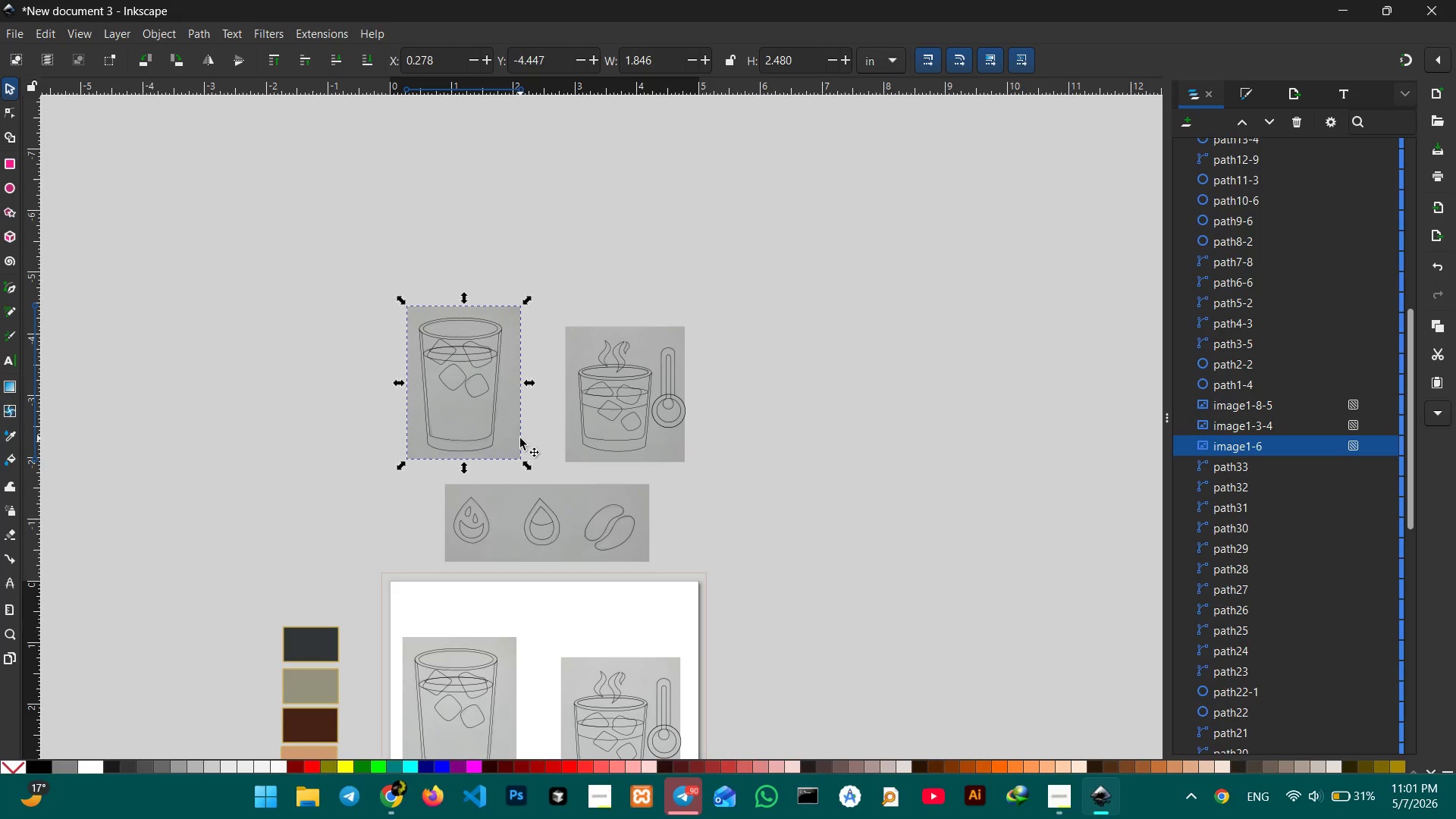 
hold_key(key=ShiftLeft, duration=1.89)
left_click([673, 451])
 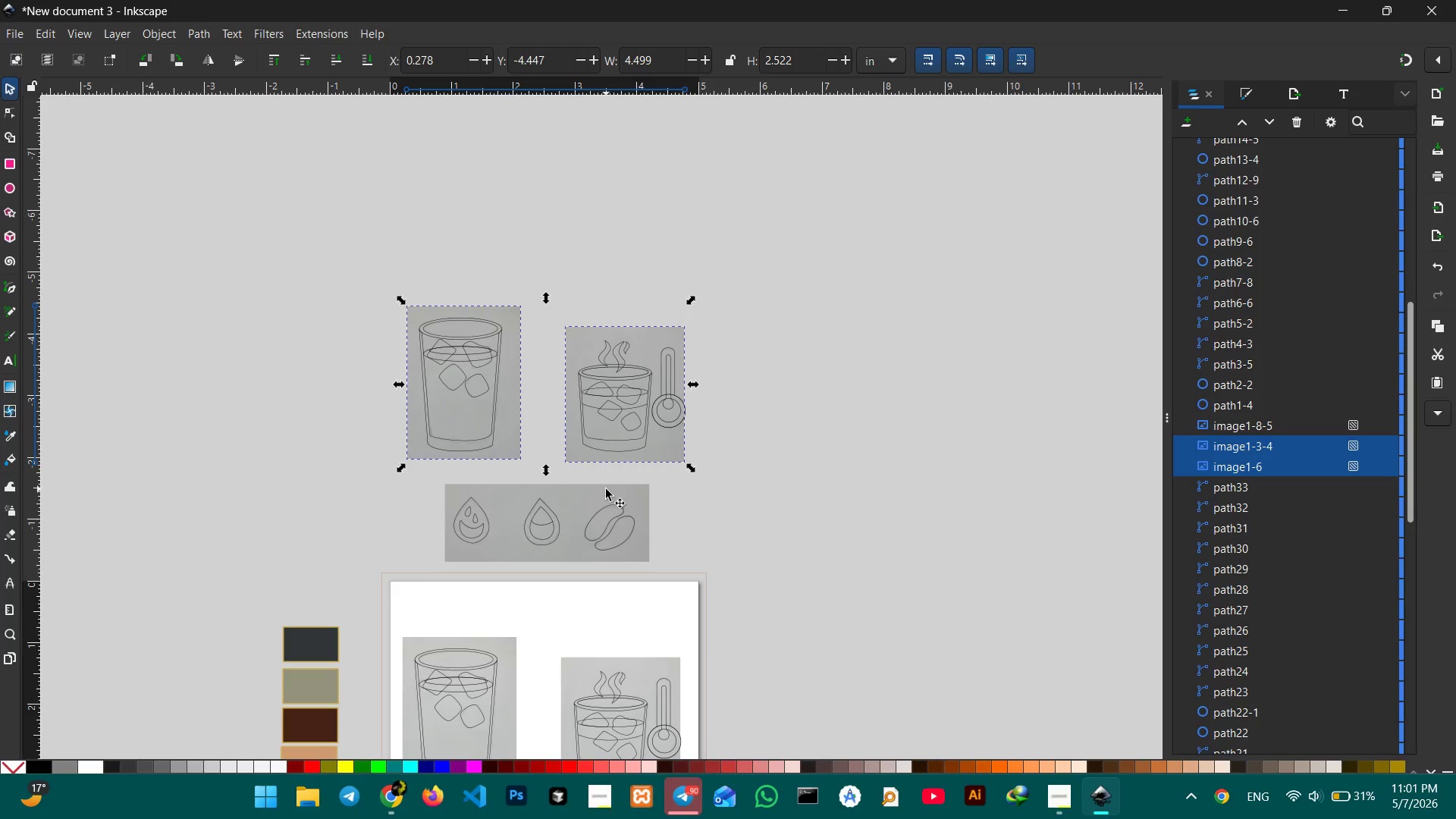 
double_click([606, 489])
 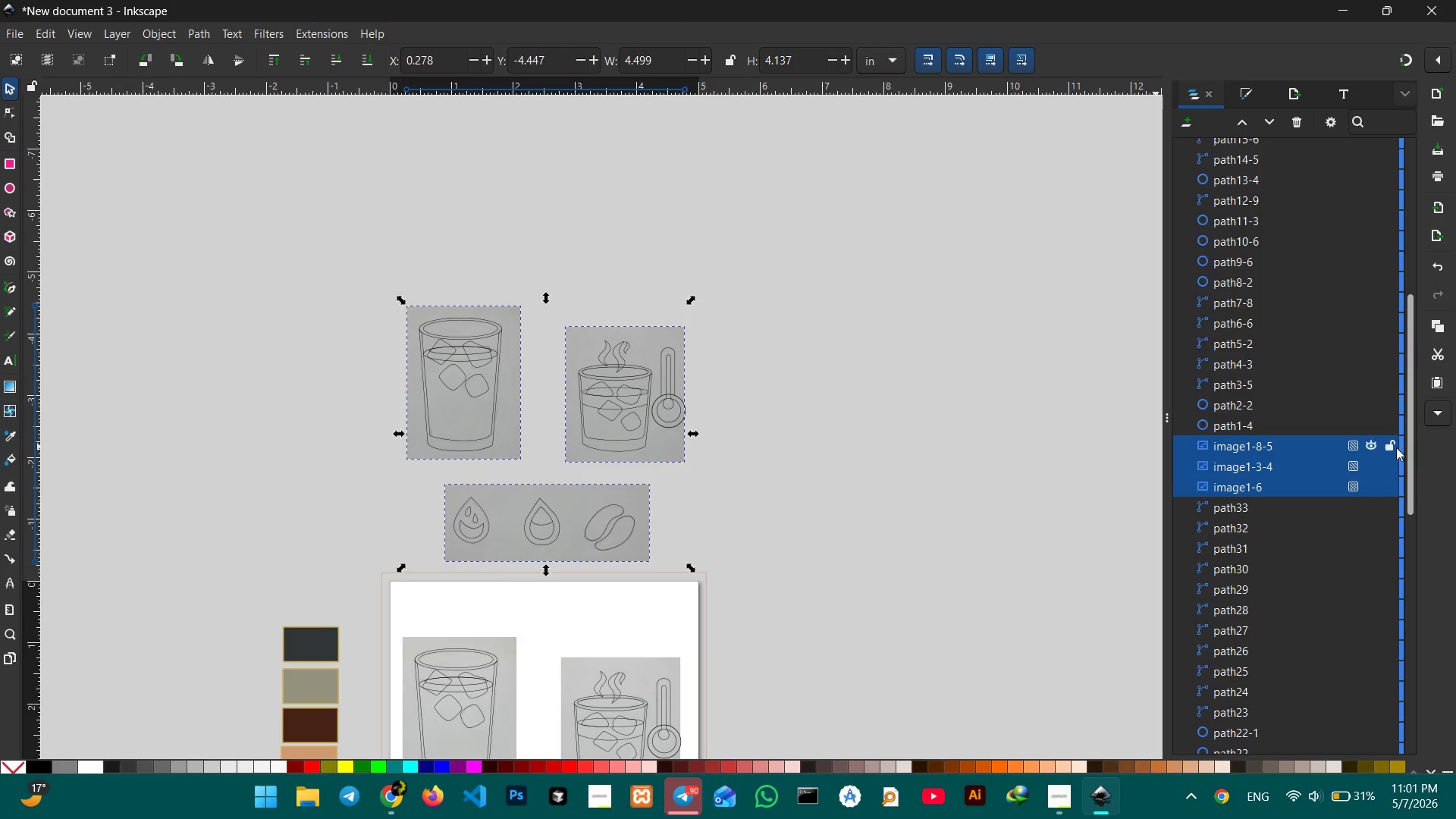 
left_click([1391, 447])
 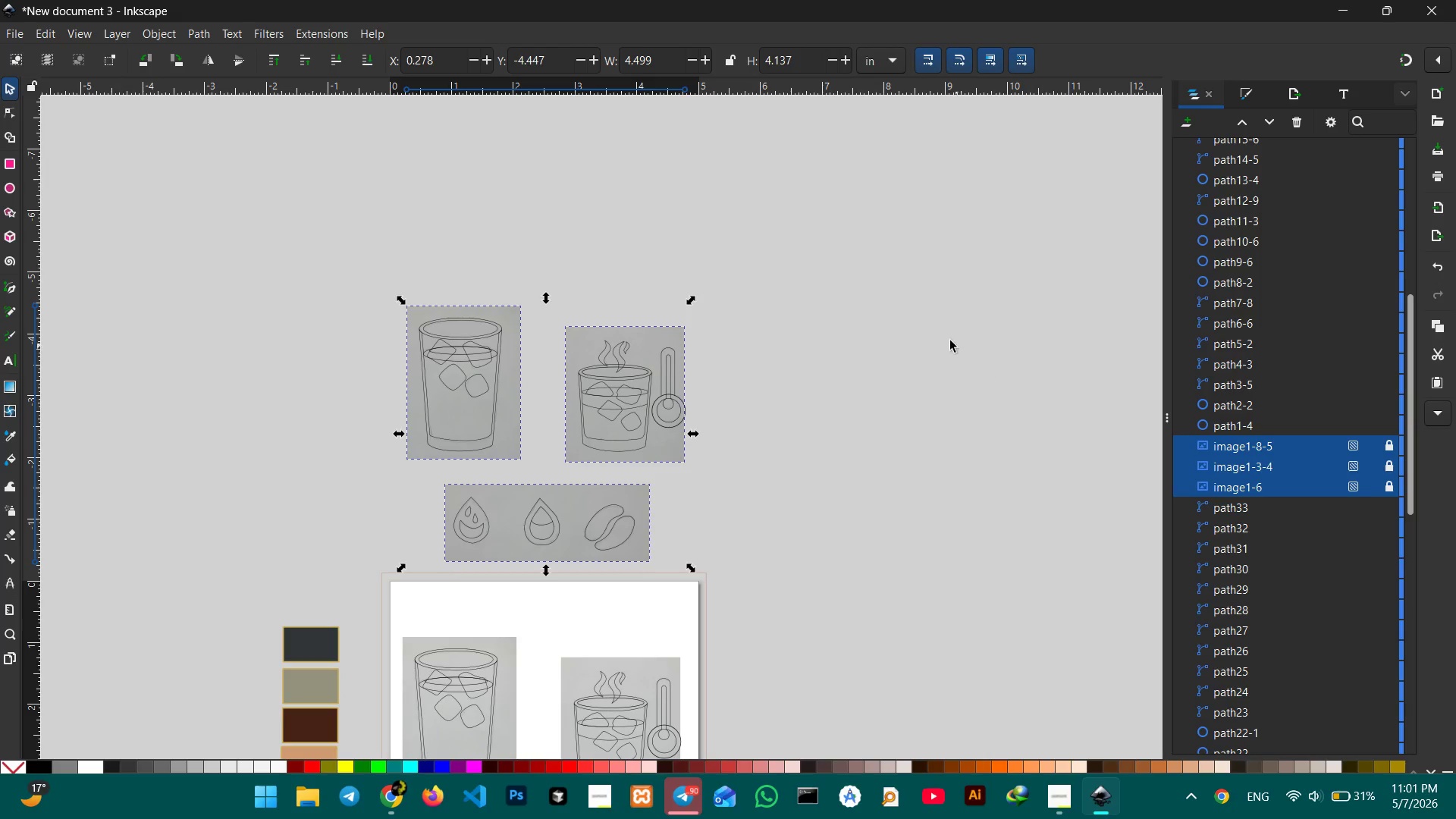 
left_click([949, 340])
 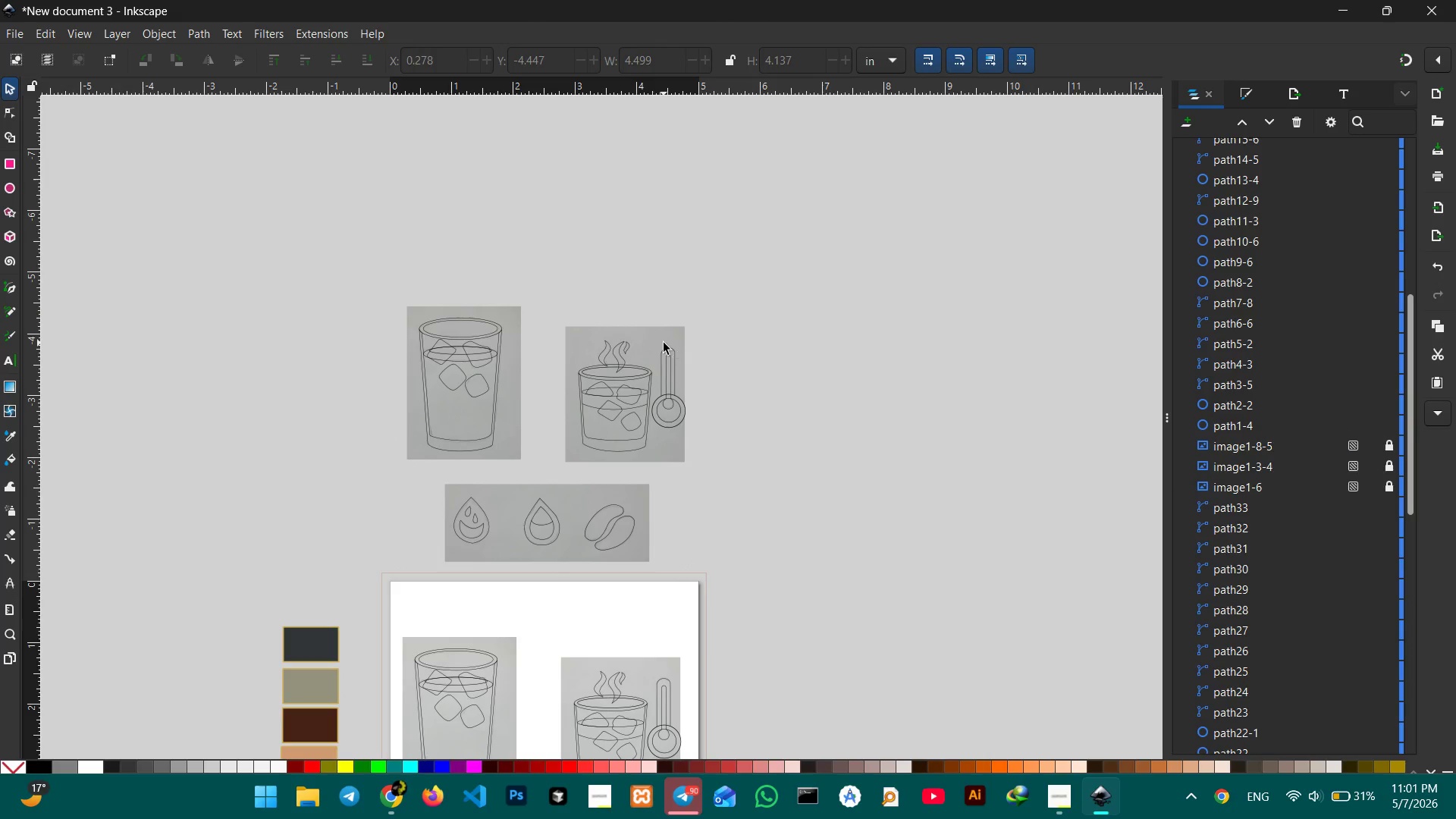 
scroll: coordinate [664, 343], scroll_direction: down, amount: 6.0
 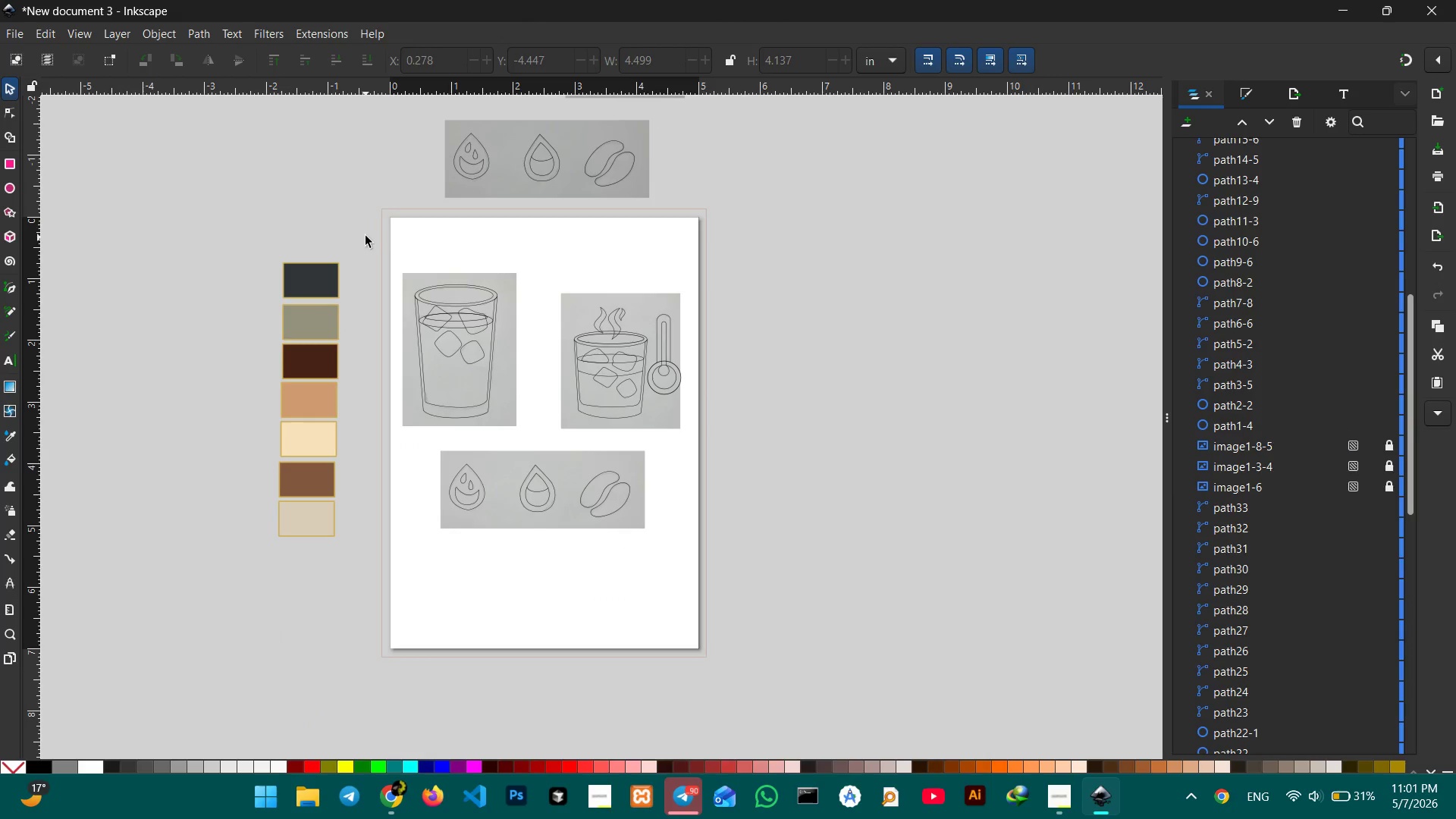 
left_click_drag(start_coordinate=[366, 236], to_coordinate=[704, 548])
 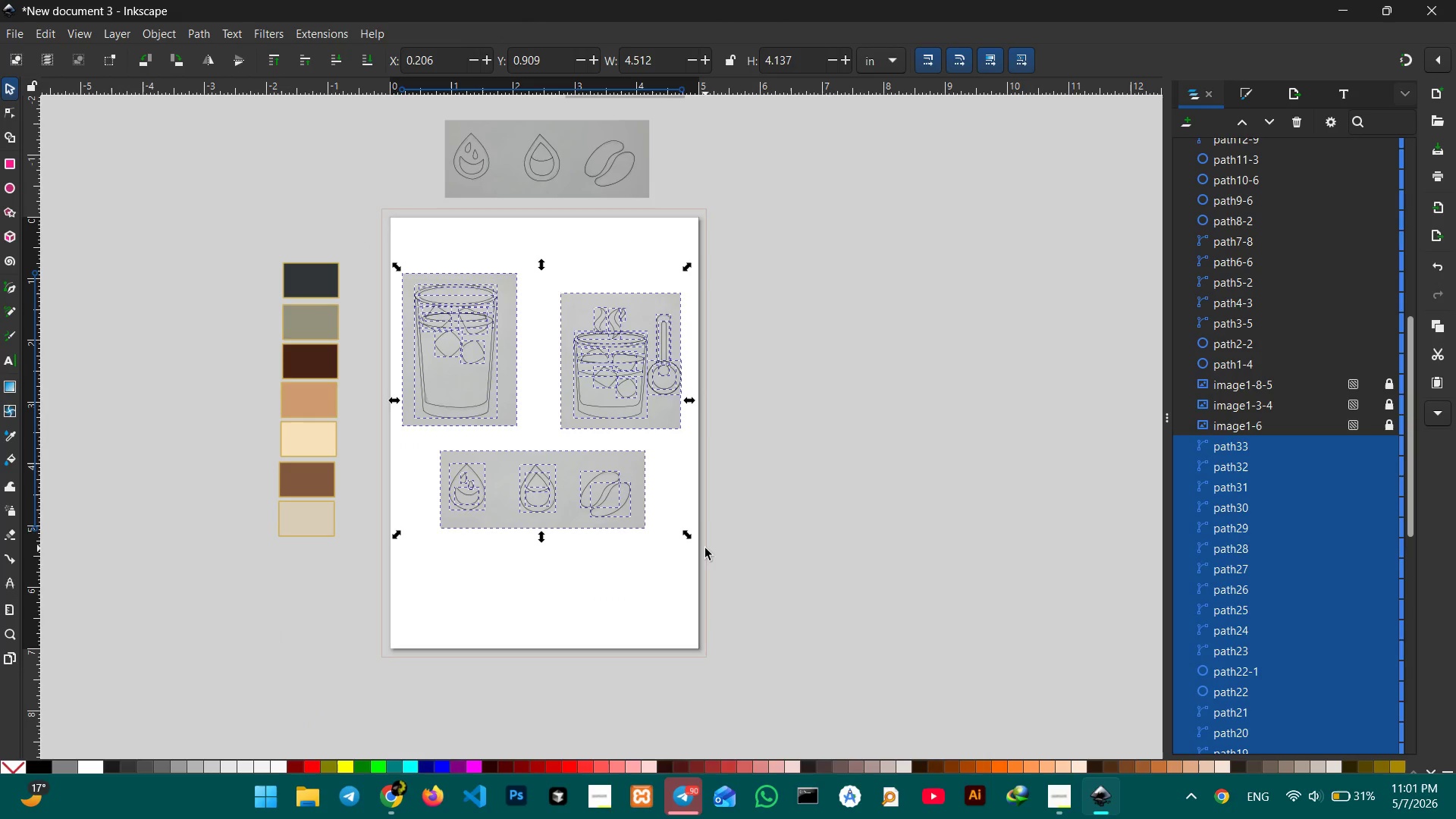 
key(Backspace)
 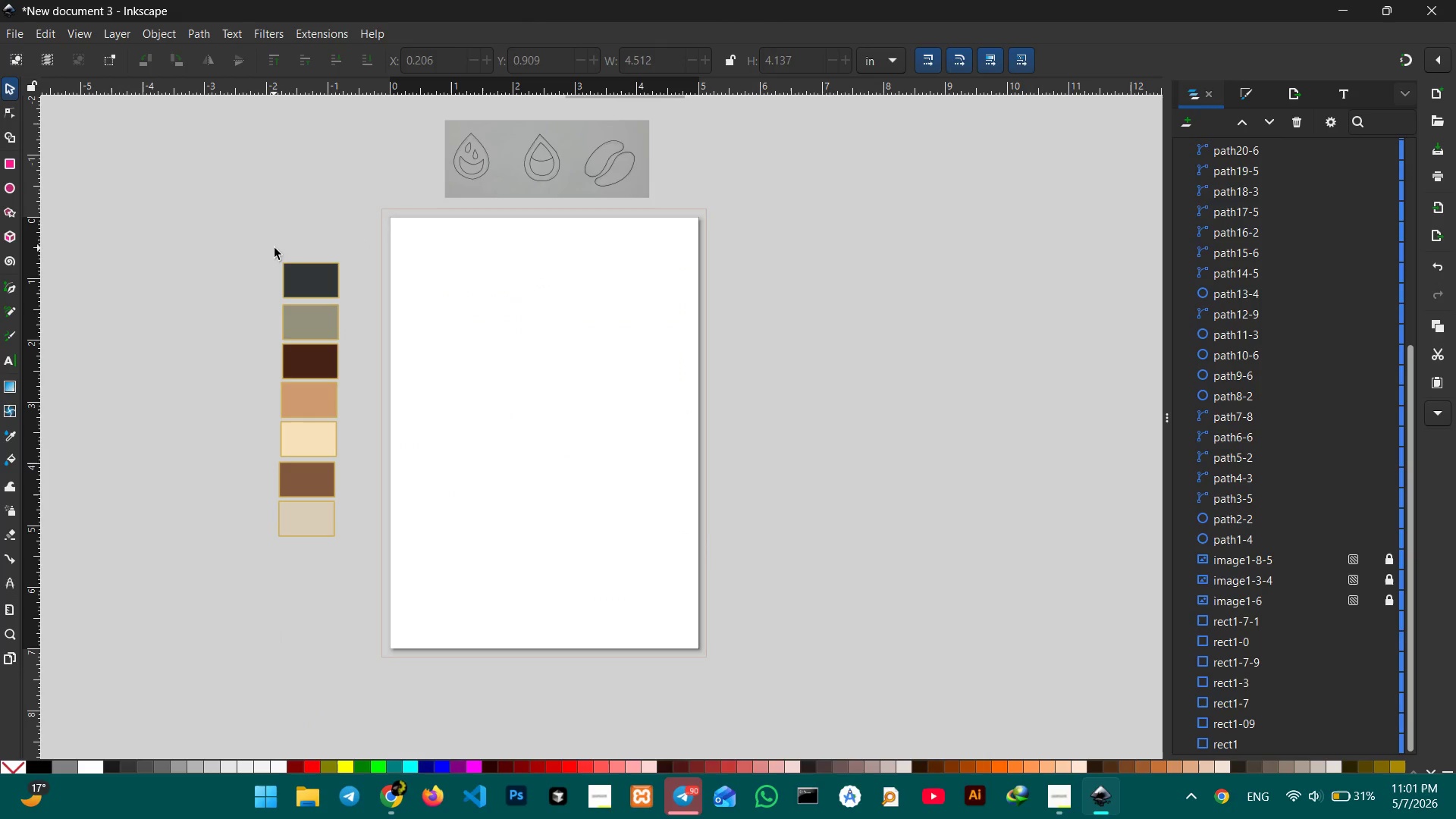 
left_click([307, 275])
 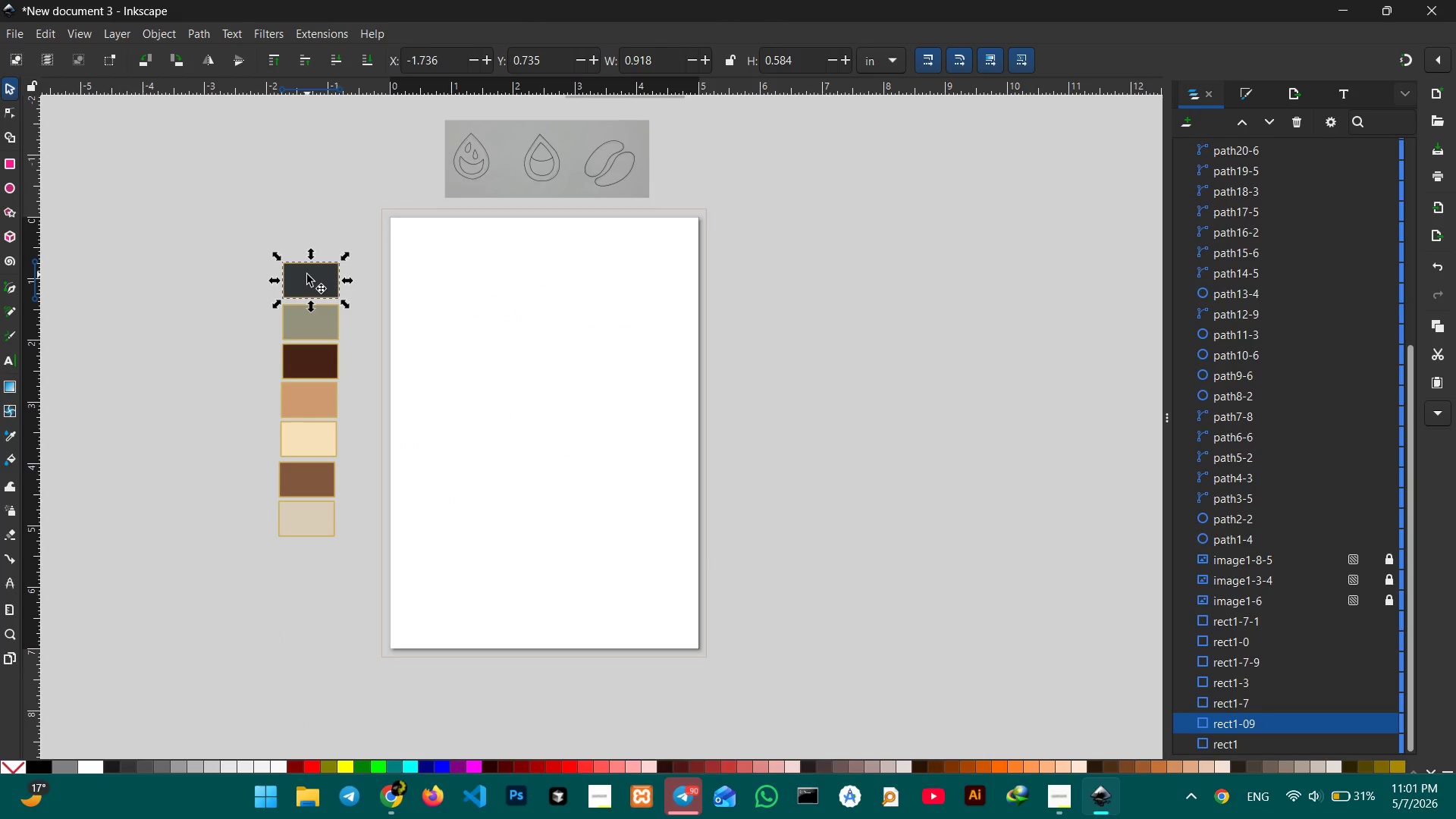 
key(Control+C)
 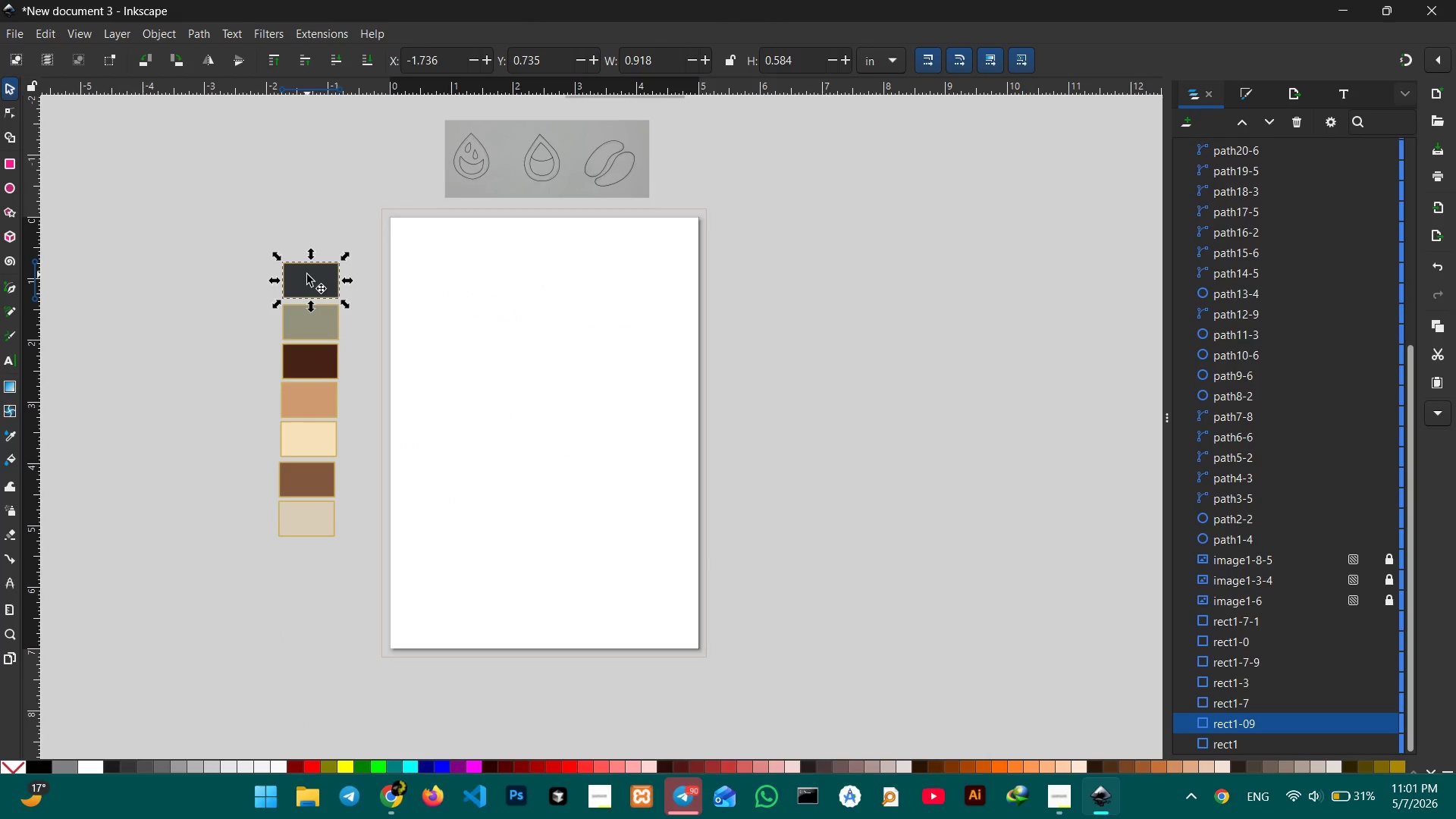 
key(Control+V)
 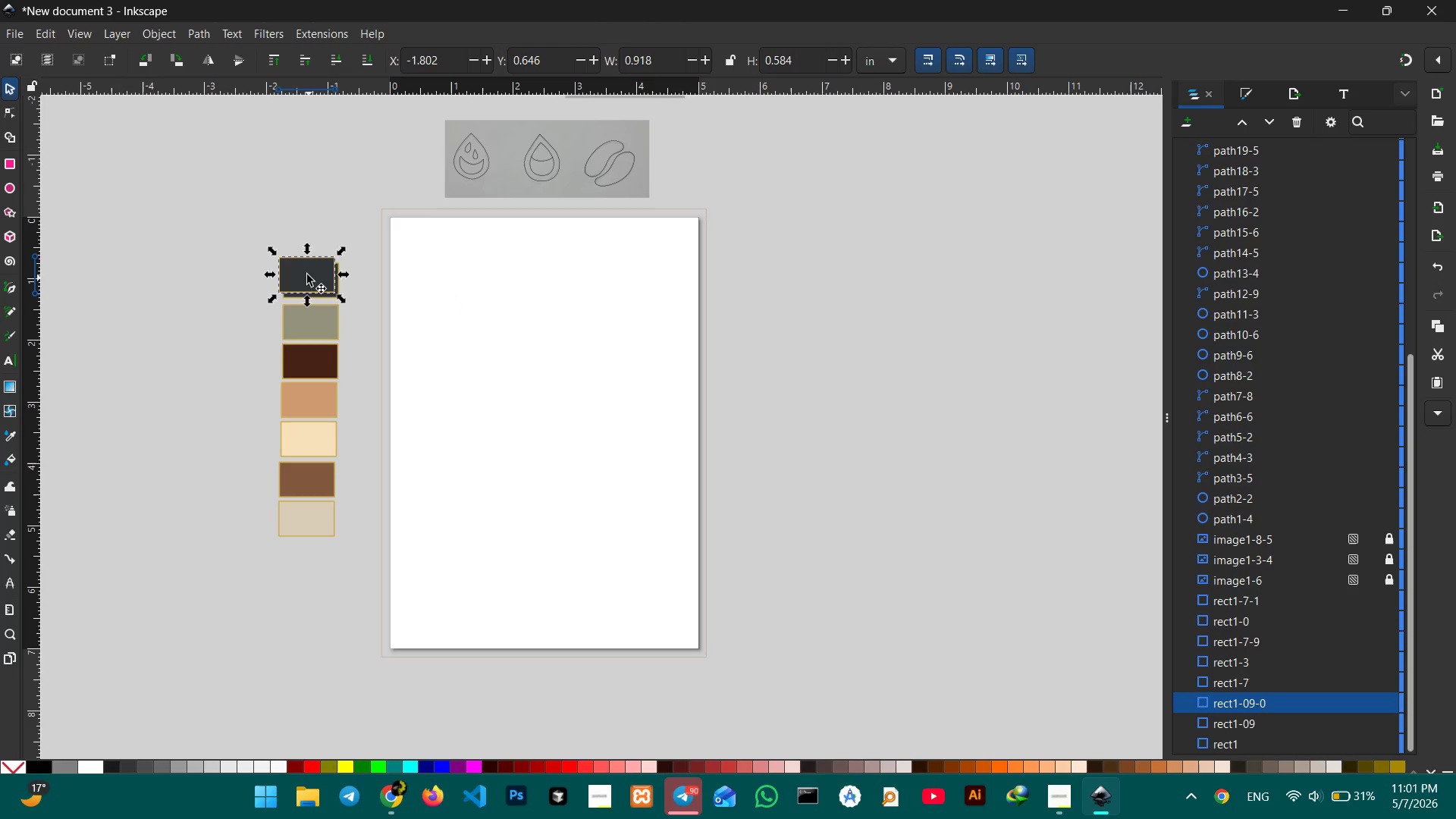 
left_click_drag(start_coordinate=[307, 274], to_coordinate=[428, 237])
 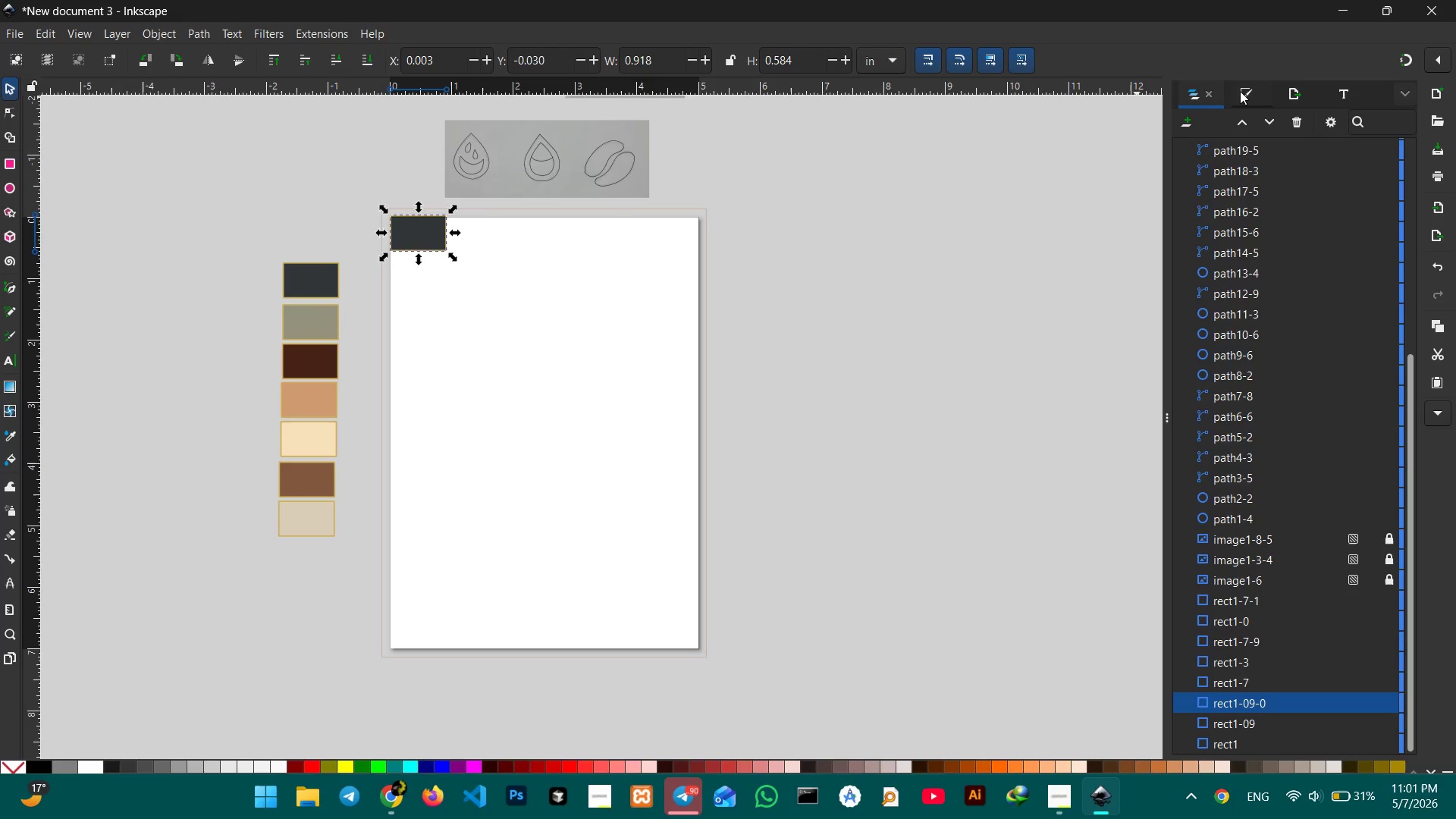 
left_click([1240, 92])
 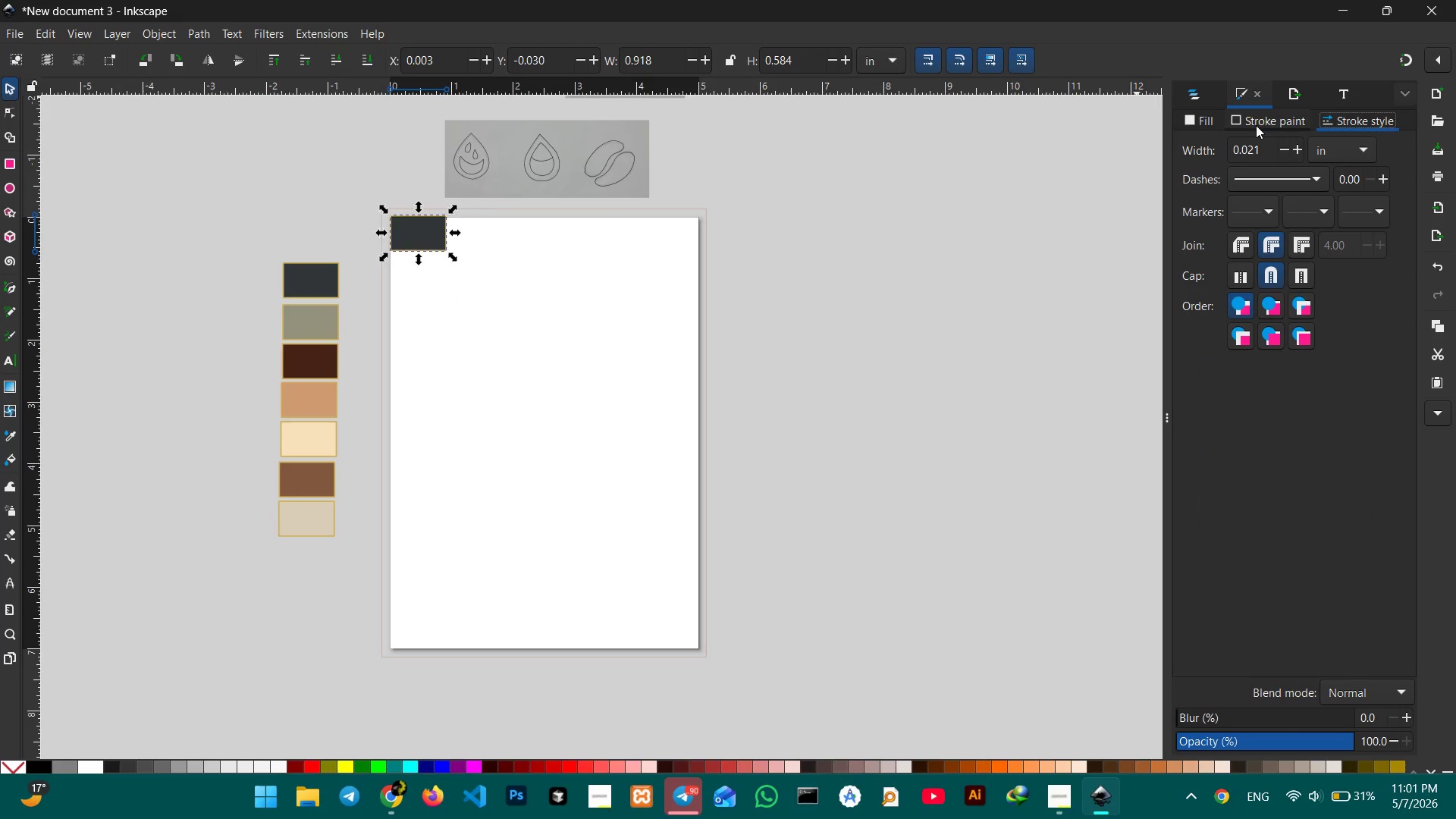 
left_click([1255, 125])
 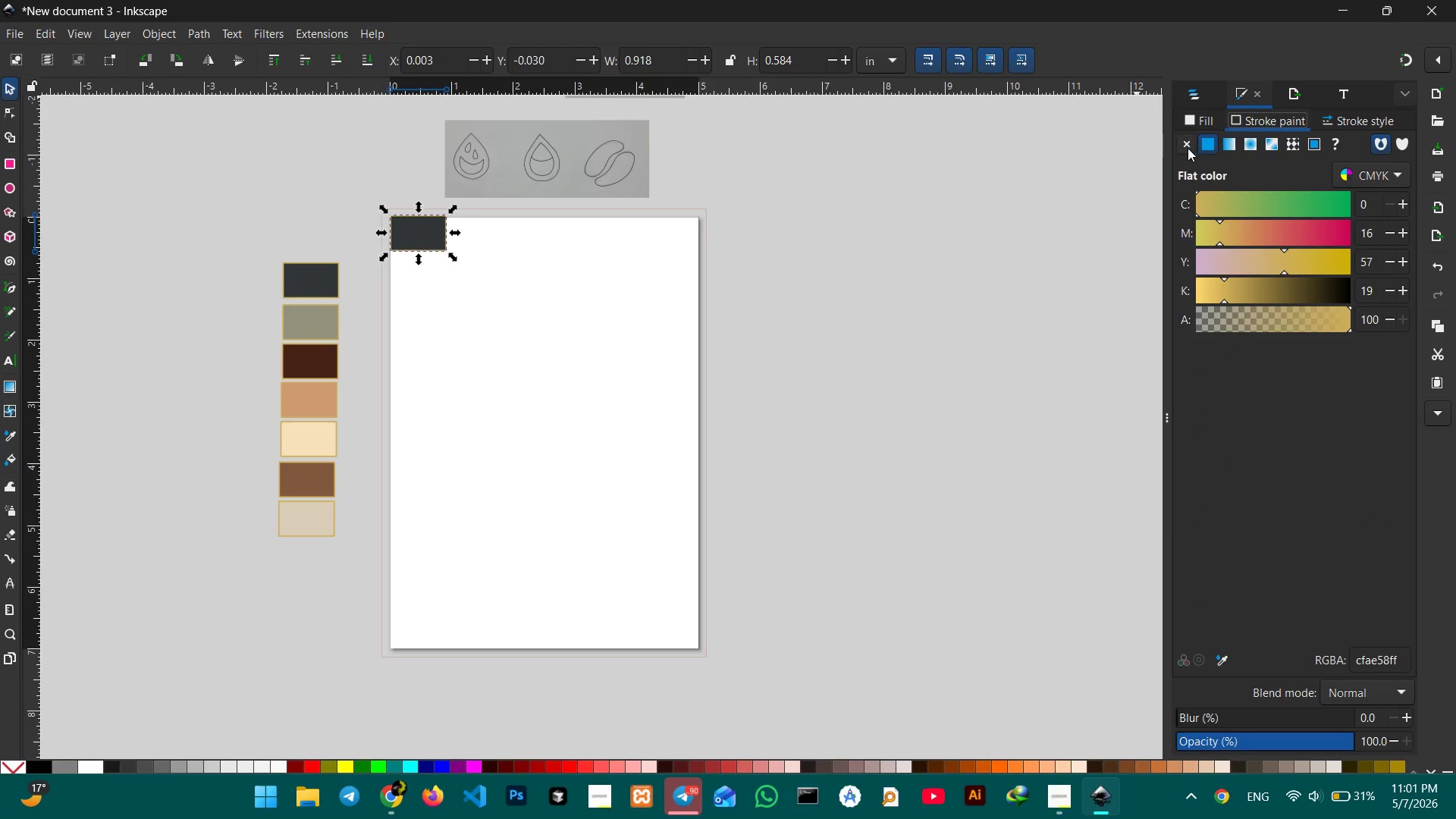 
left_click([1185, 145])
 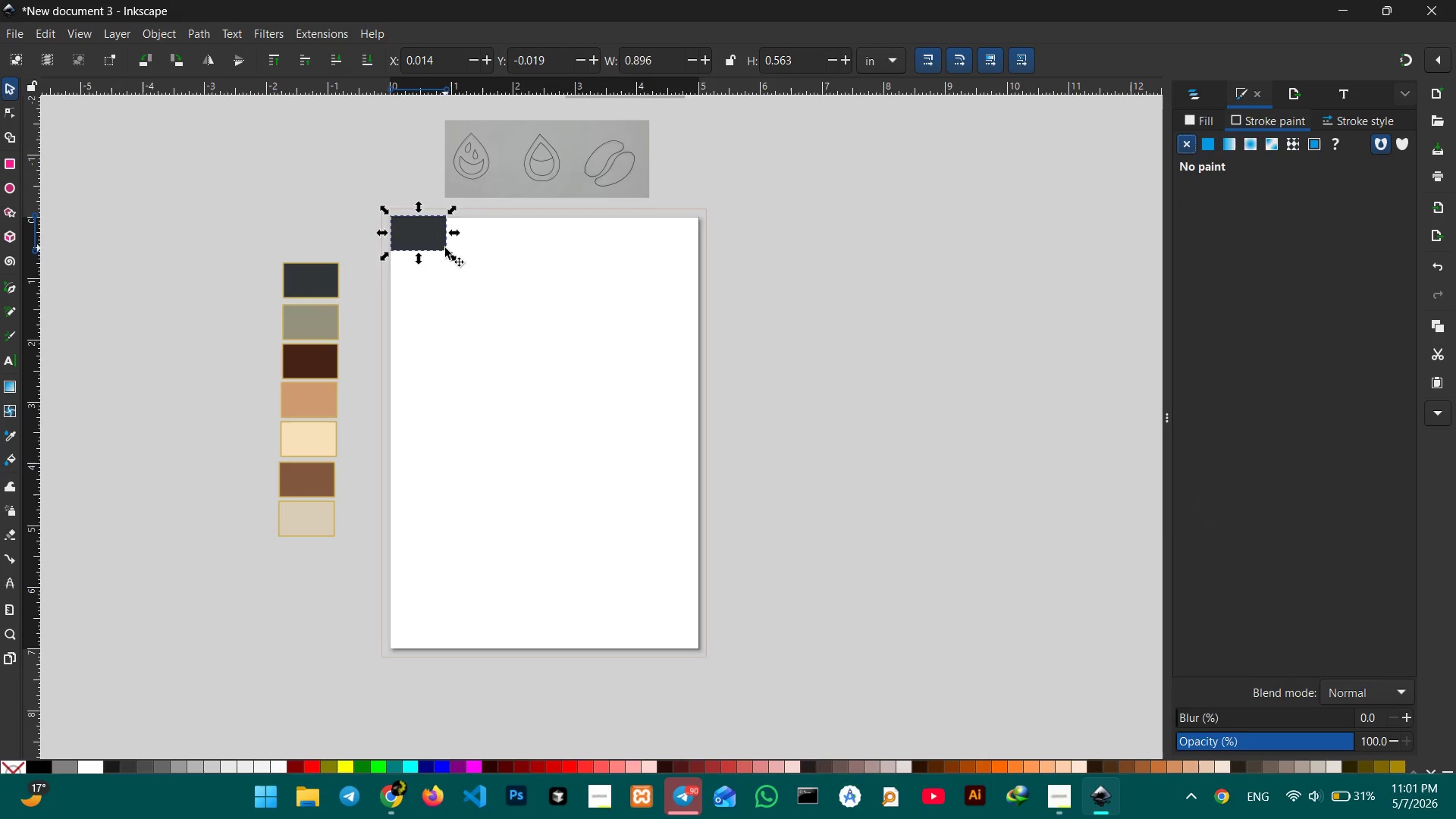 
hold_key(key=ControlLeft, duration=1.11)
scroll: coordinate [466, 267], scroll_direction: up, amount: 3.0
 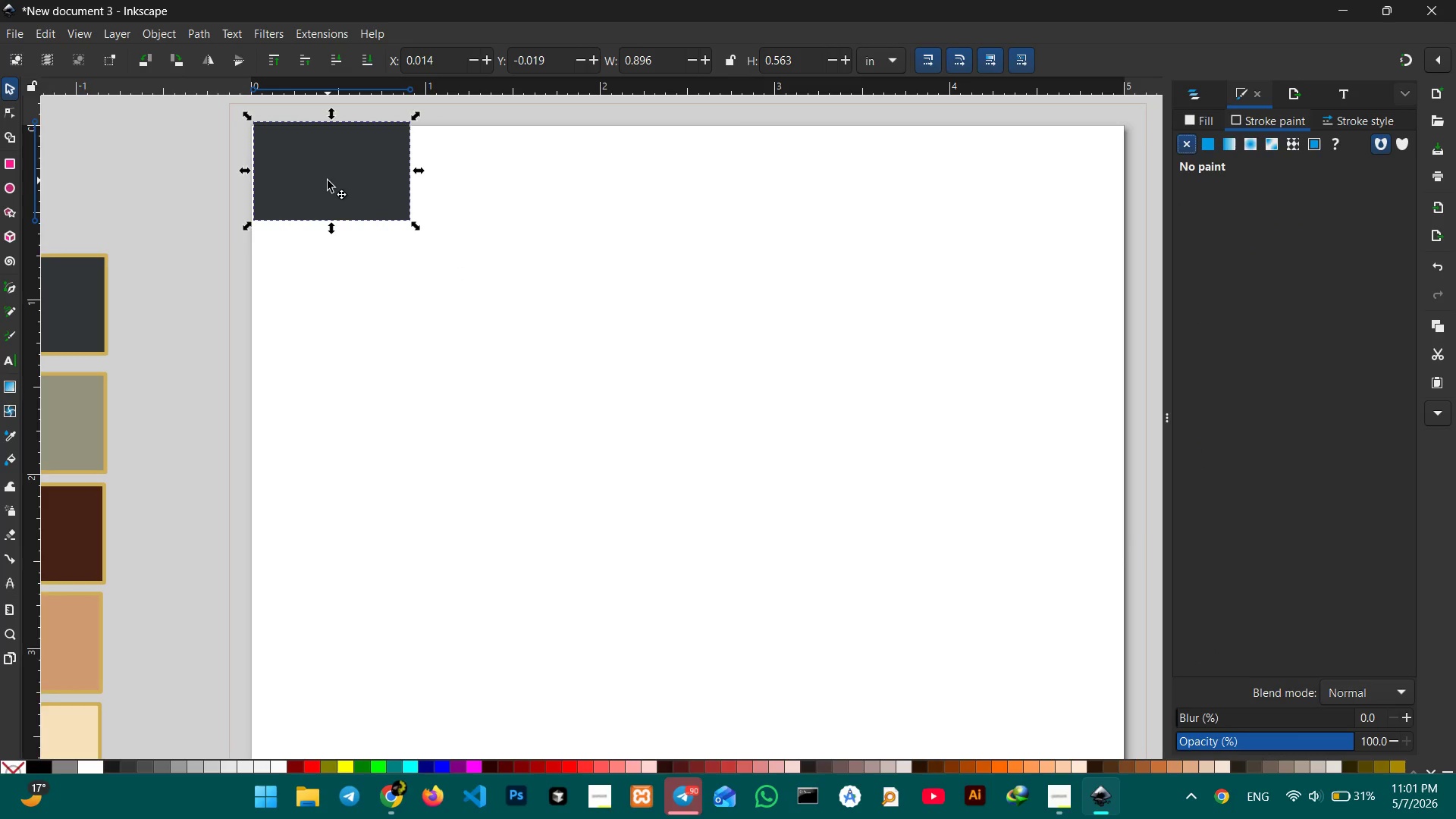 
left_click_drag(start_coordinate=[328, 180], to_coordinate=[325, 187])
 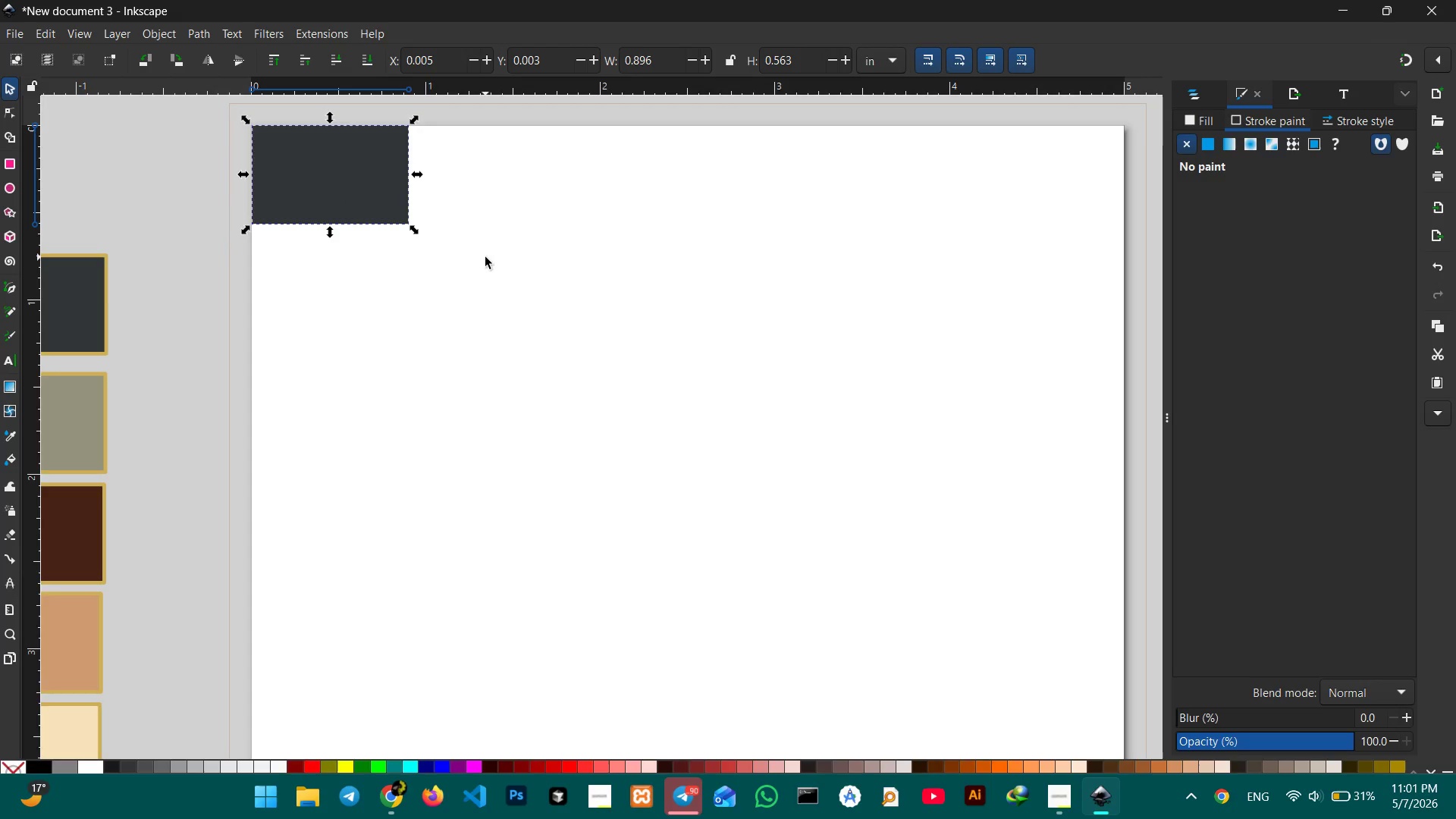 
hold_key(key=ControlLeft, duration=0.36)
scroll: coordinate [485, 257], scroll_direction: down, amount: 3.0
 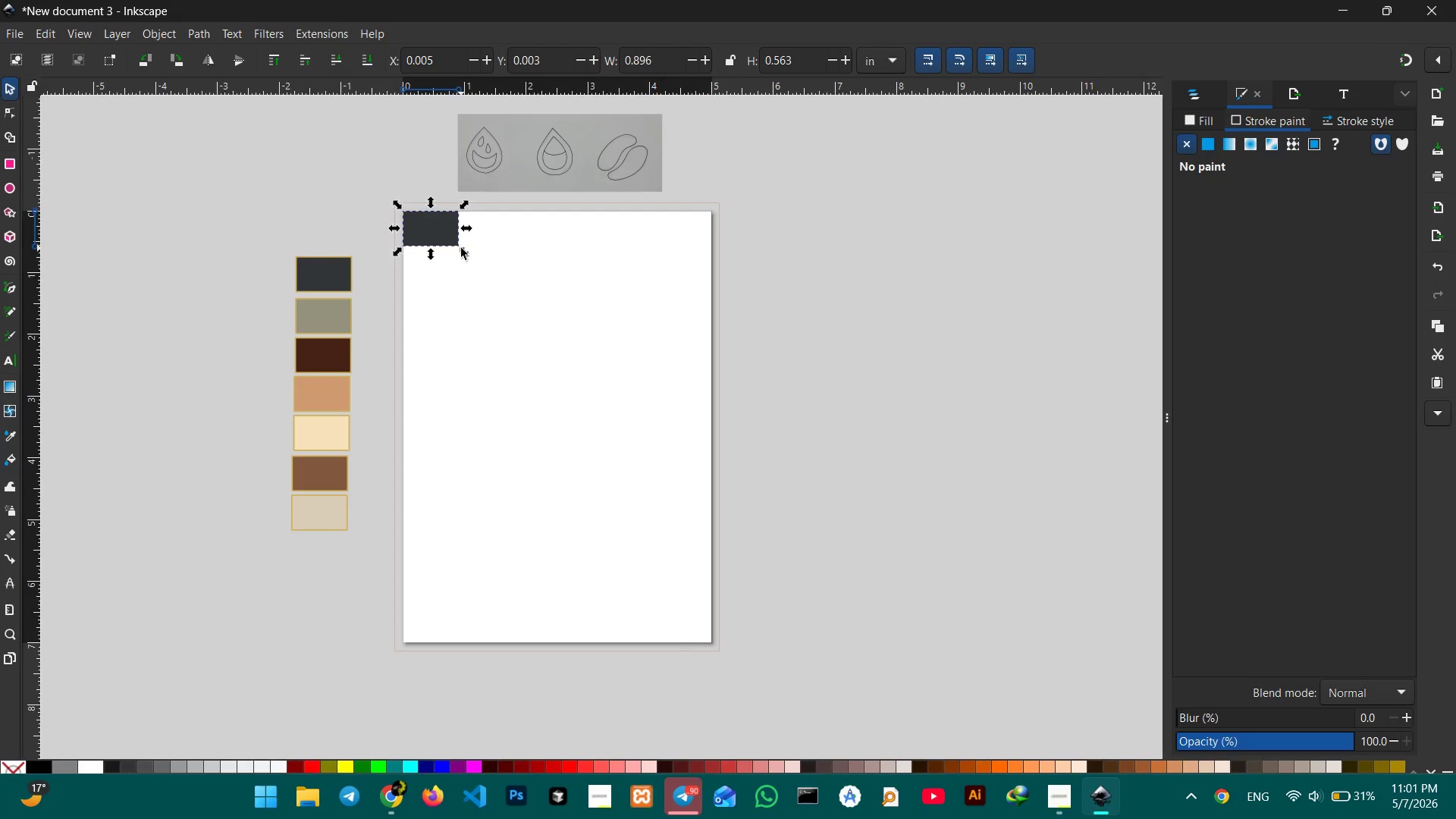 
left_click_drag(start_coordinate=[461, 248], to_coordinate=[716, 645])
 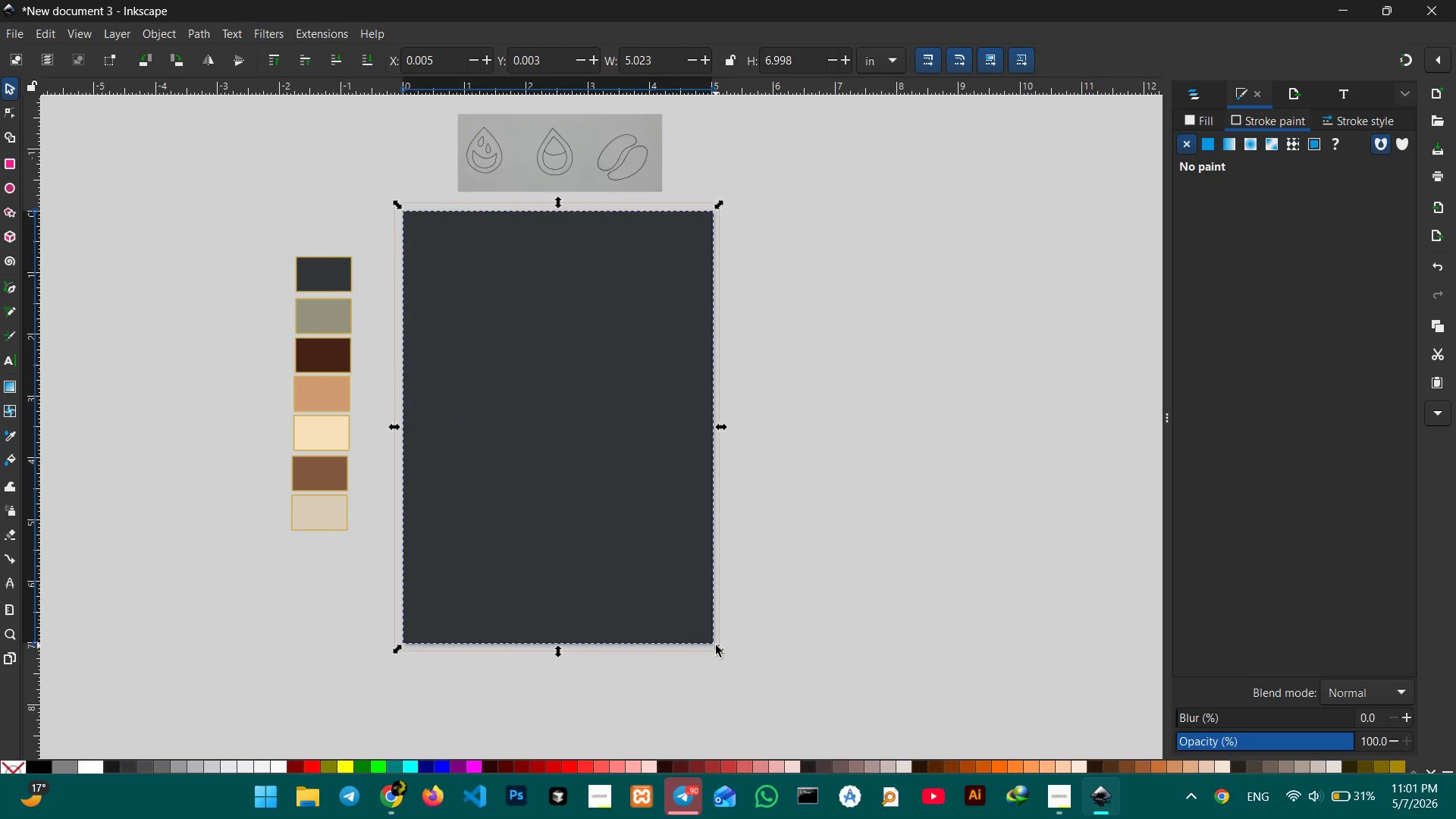 
wait(9.23)
 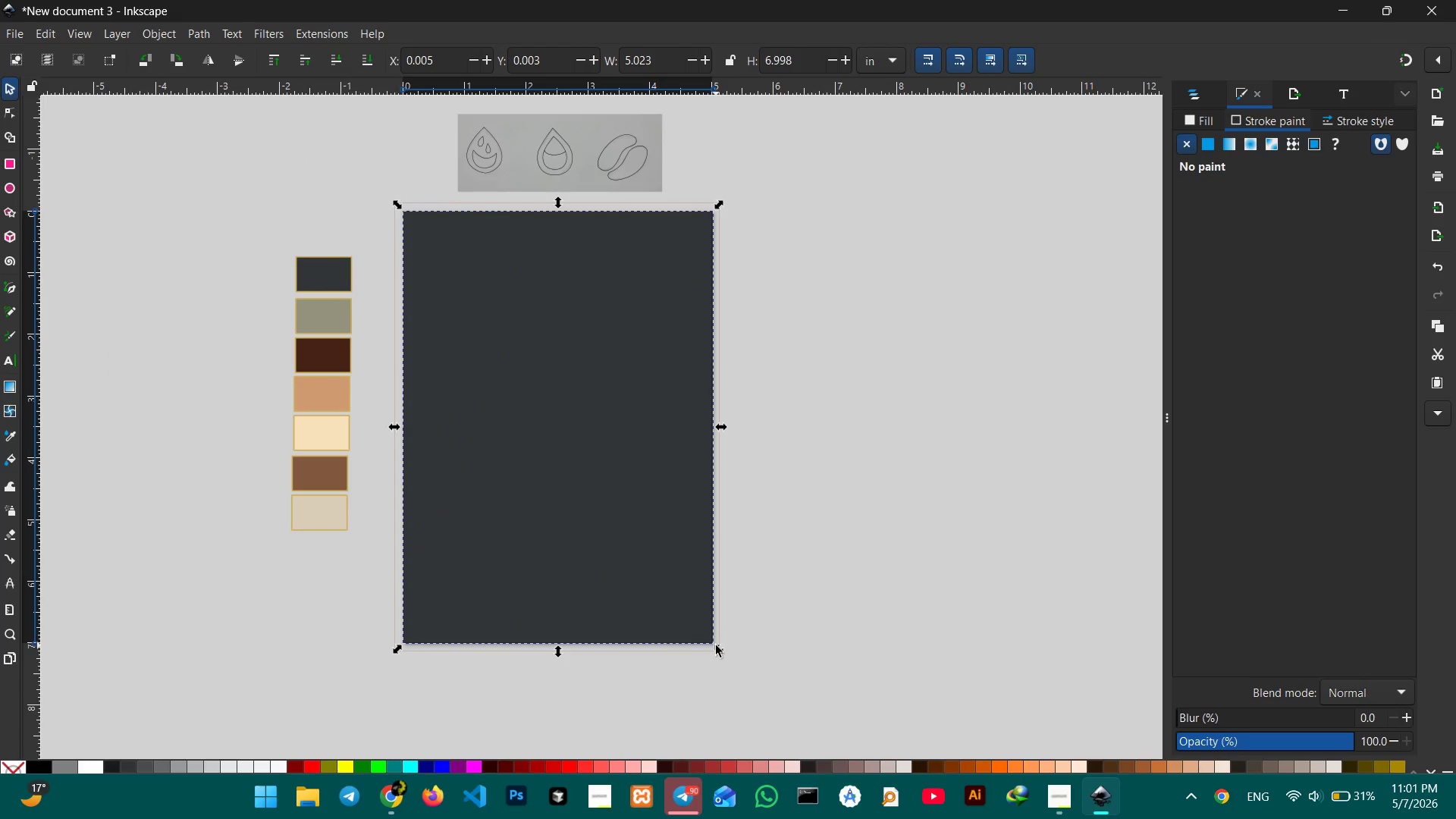 
left_click([774, 571])
 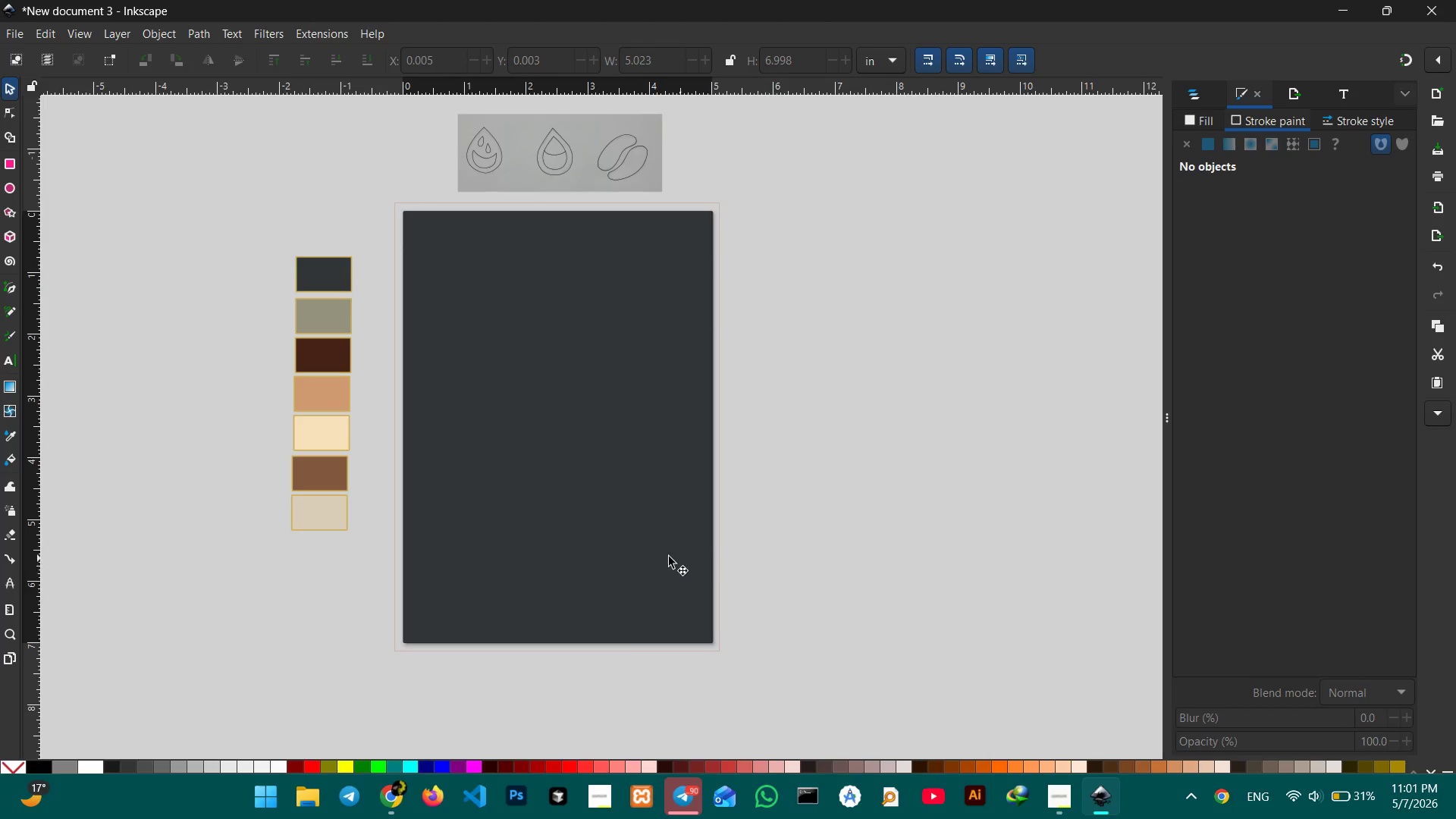 
left_click([664, 556])
 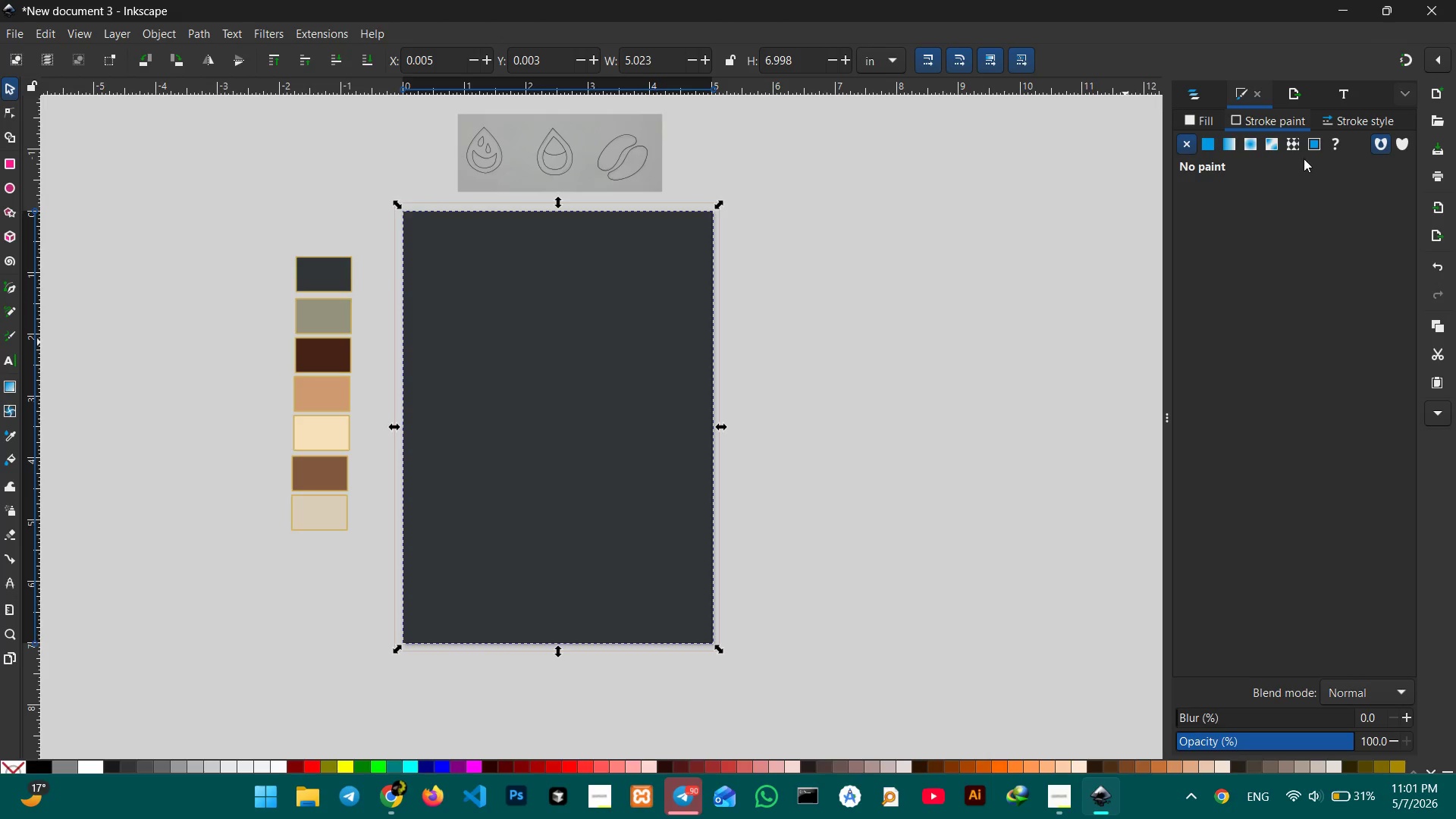 
left_click([1201, 117])
 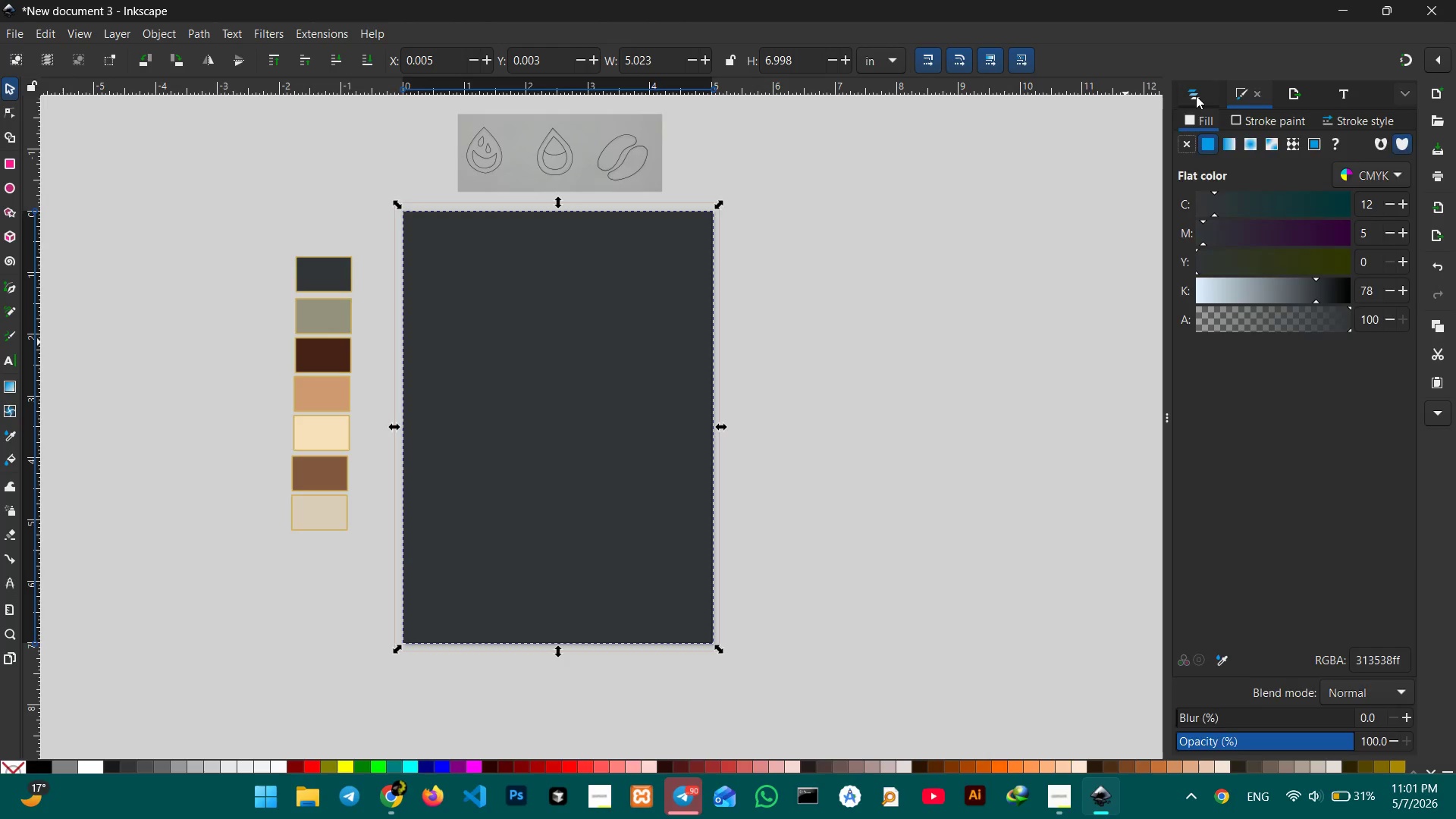 
left_click([1196, 96])
 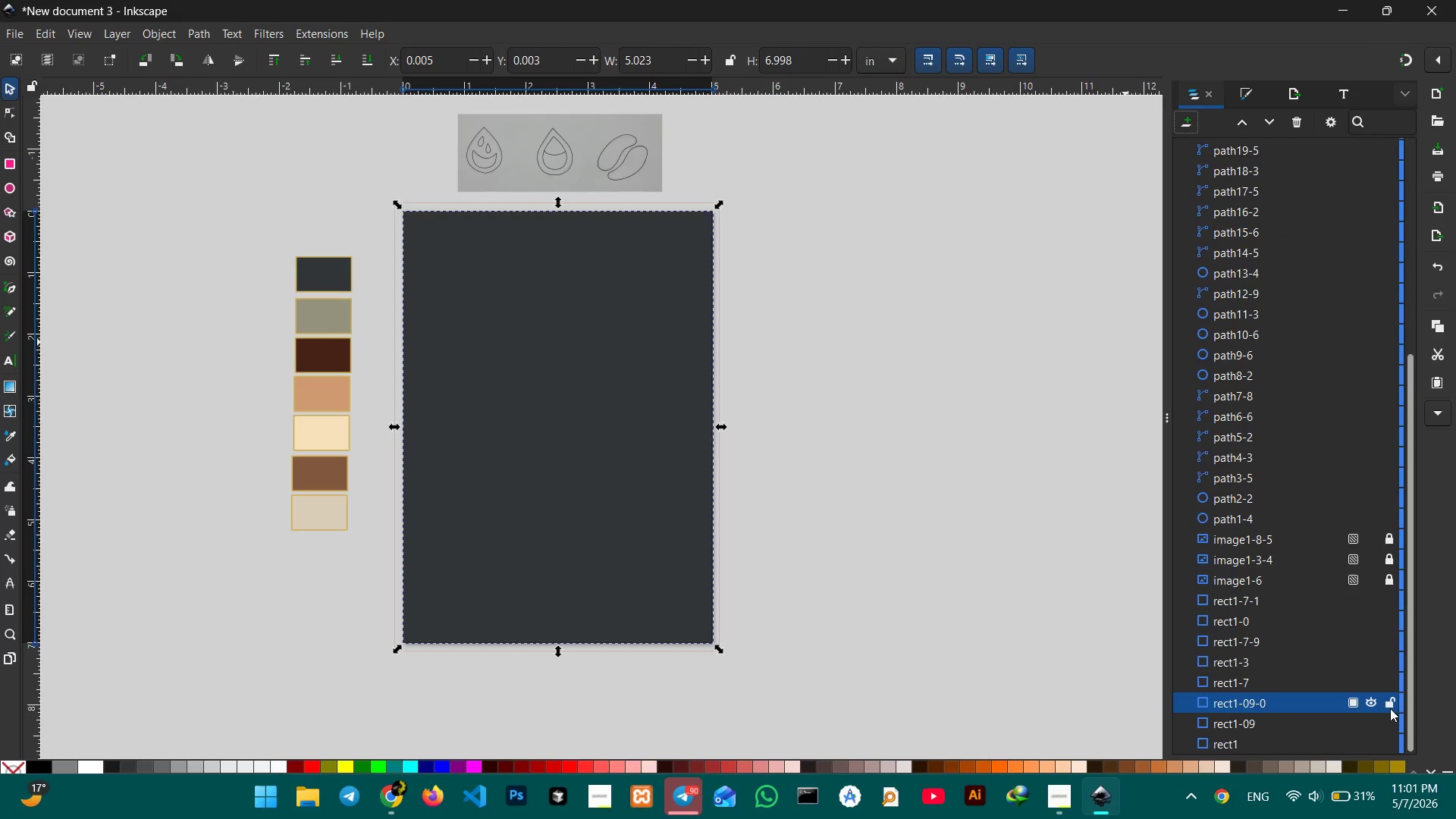 
left_click([1391, 705])
 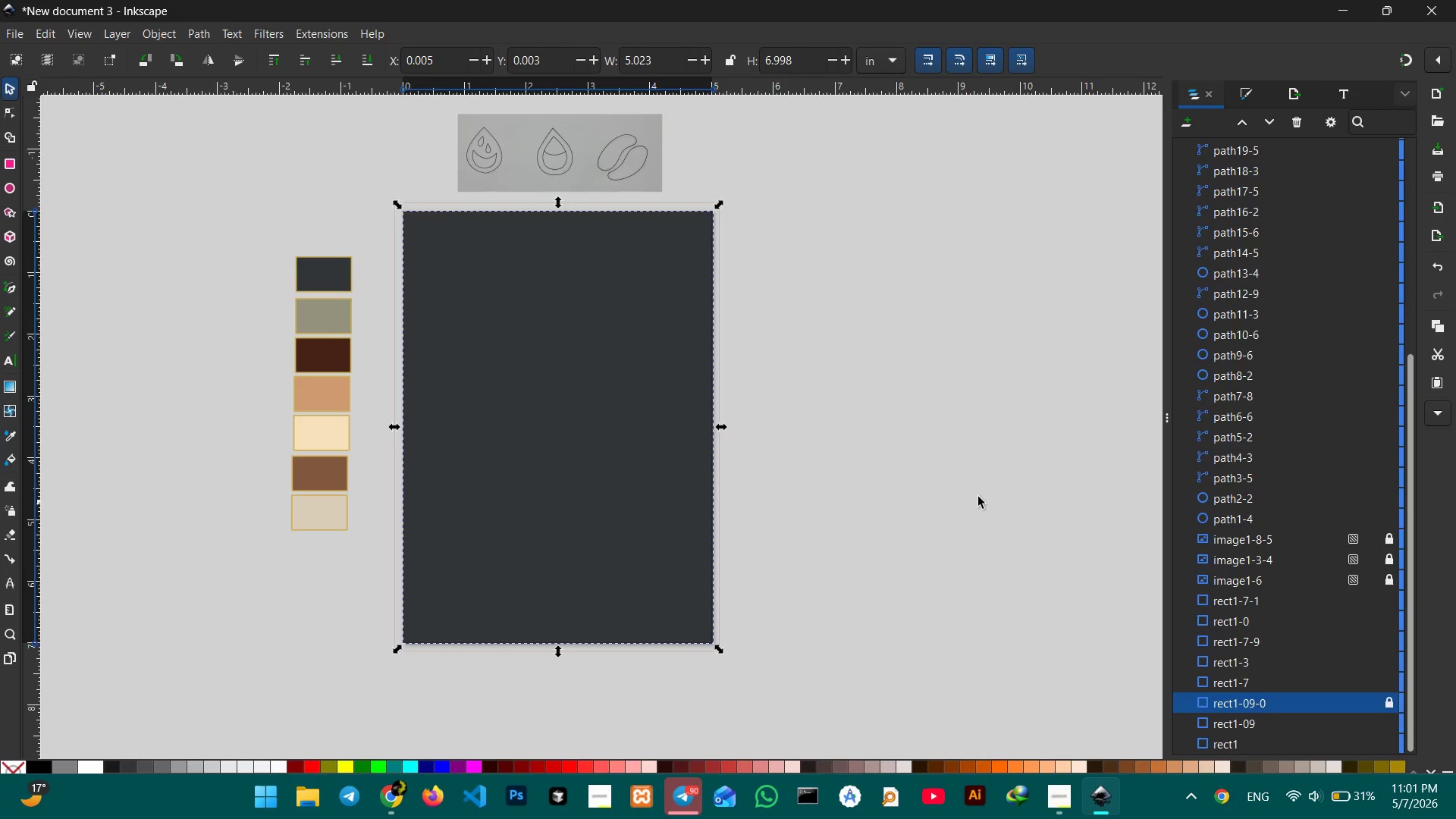 
left_click([874, 470])
 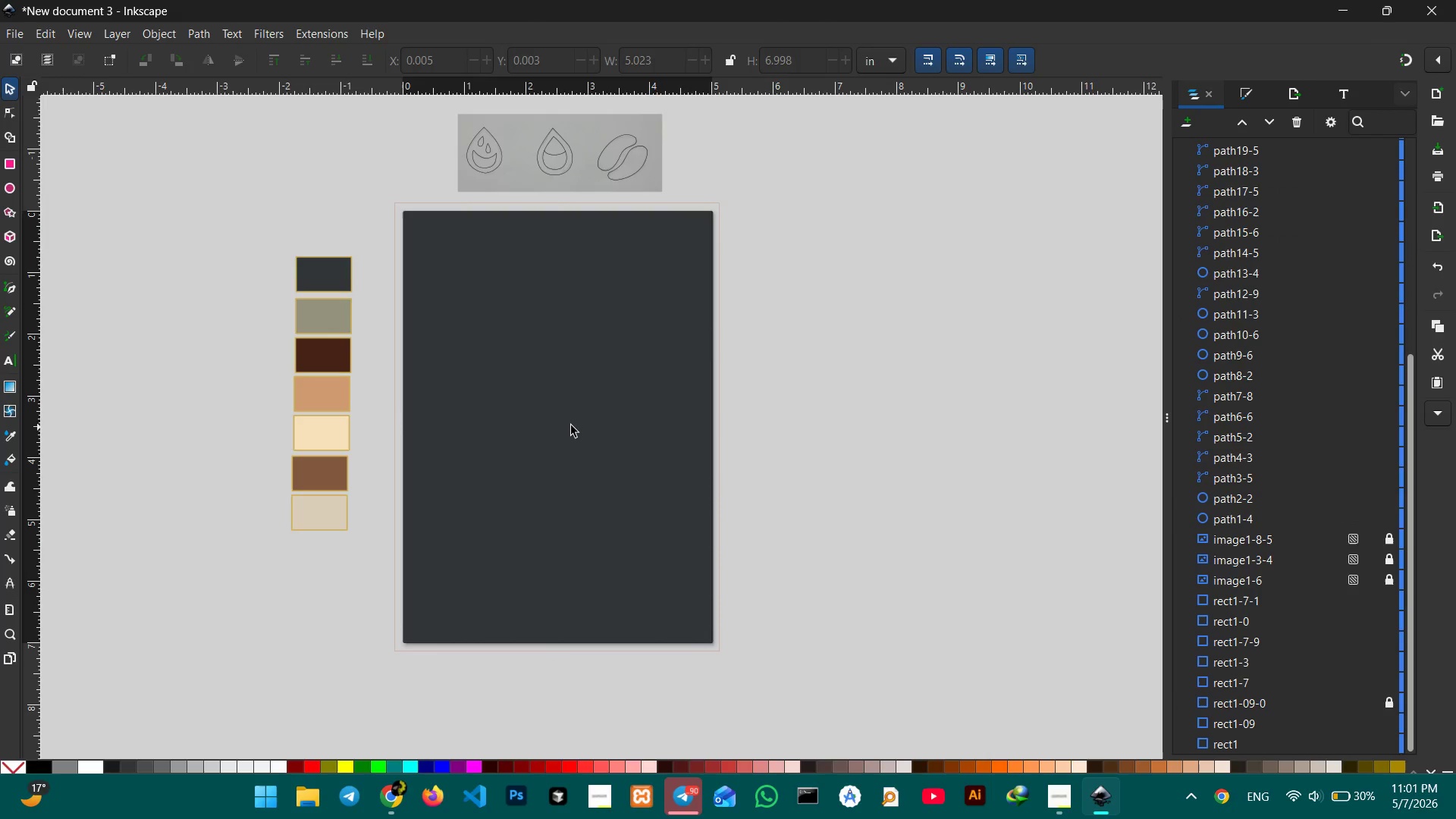 
left_click([568, 425])
 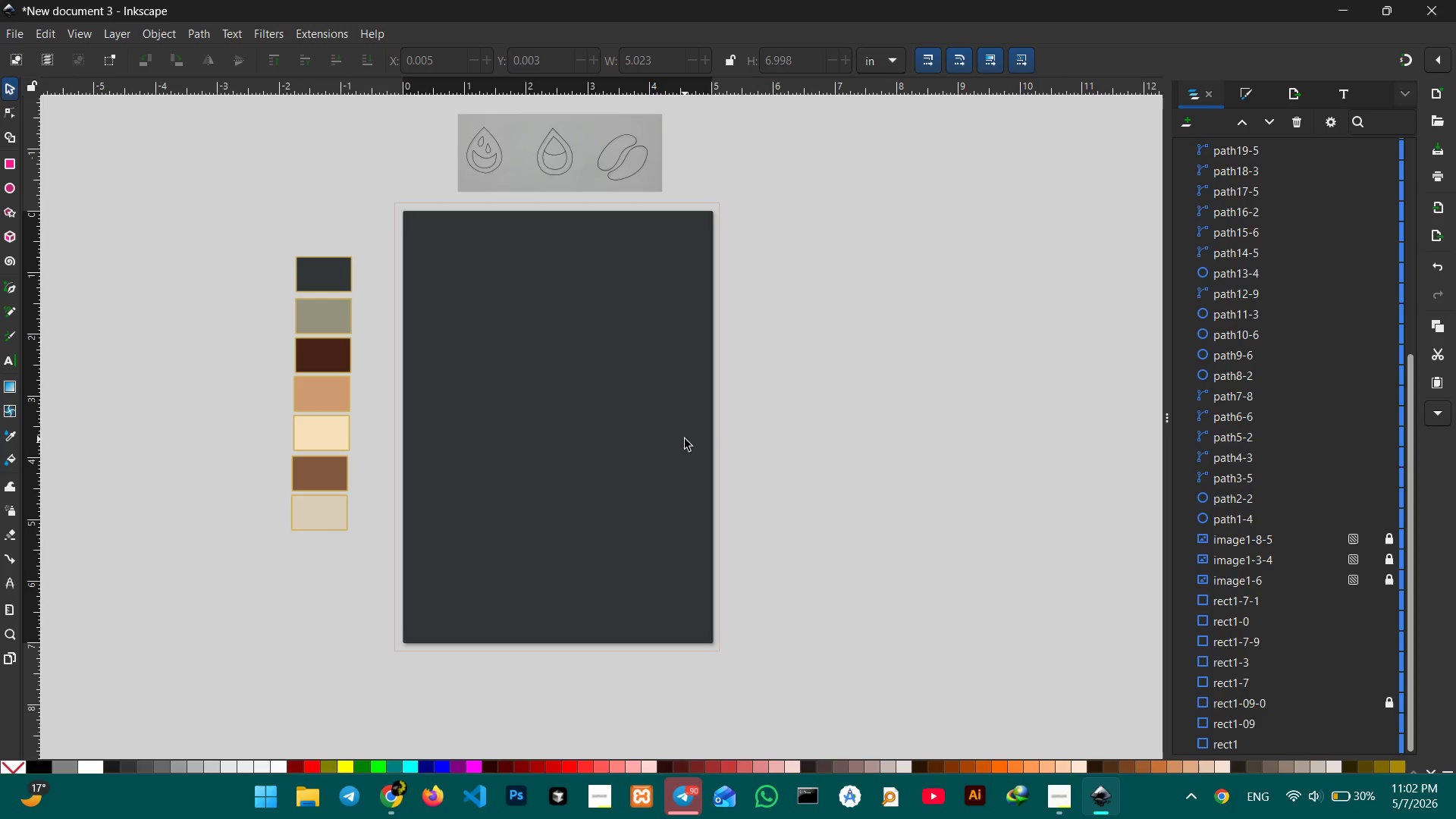 
wait(26.34)
 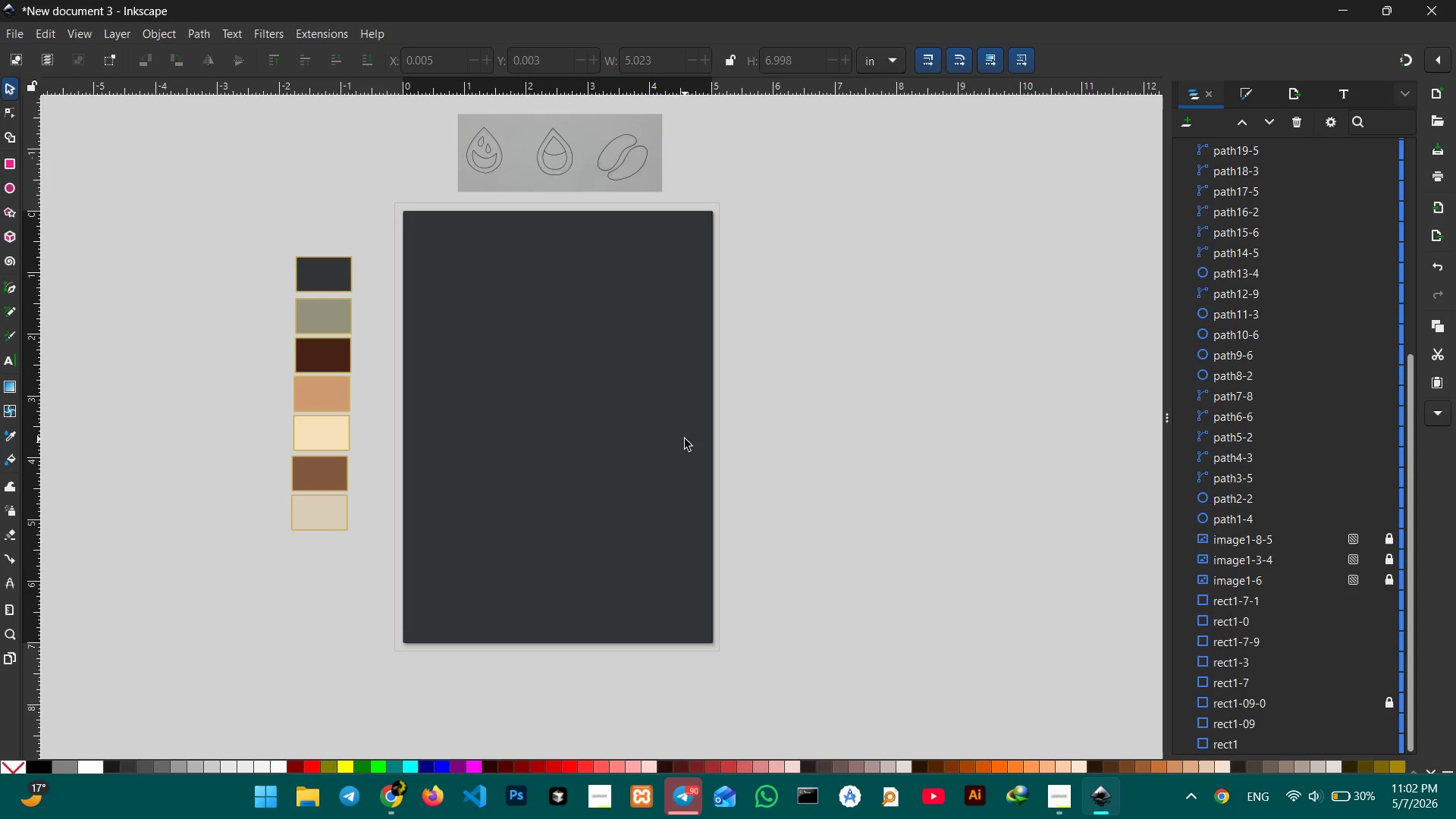 
left_click([8, 287])
 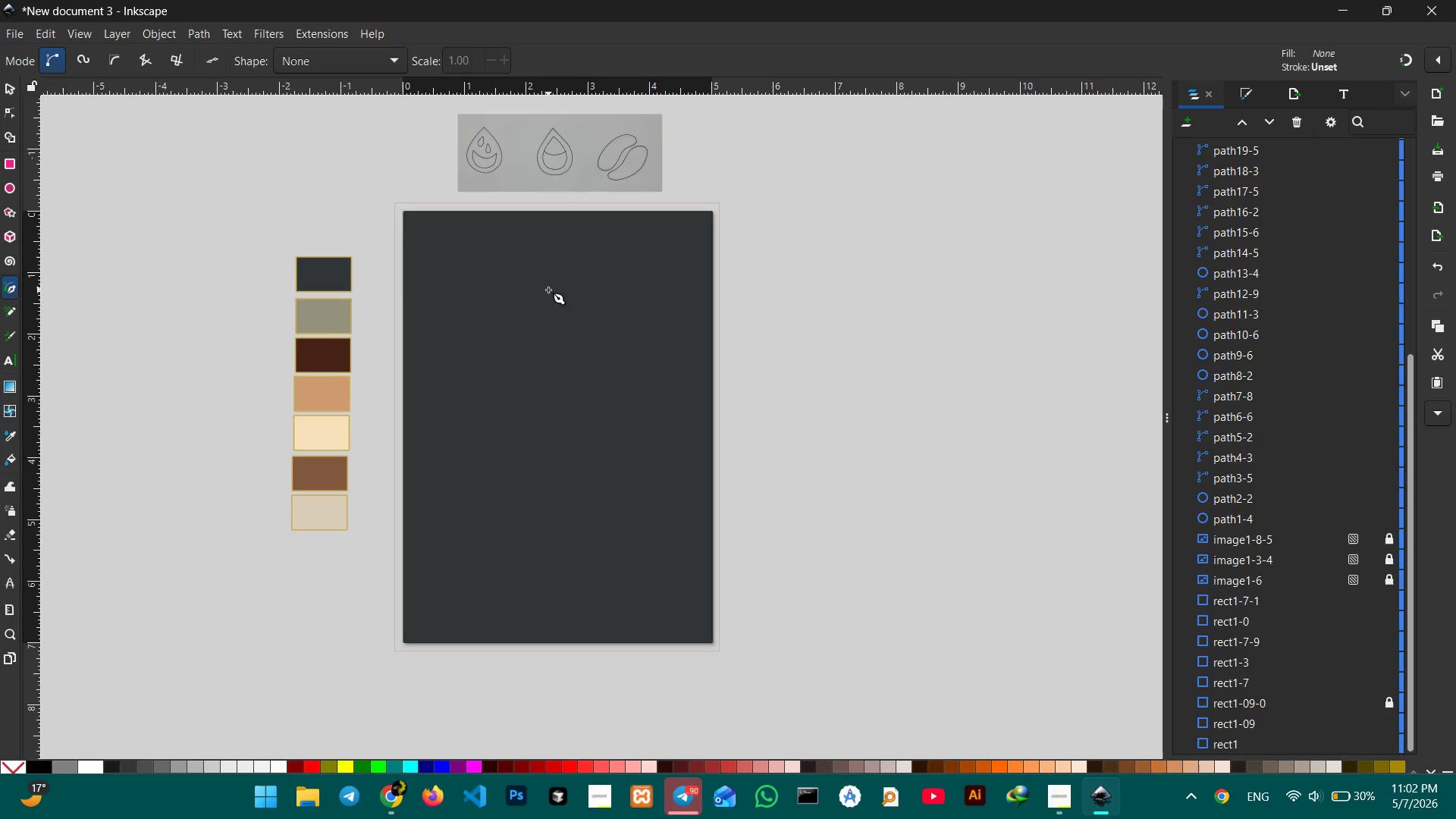 
left_click([549, 298])
 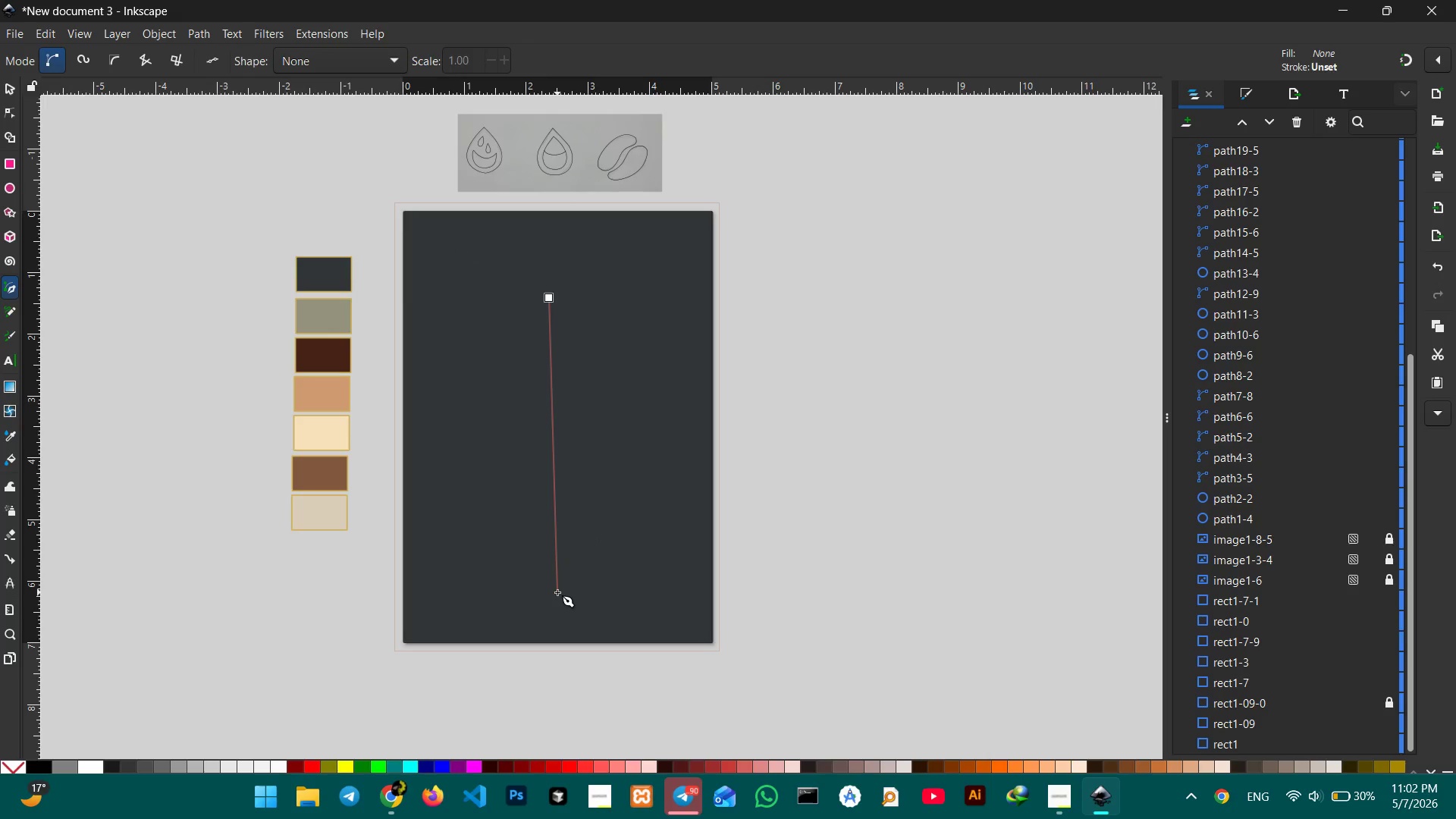 
hold_key(key=ControlLeft, duration=2.83)
left_click([557, 616])
 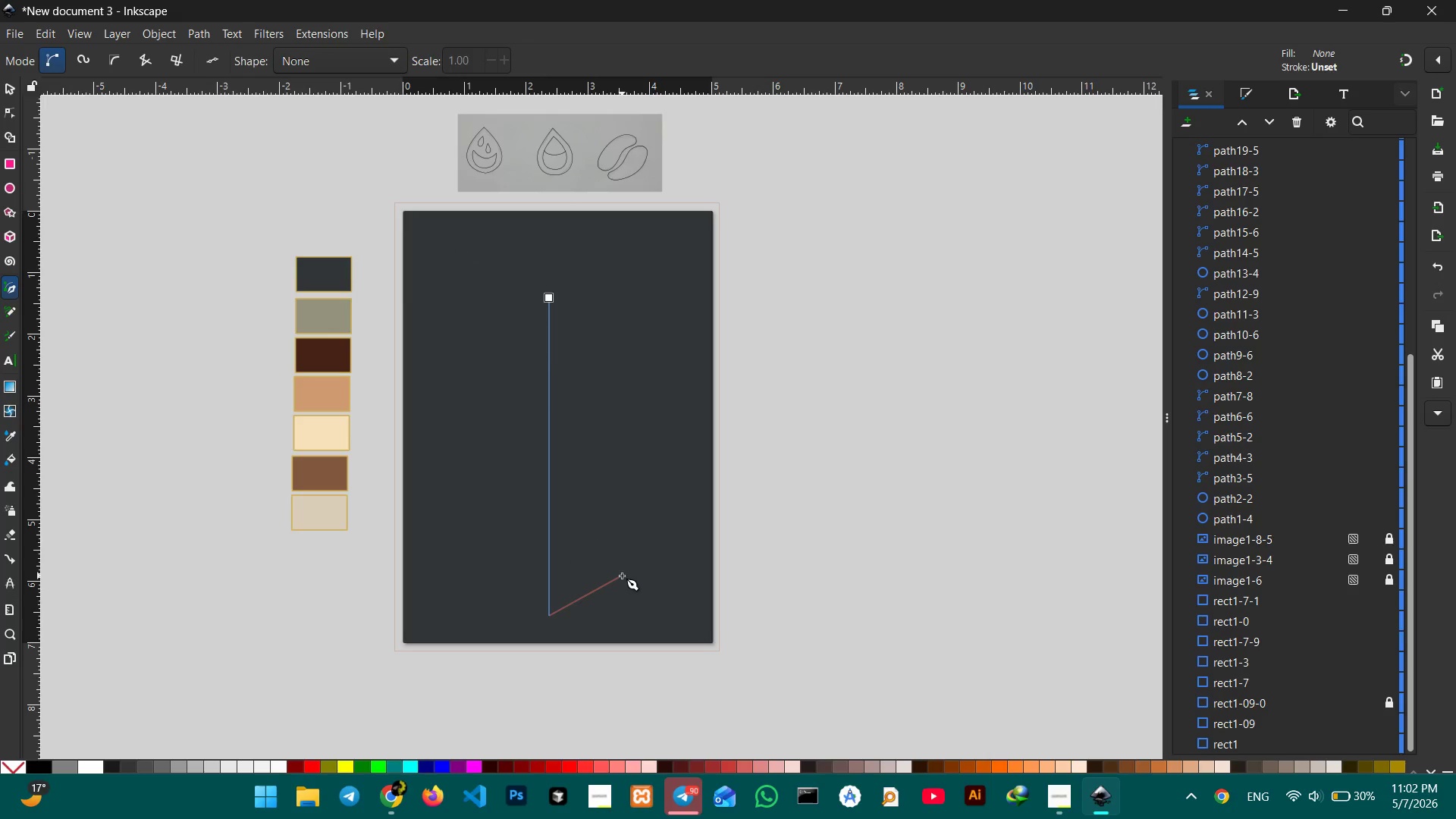 
key(Enter)
 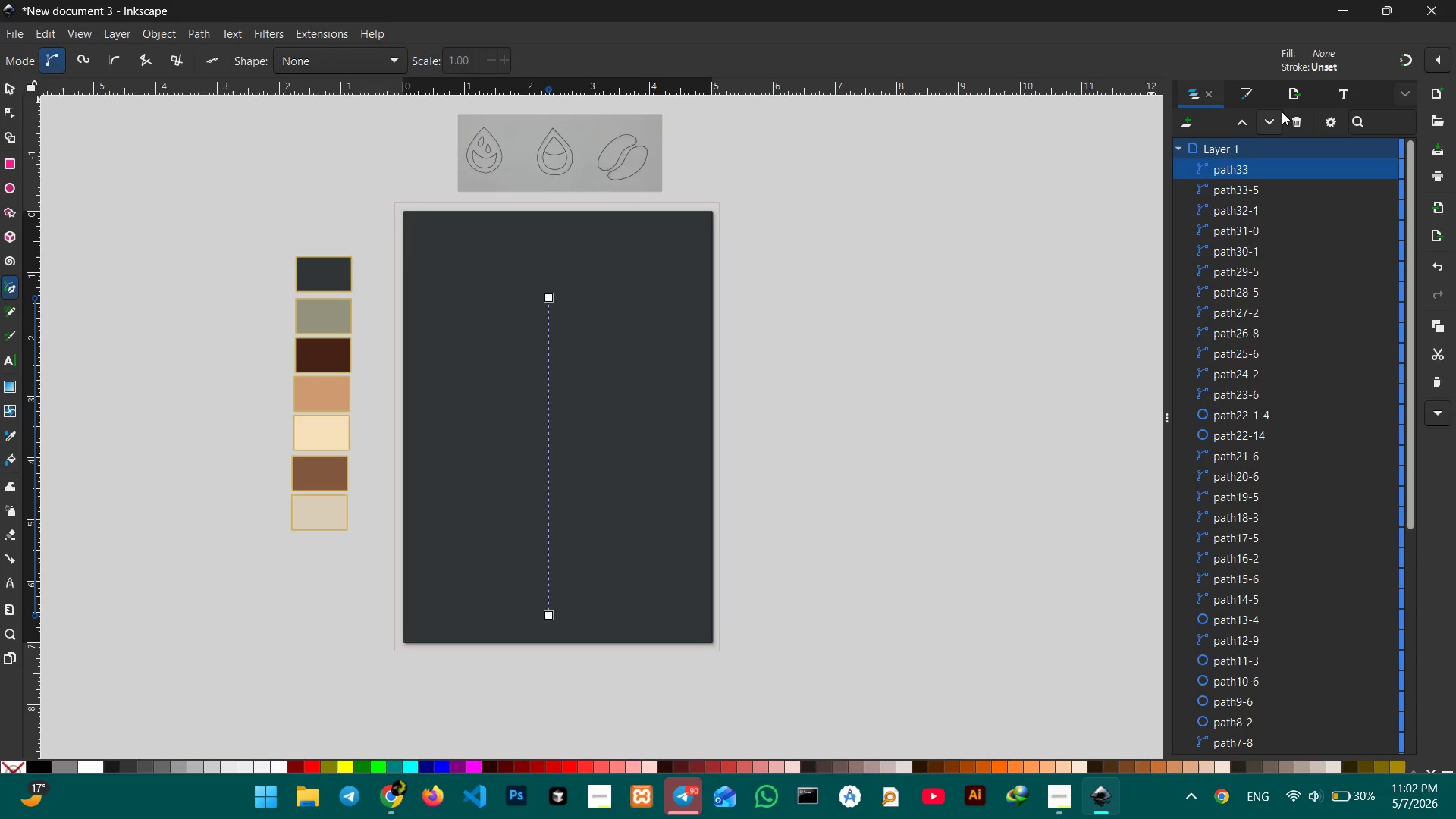 
left_click([1249, 93])
 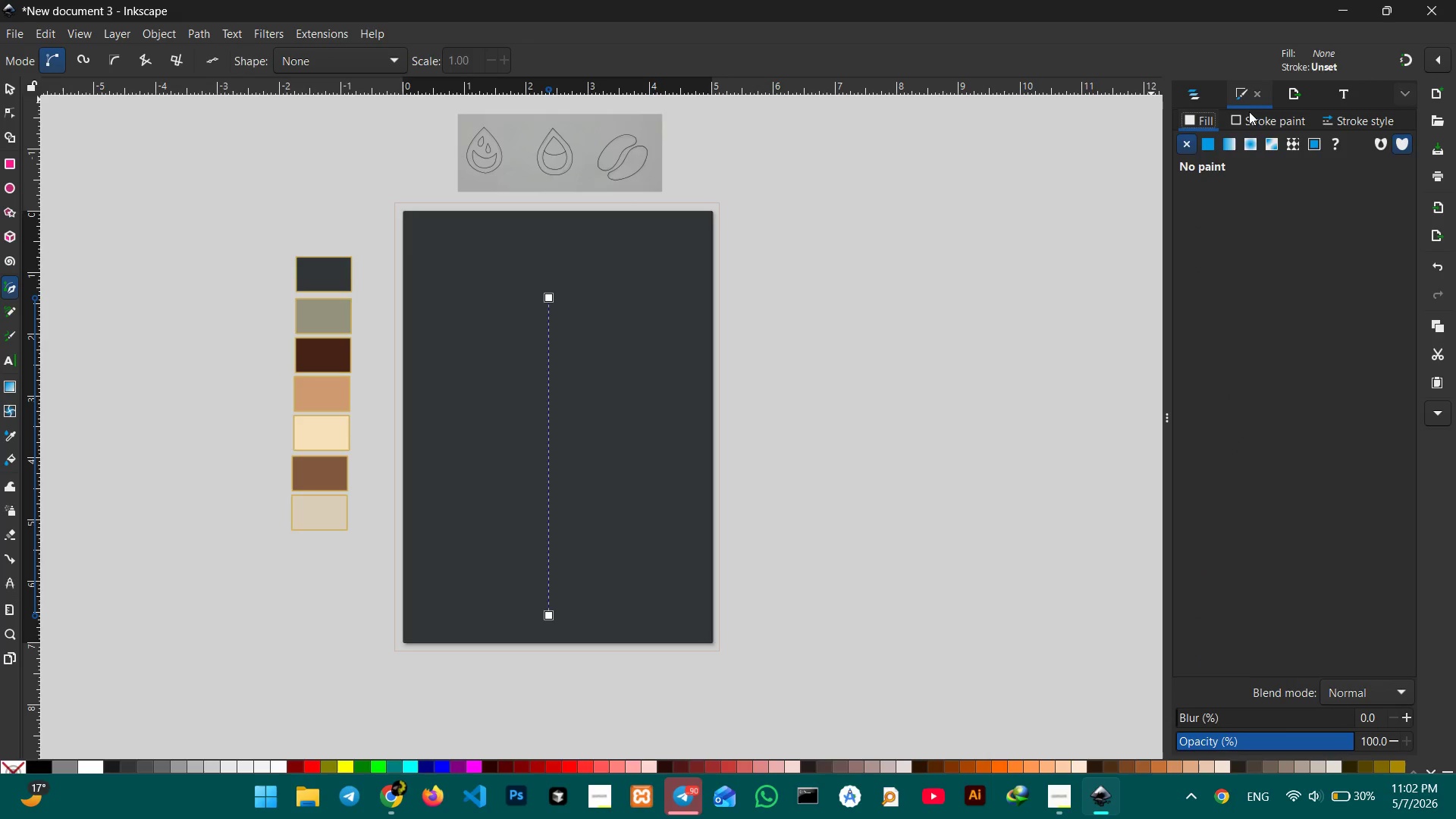 
left_click([1249, 114])
 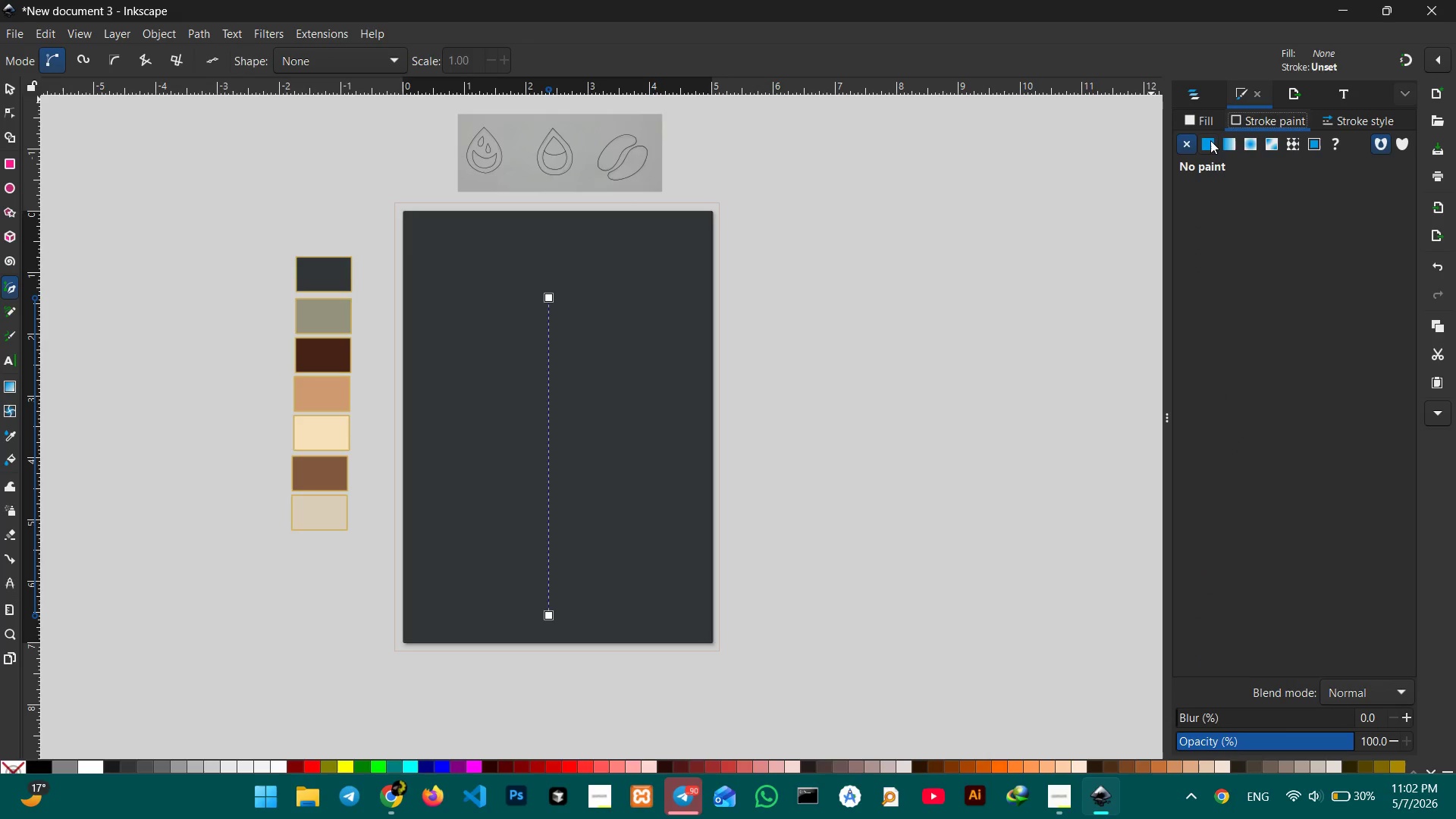 
left_click([1210, 140])
 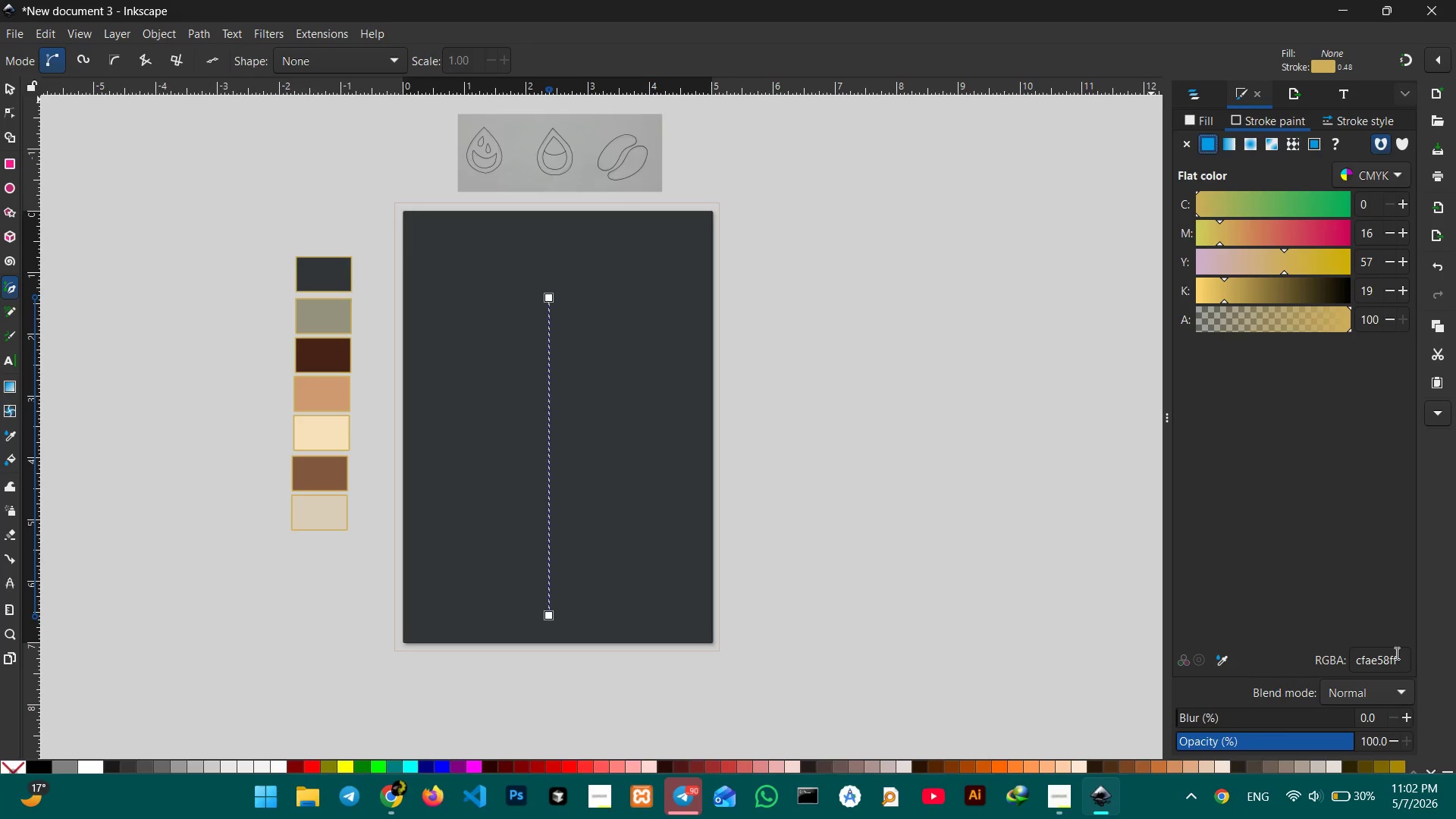 
double_click([1374, 661])
 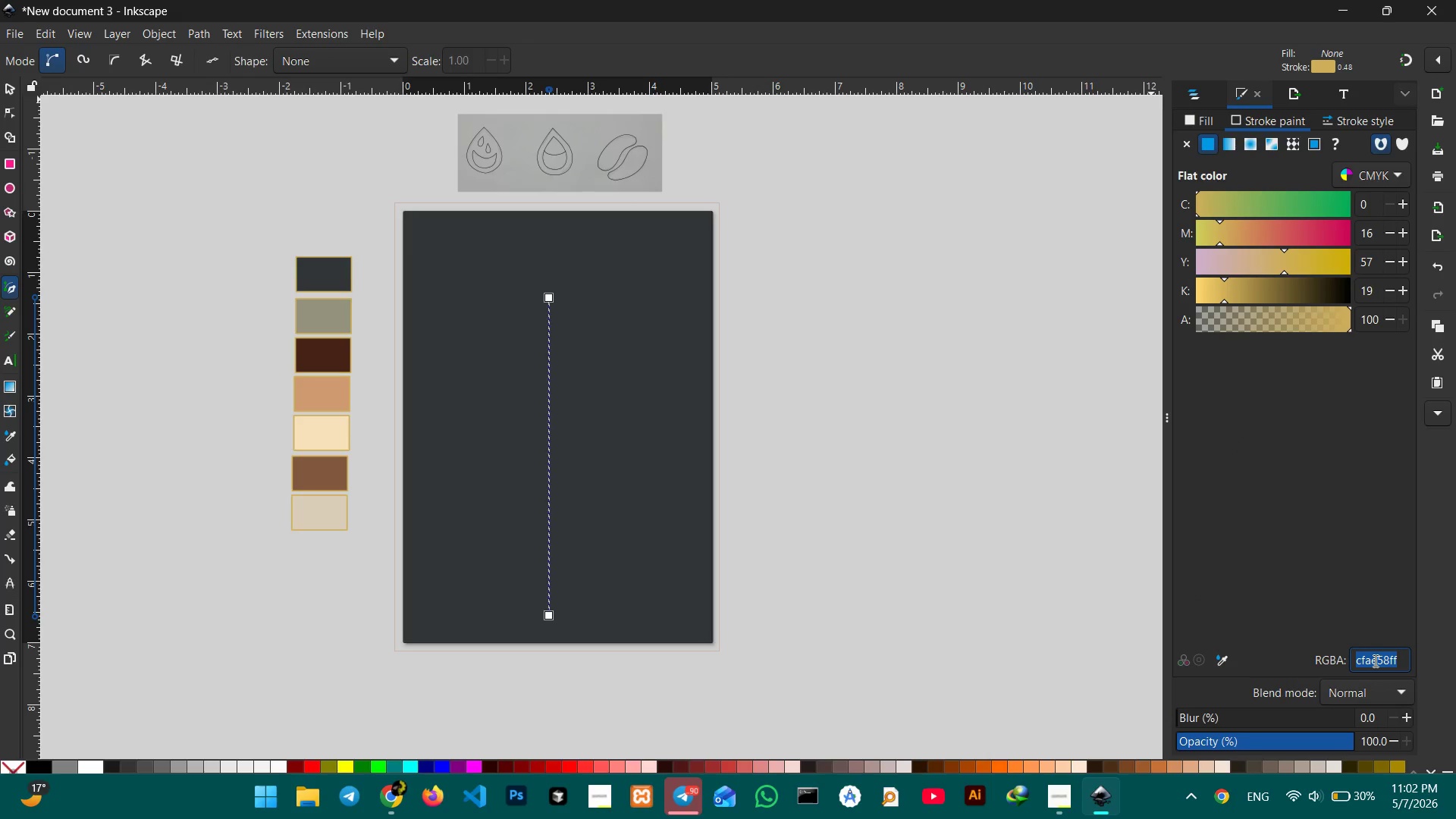 
triple_click([1374, 661])
 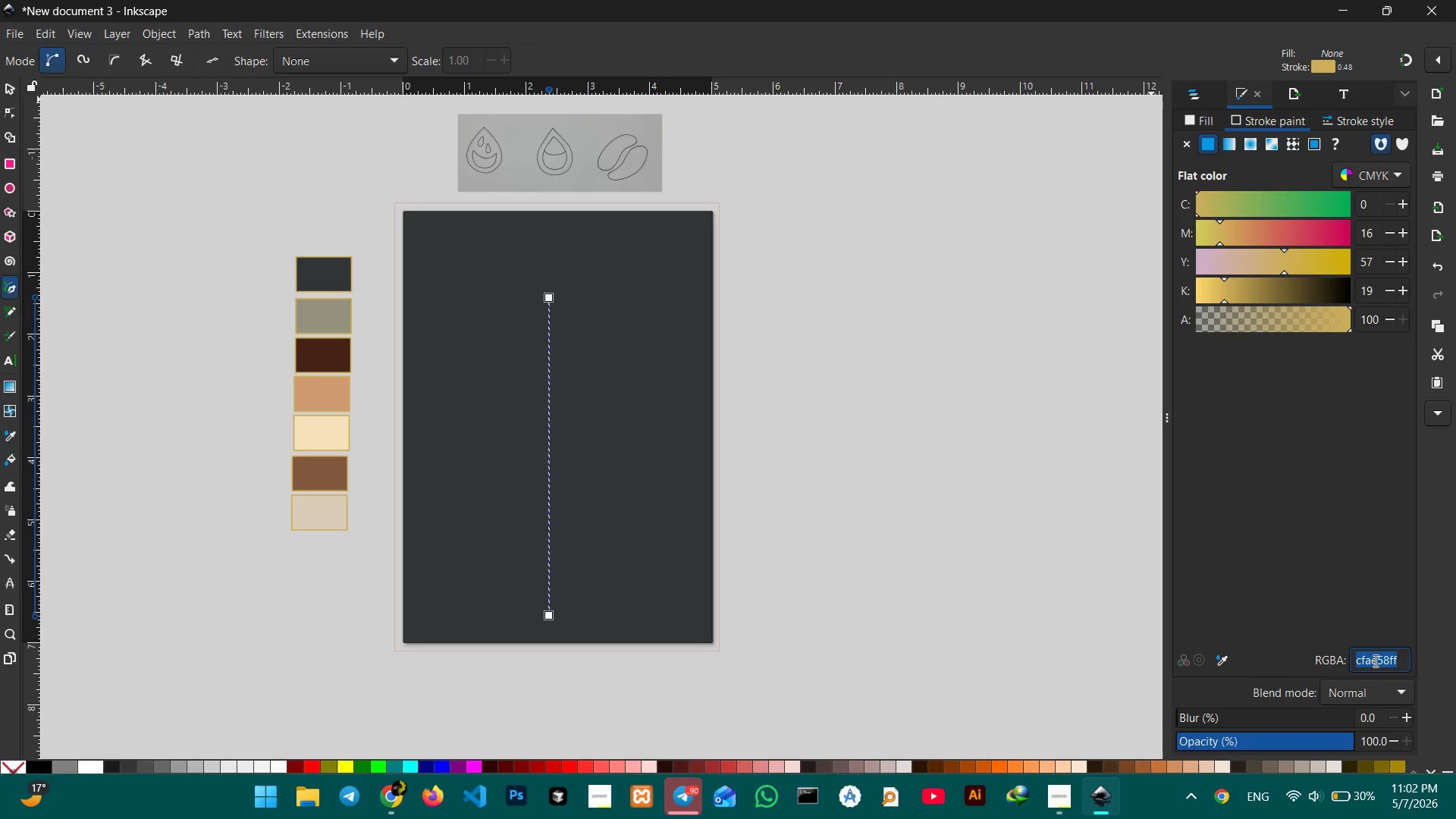 
type(ffffff)
 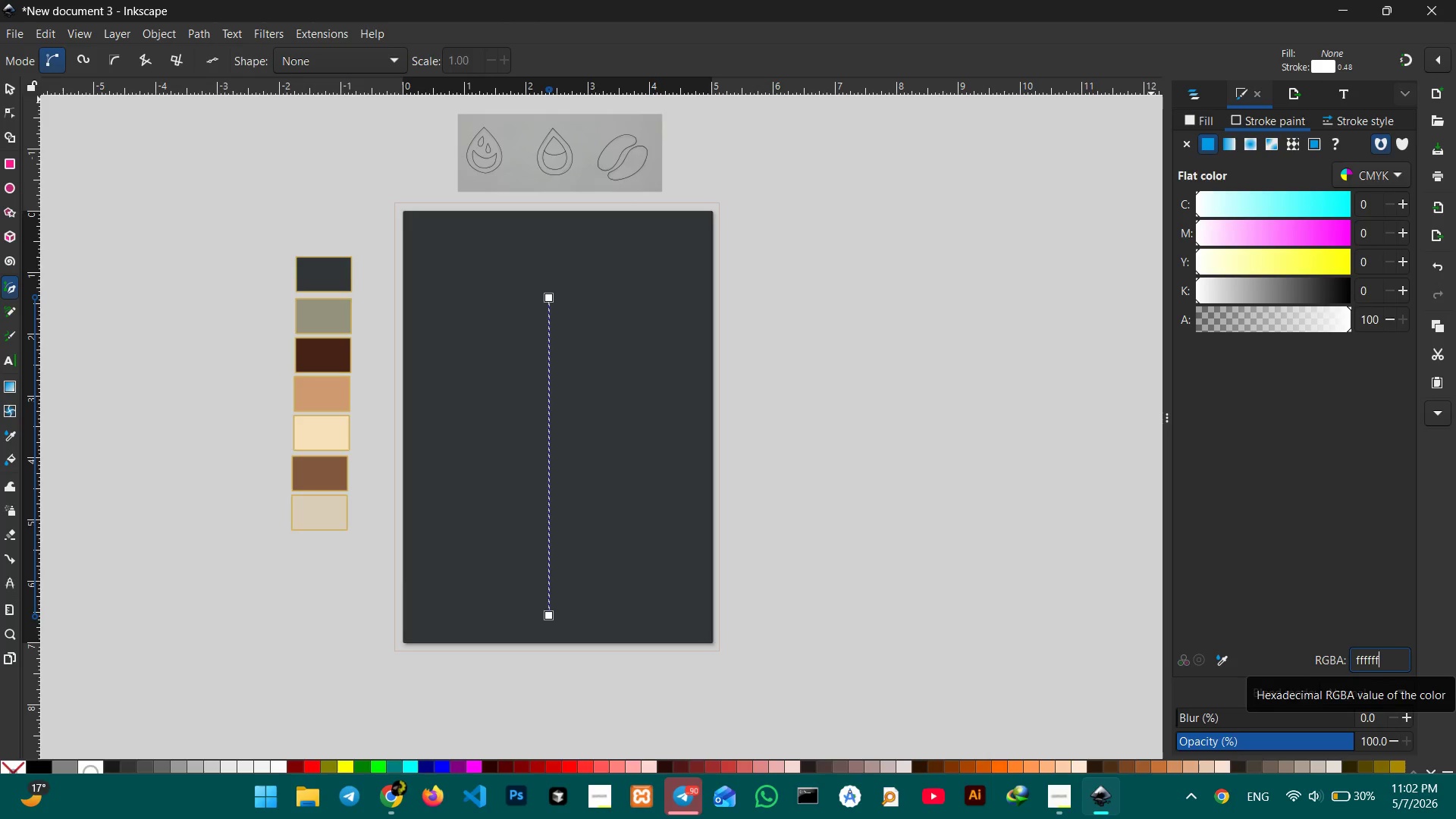 
key(Enter)
 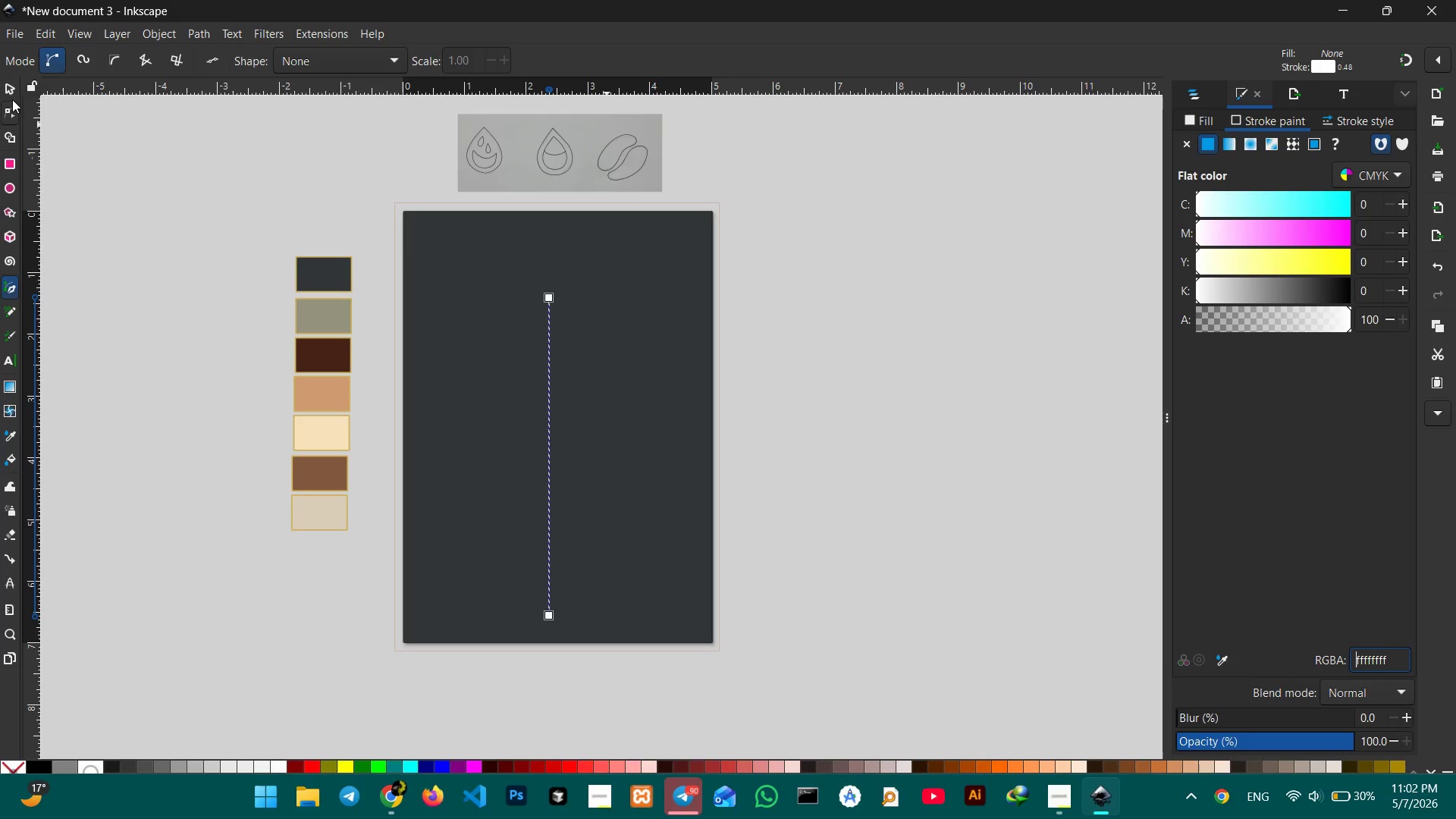 
left_click([11, 92])
 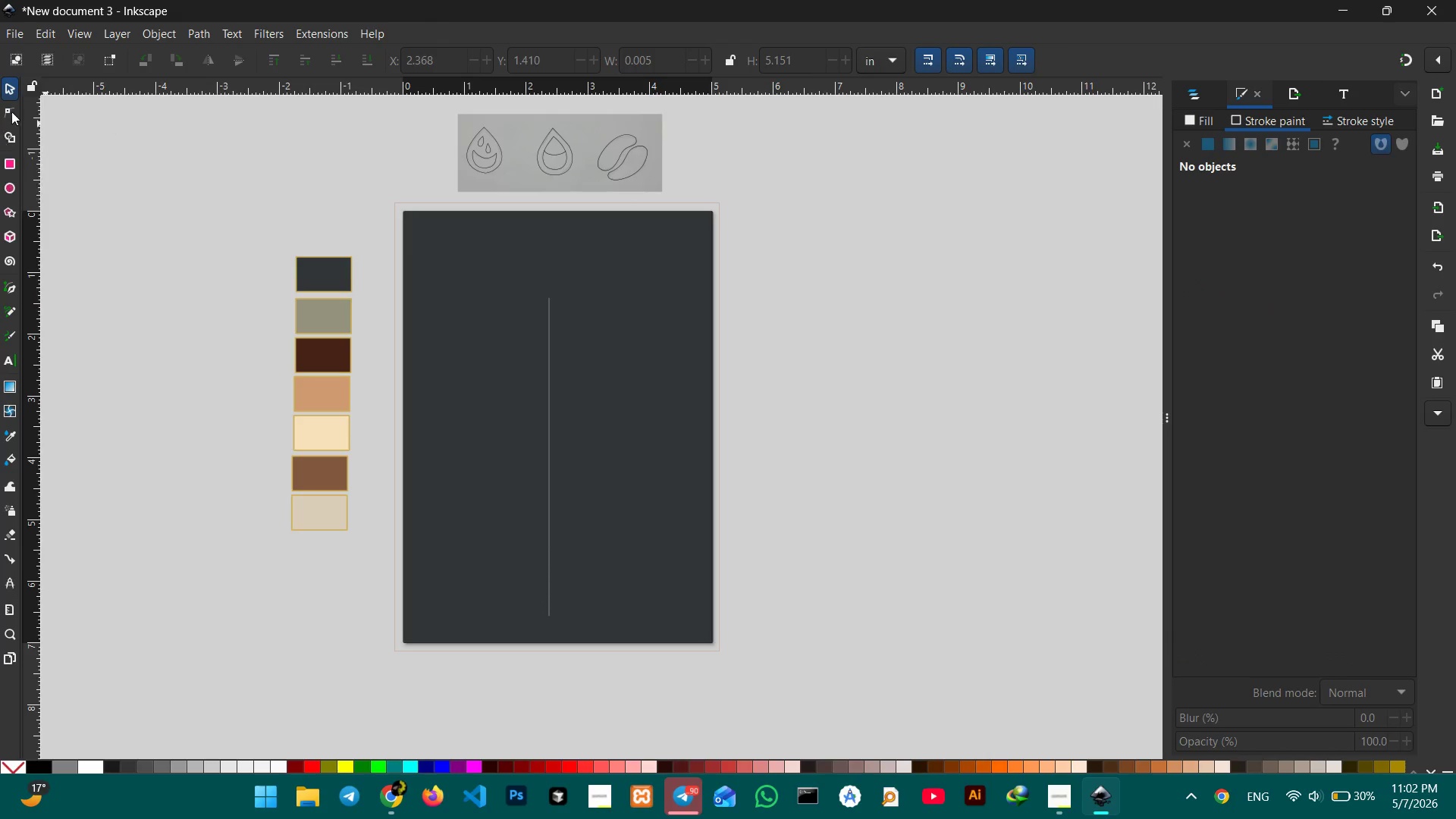 
left_click([70, 29])
 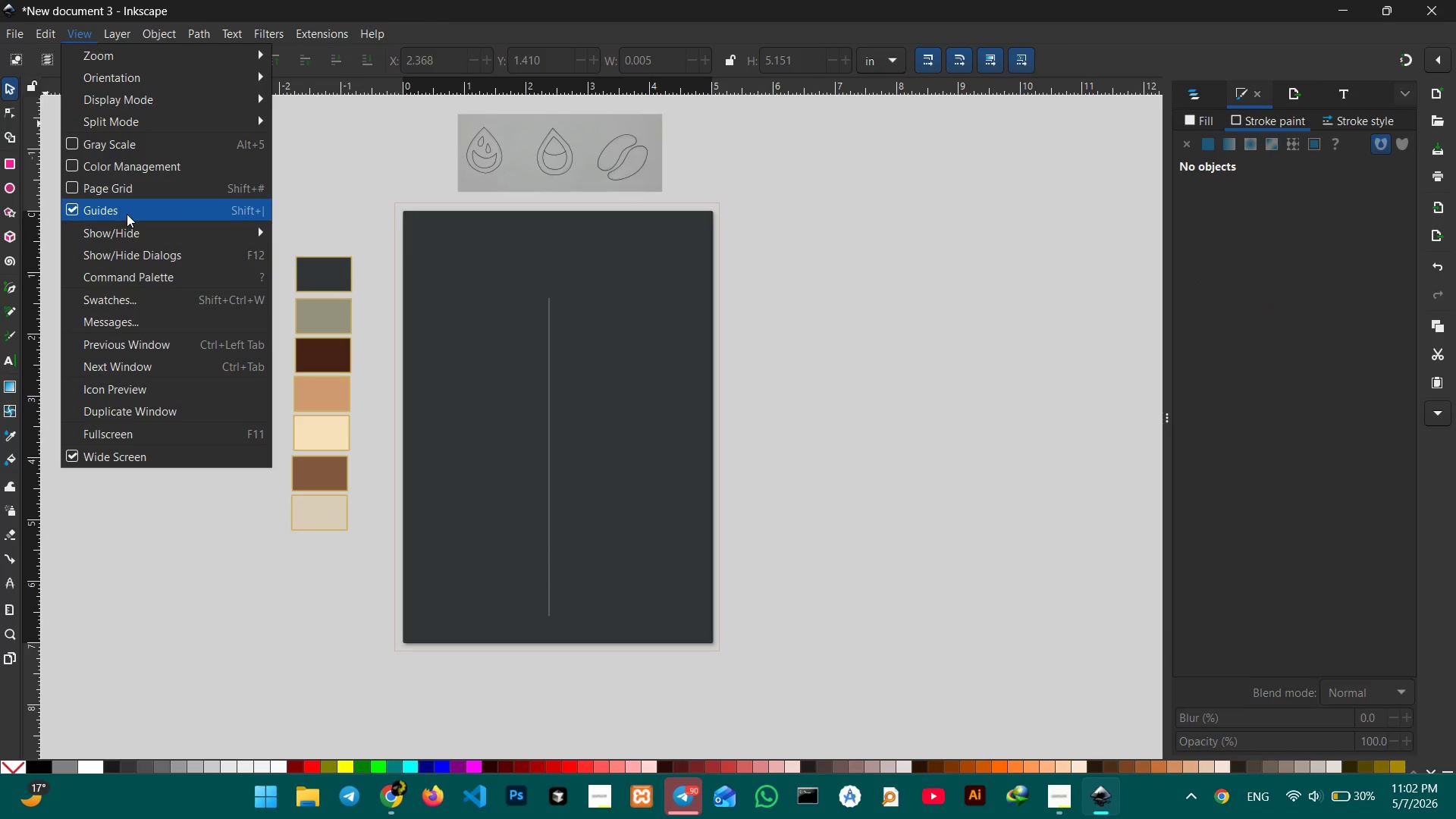 
left_click([124, 192])
 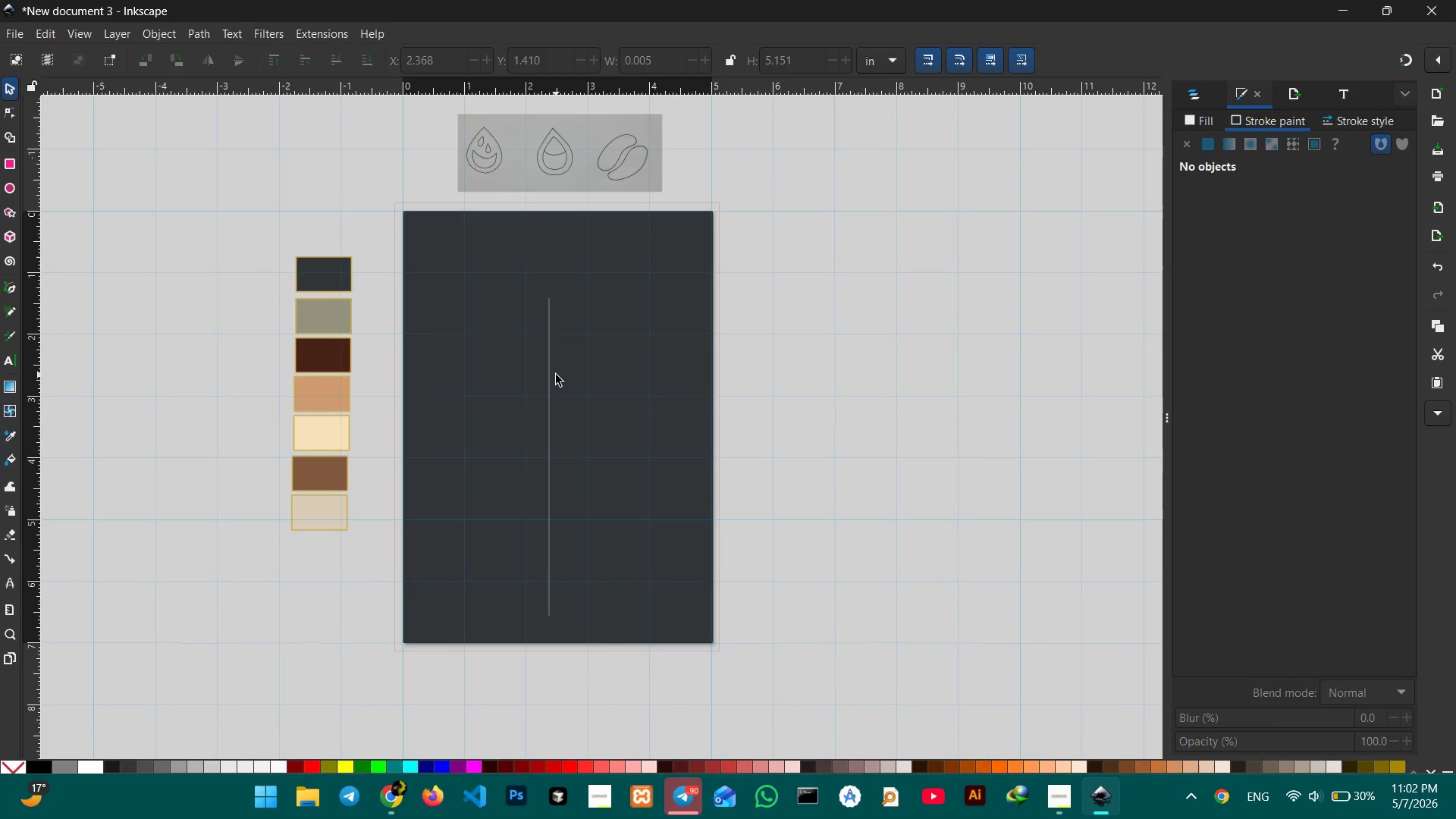 
wait(6.8)
 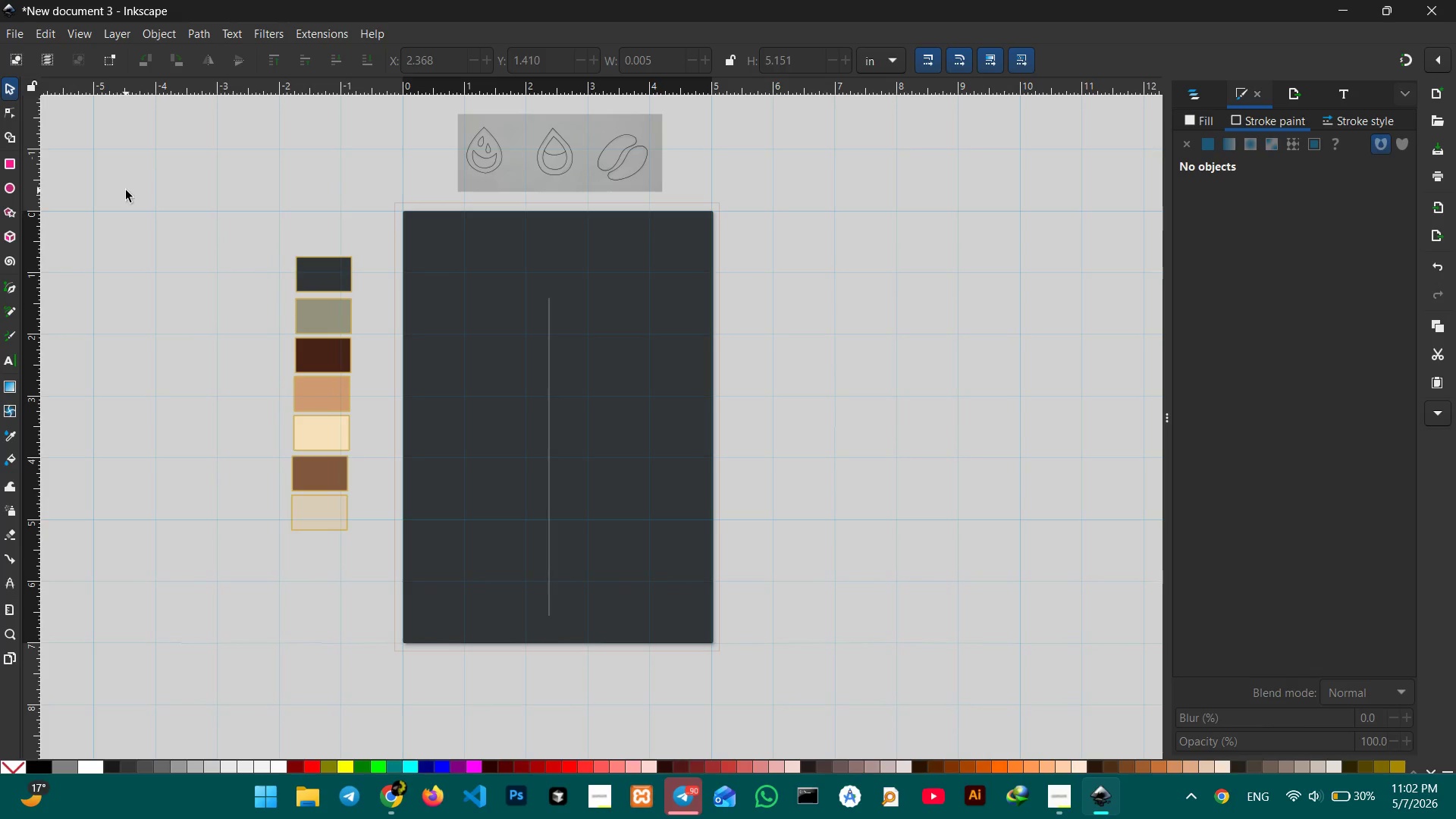 
left_click([547, 466])
 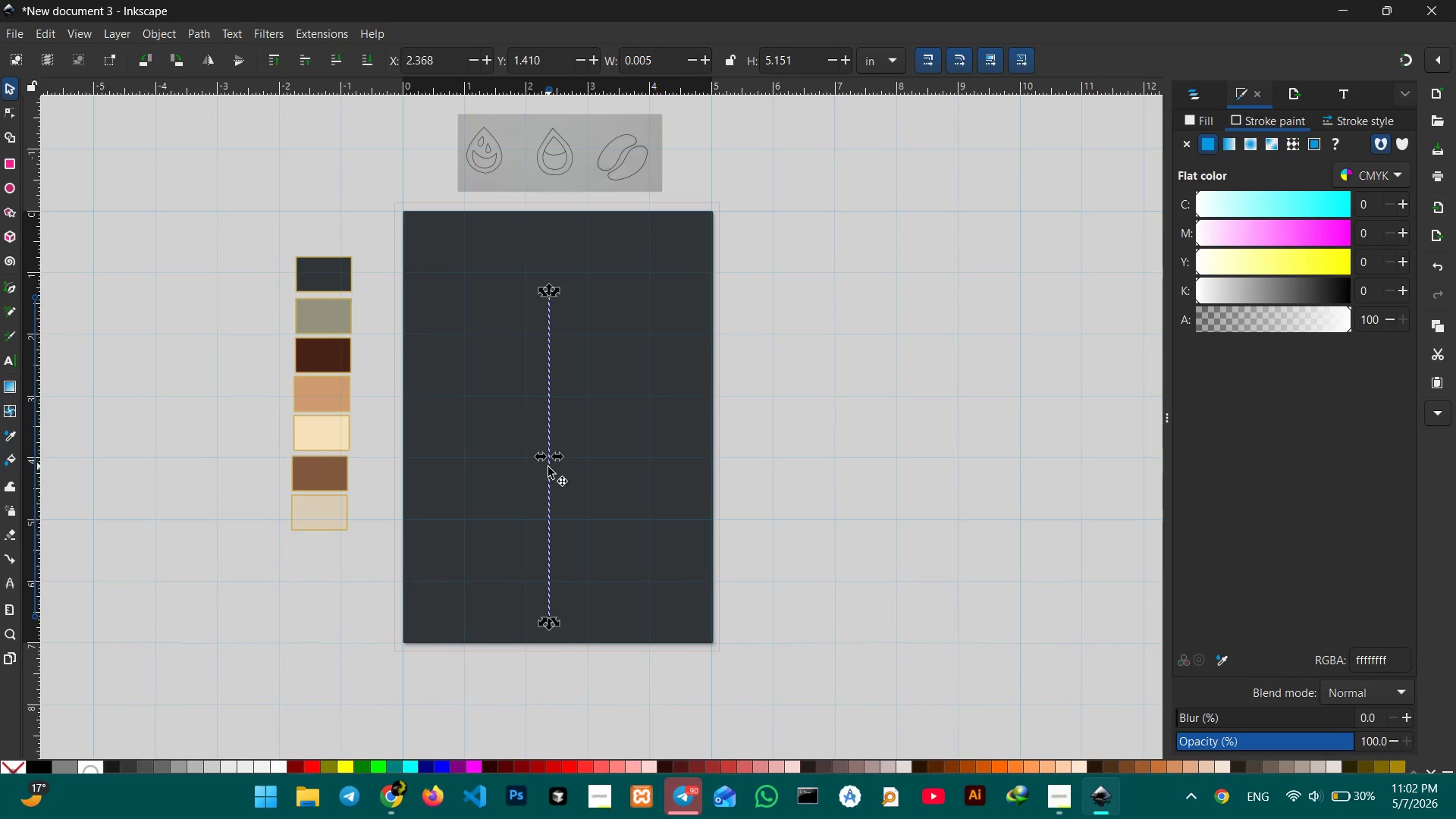 
left_click_drag(start_coordinate=[548, 467], to_coordinate=[557, 468])
 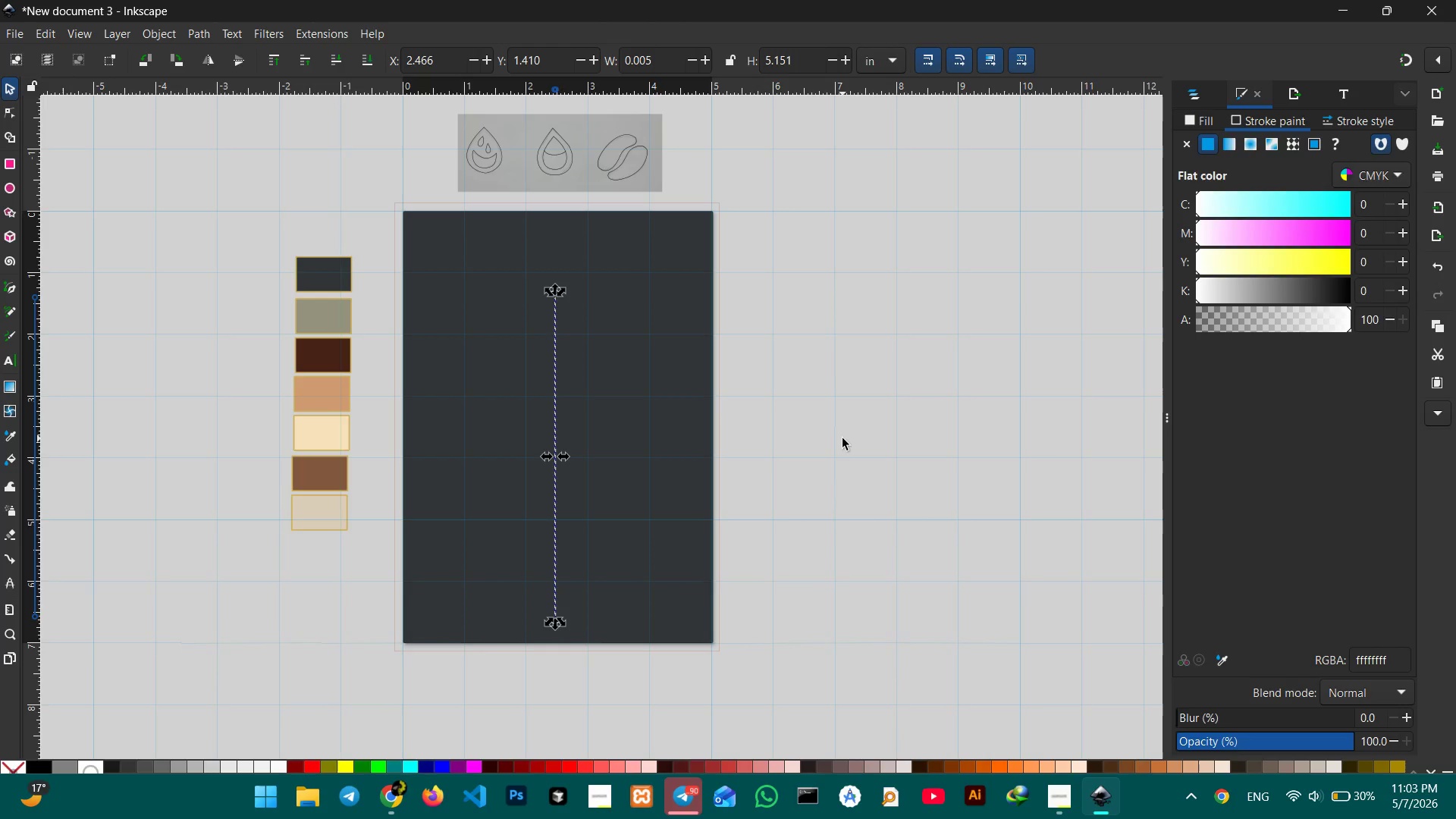 
left_click([843, 438])
 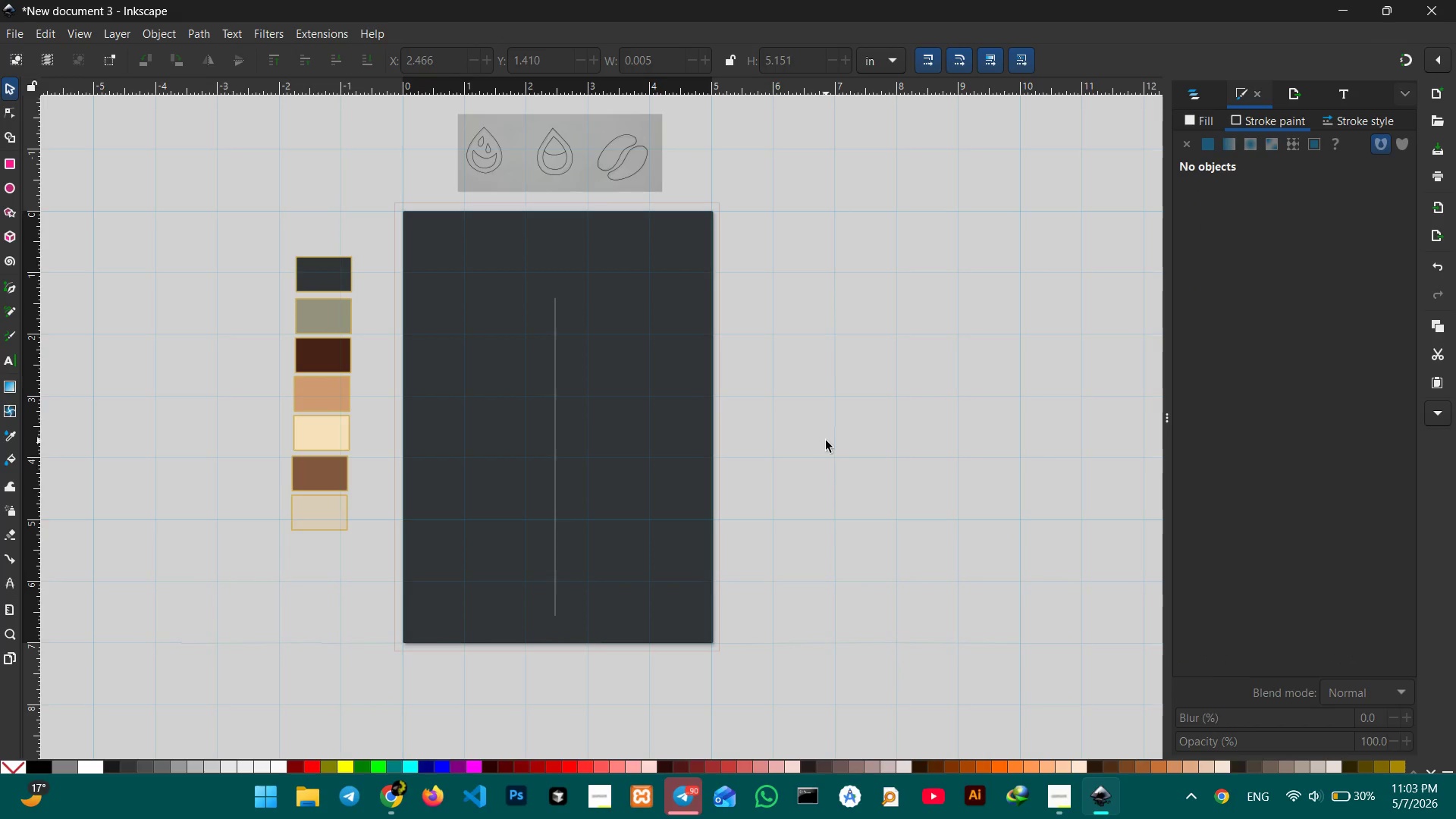 
wait(32.36)
 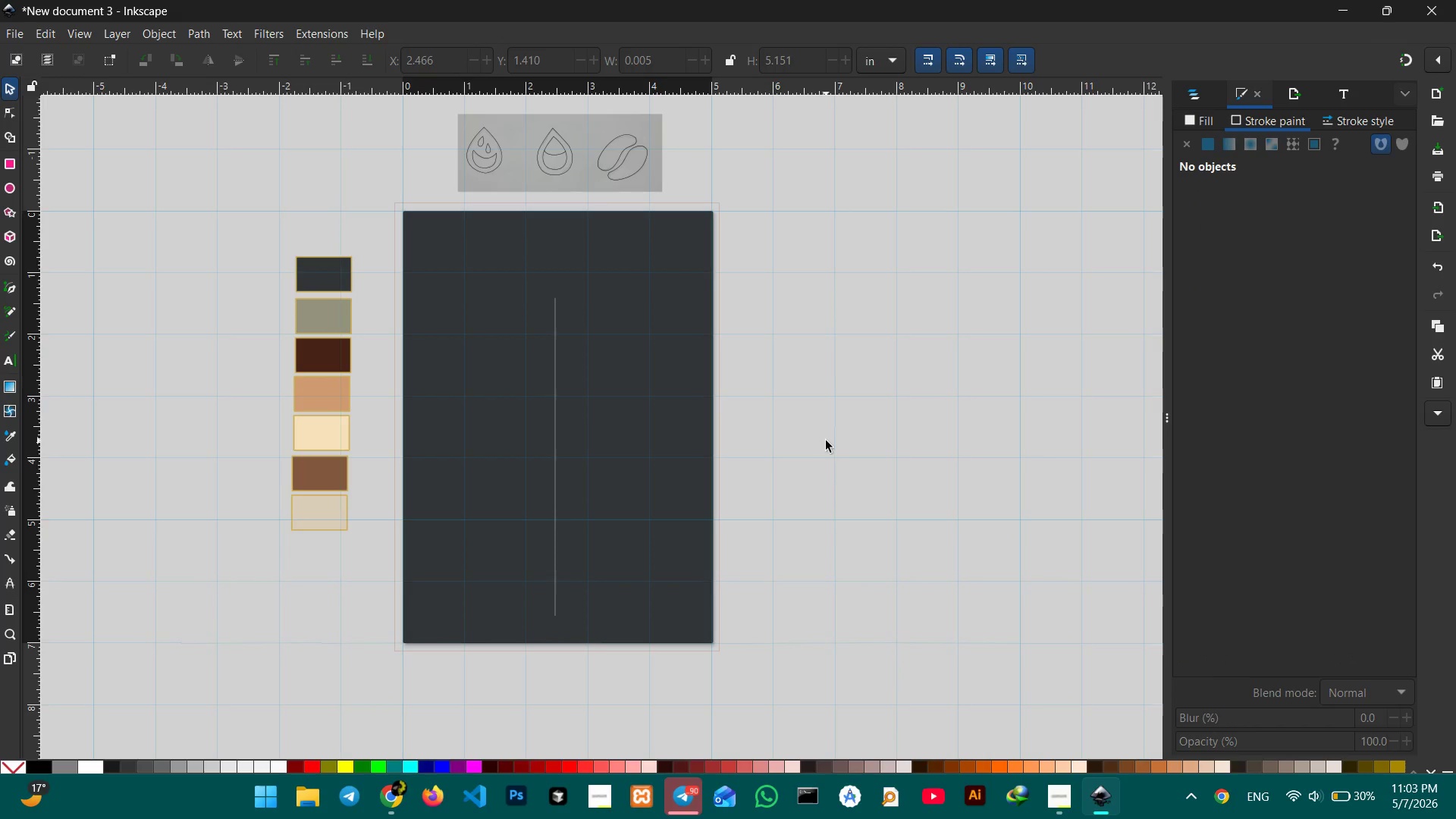 
left_click([552, 388])
 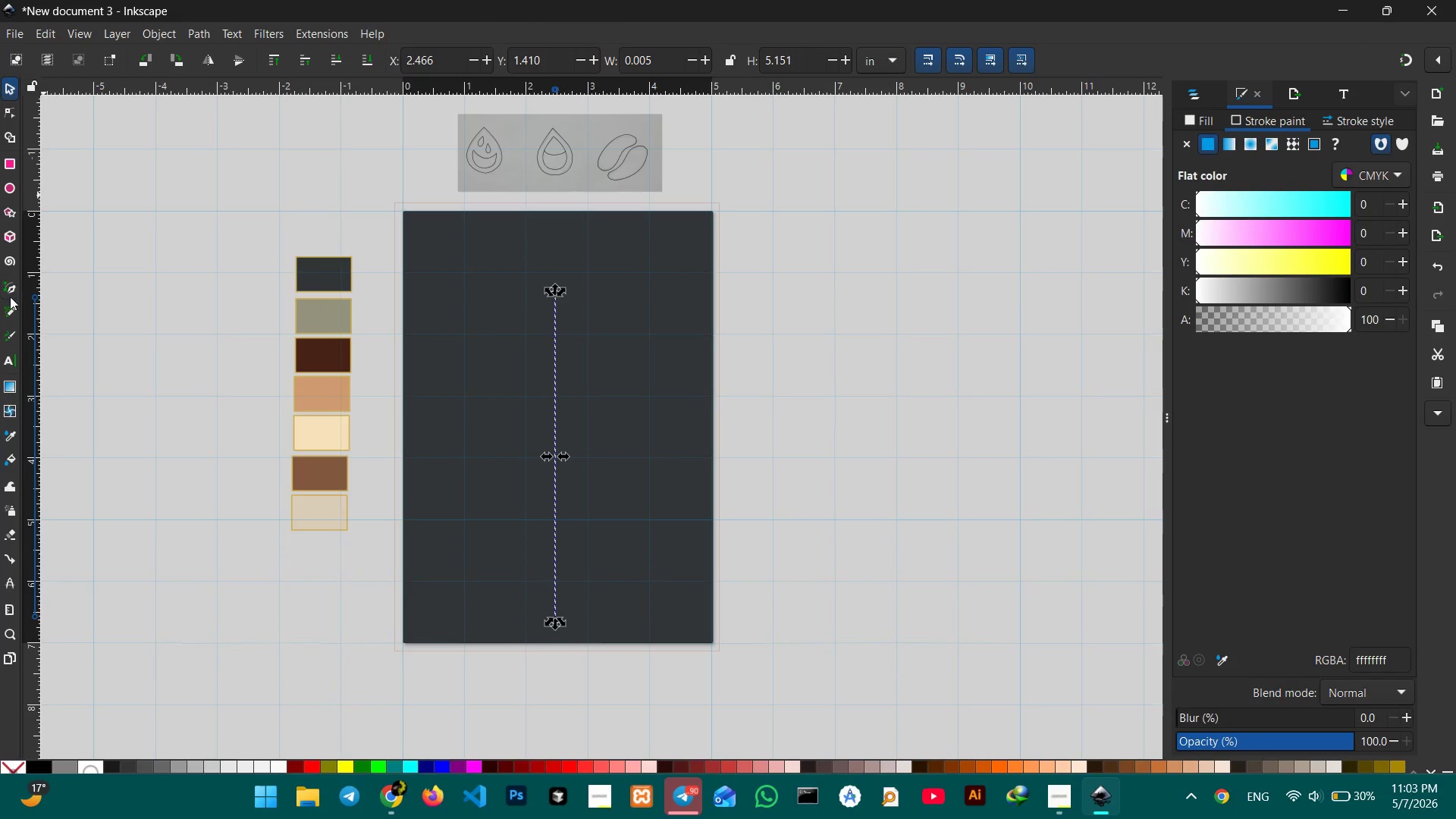 
left_click([12, 287])
 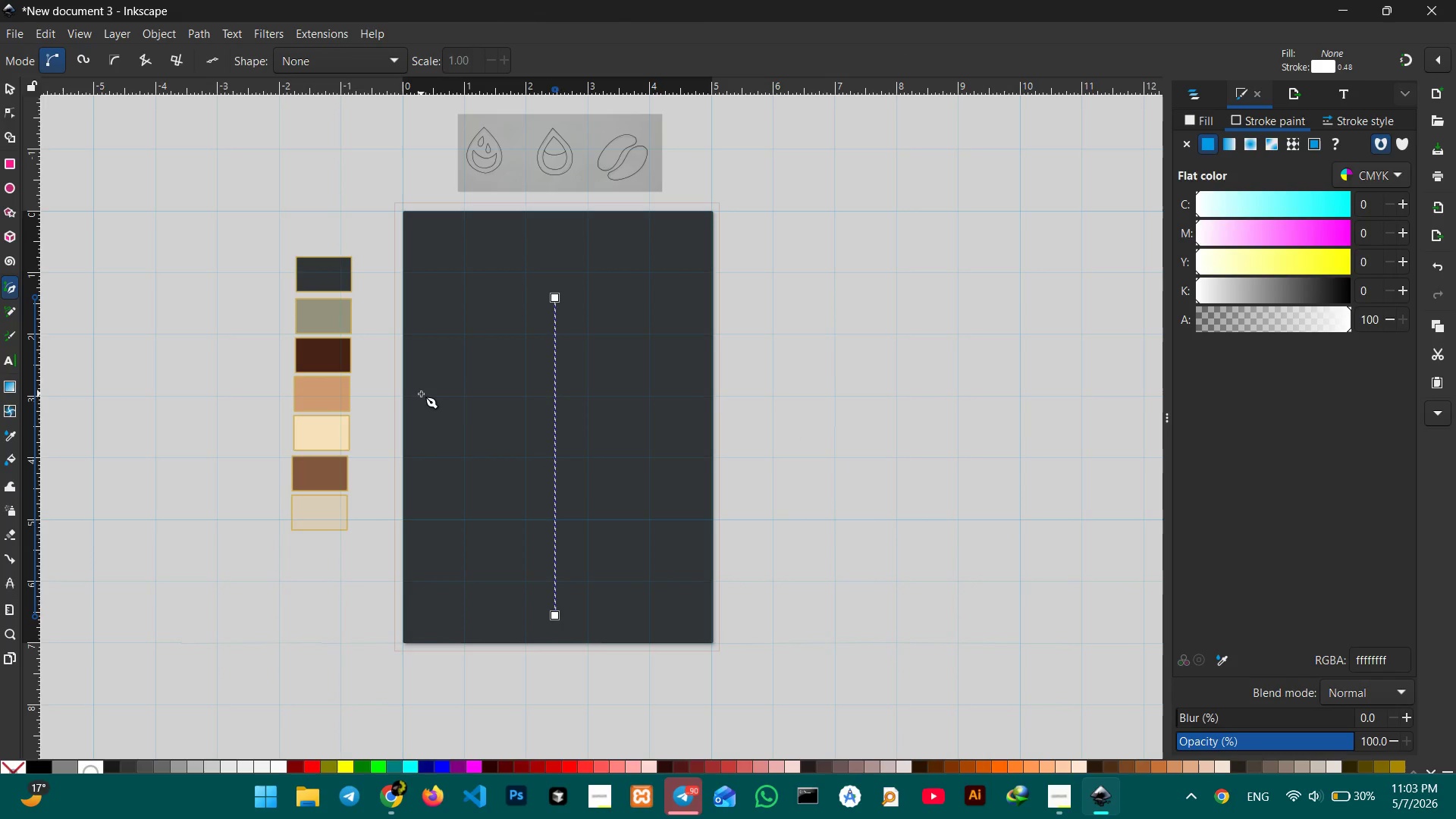 
wait(7.27)
 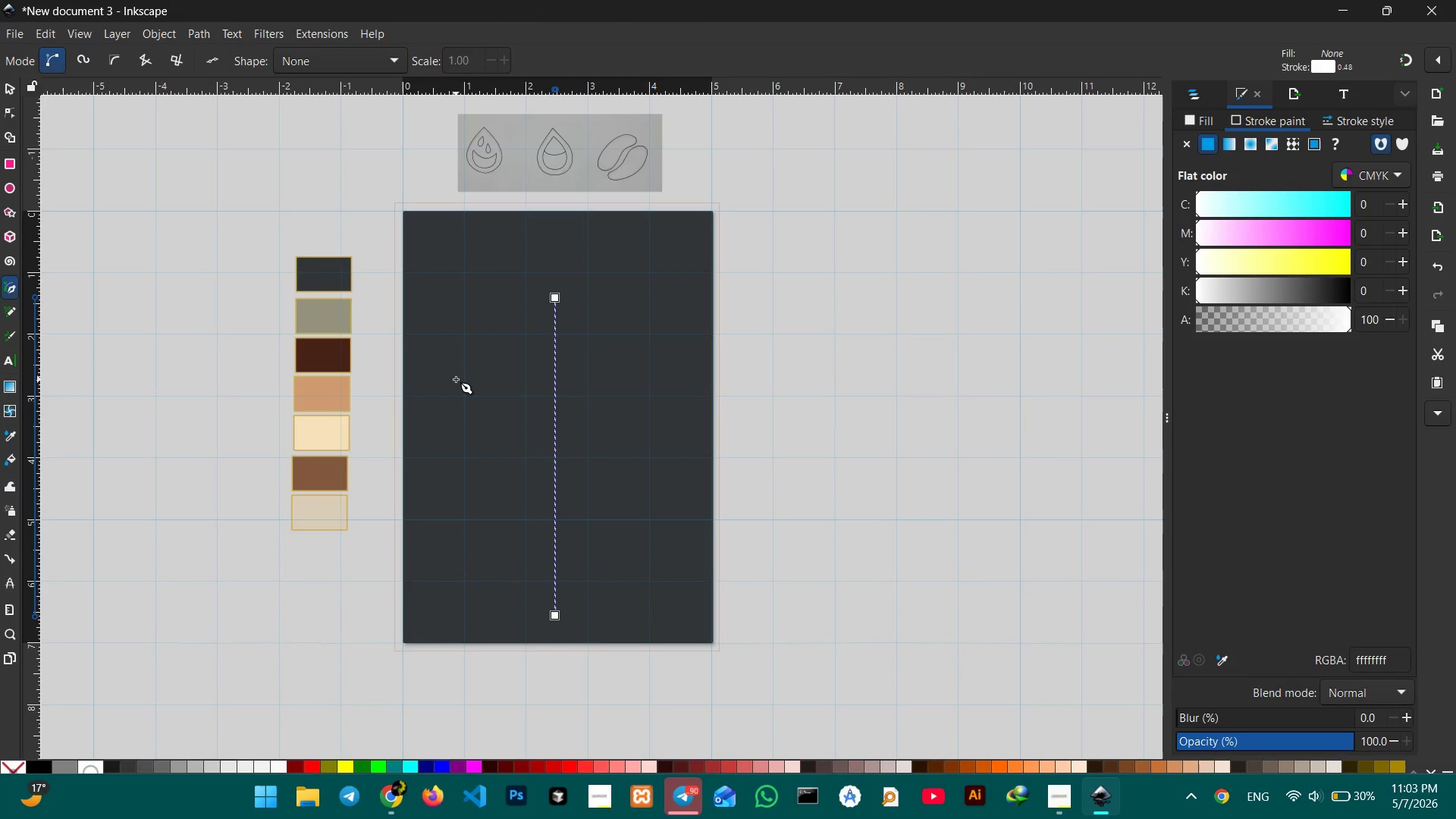 
left_click([424, 397])
 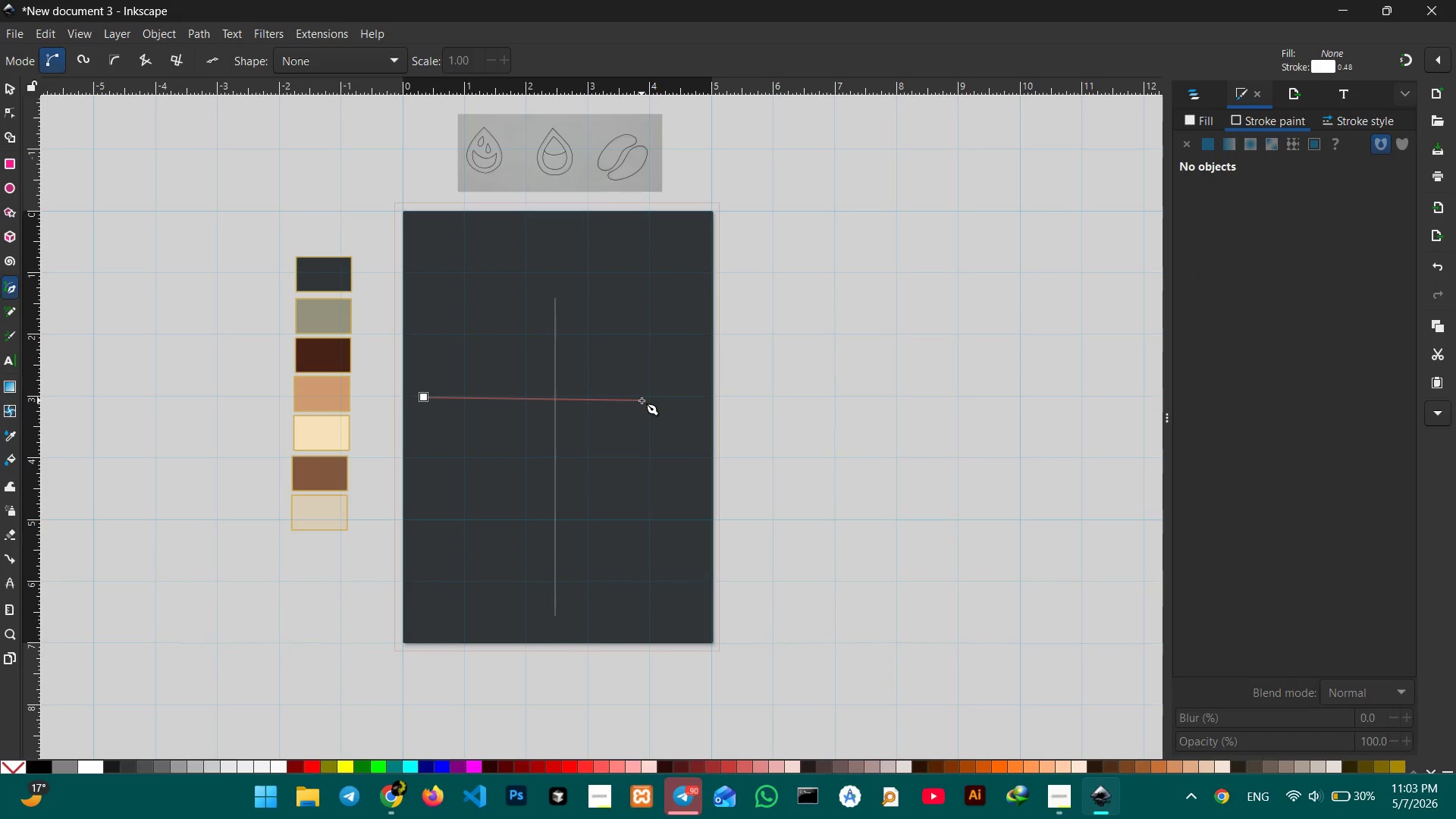 
hold_key(key=ControlLeft, duration=4.64)
left_click([686, 397])
 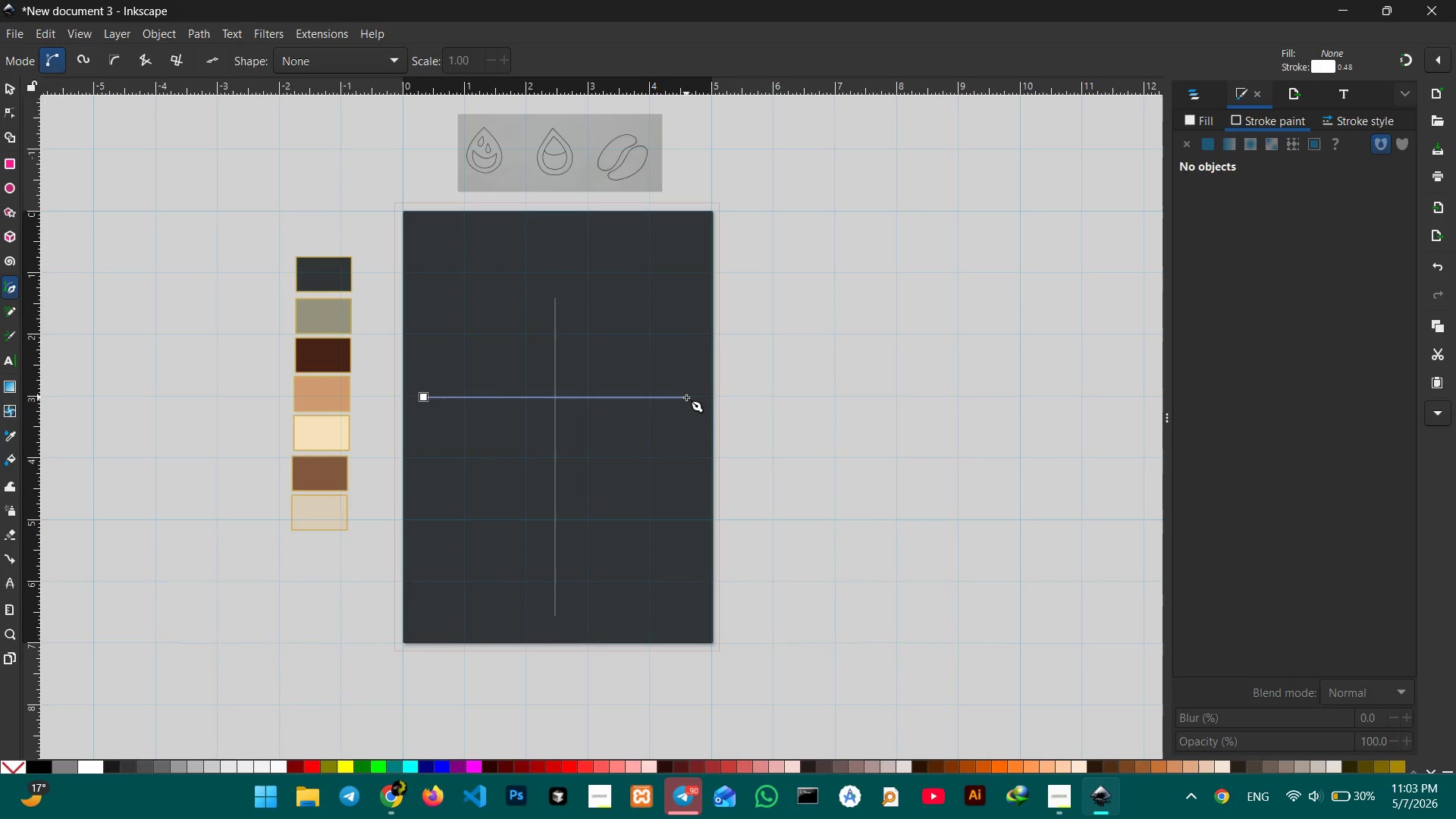 
key(Enter)
 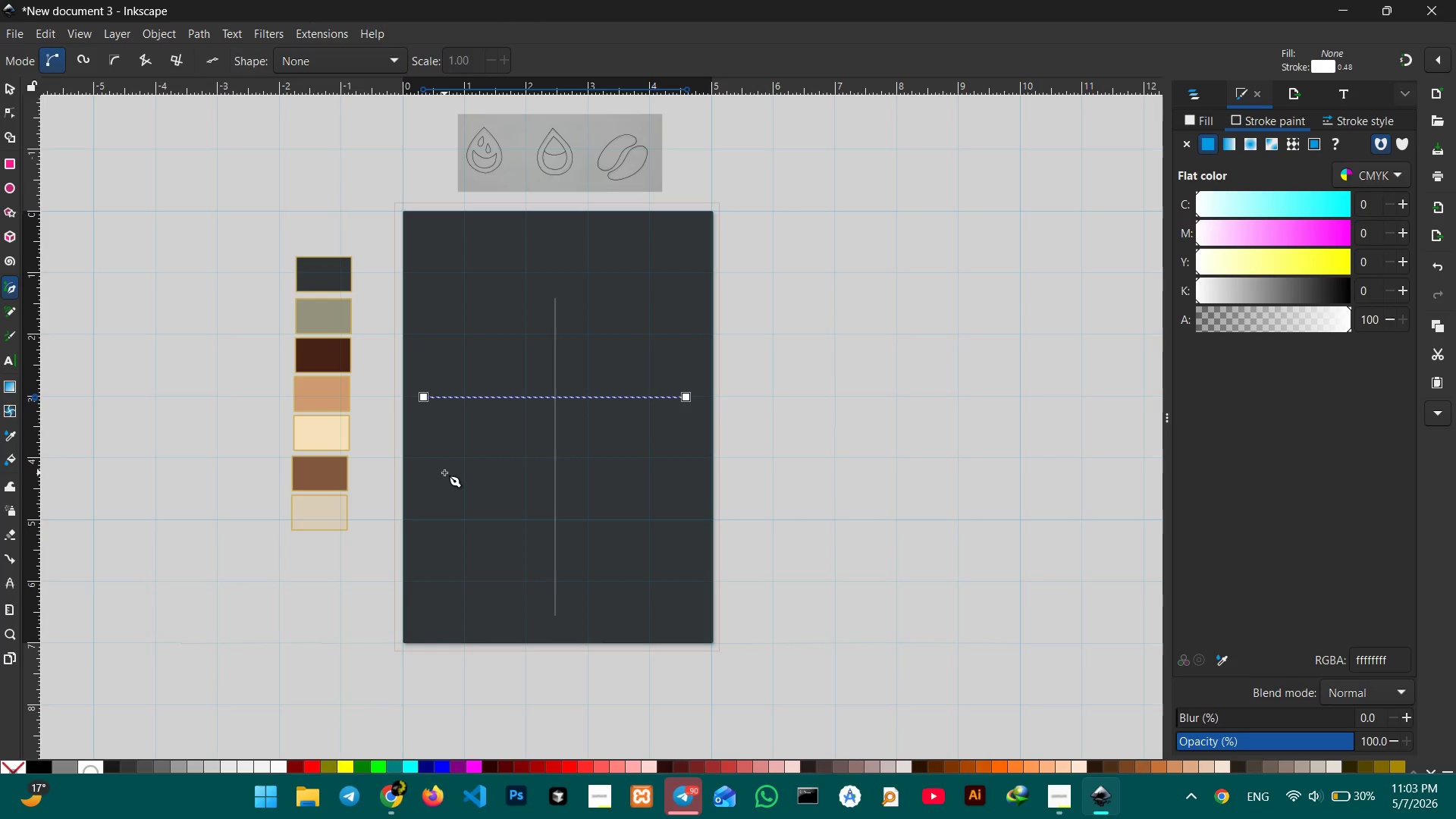 
wait(9.17)
 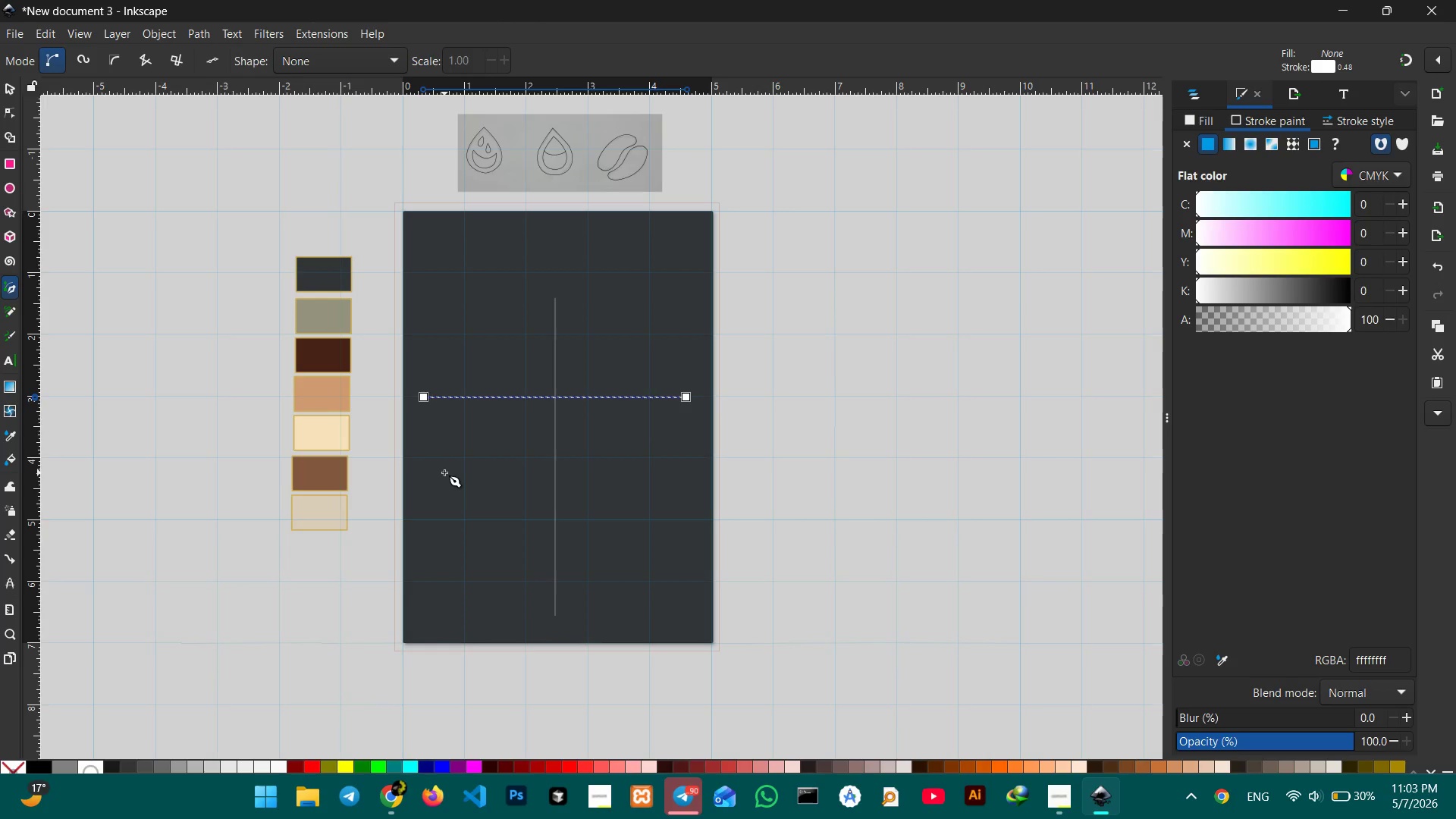 
left_click([425, 457])
 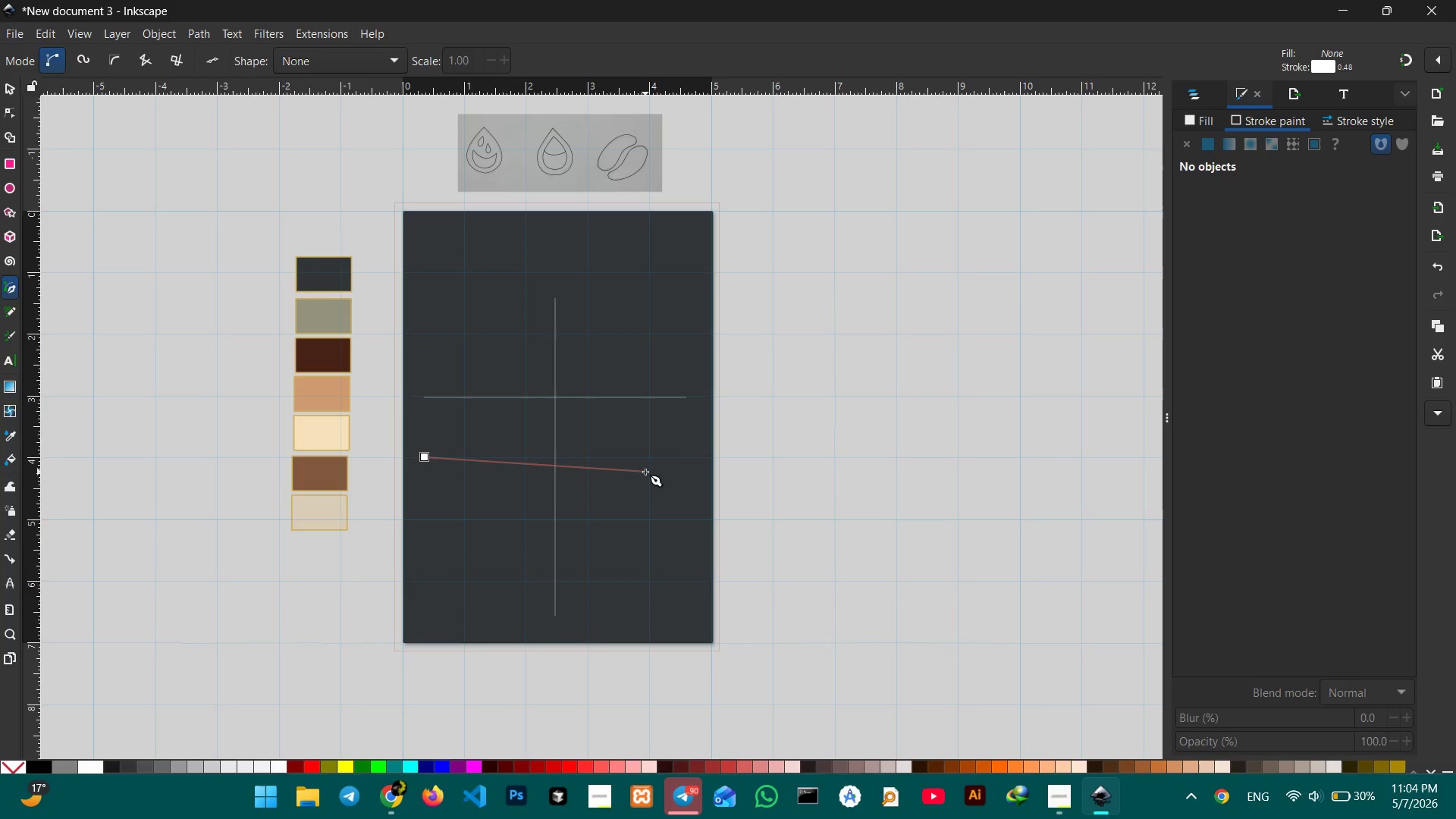 
hold_key(key=ControlLeft, duration=2.05)
left_click([686, 457])
 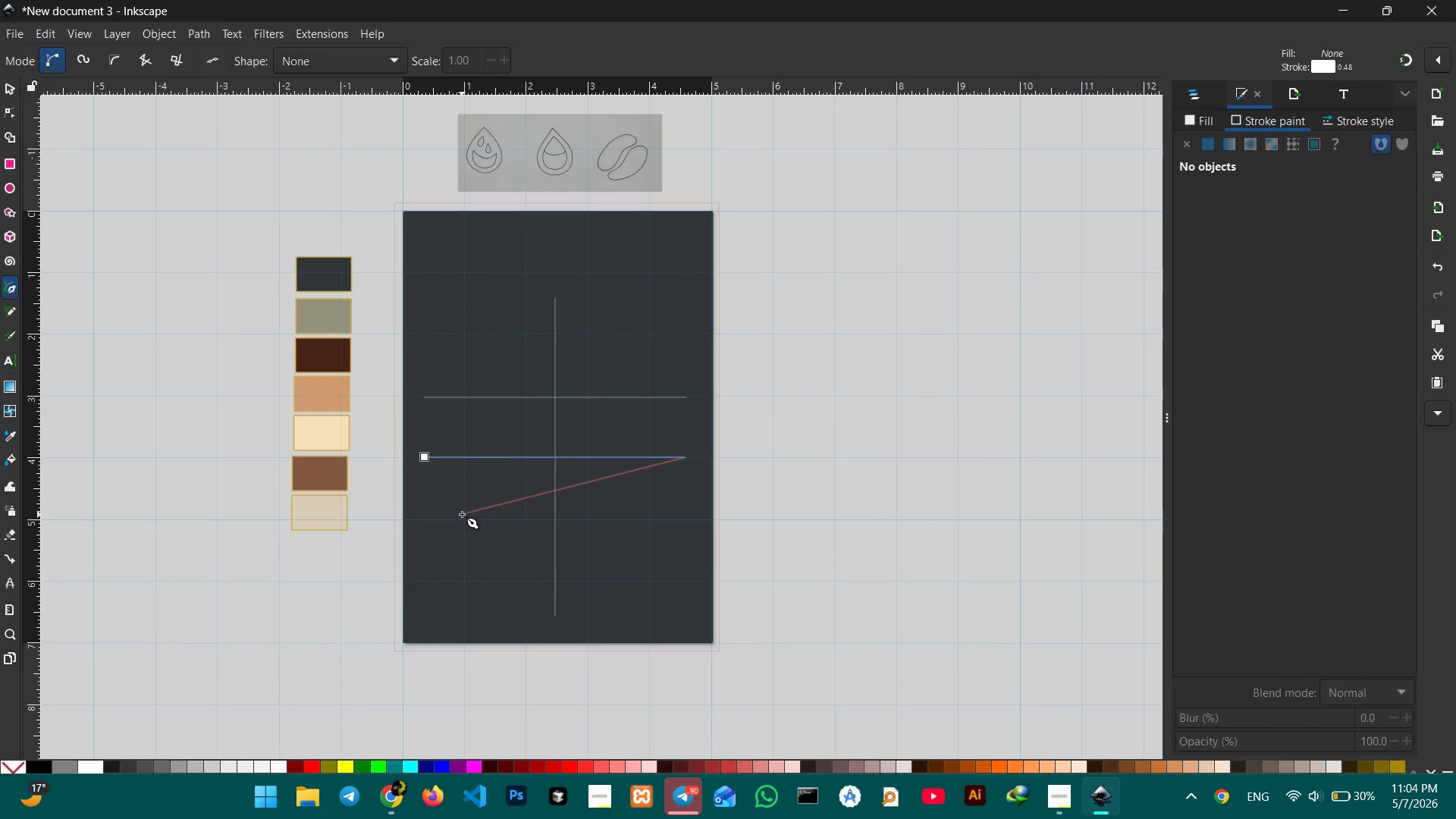 
key(Enter)
 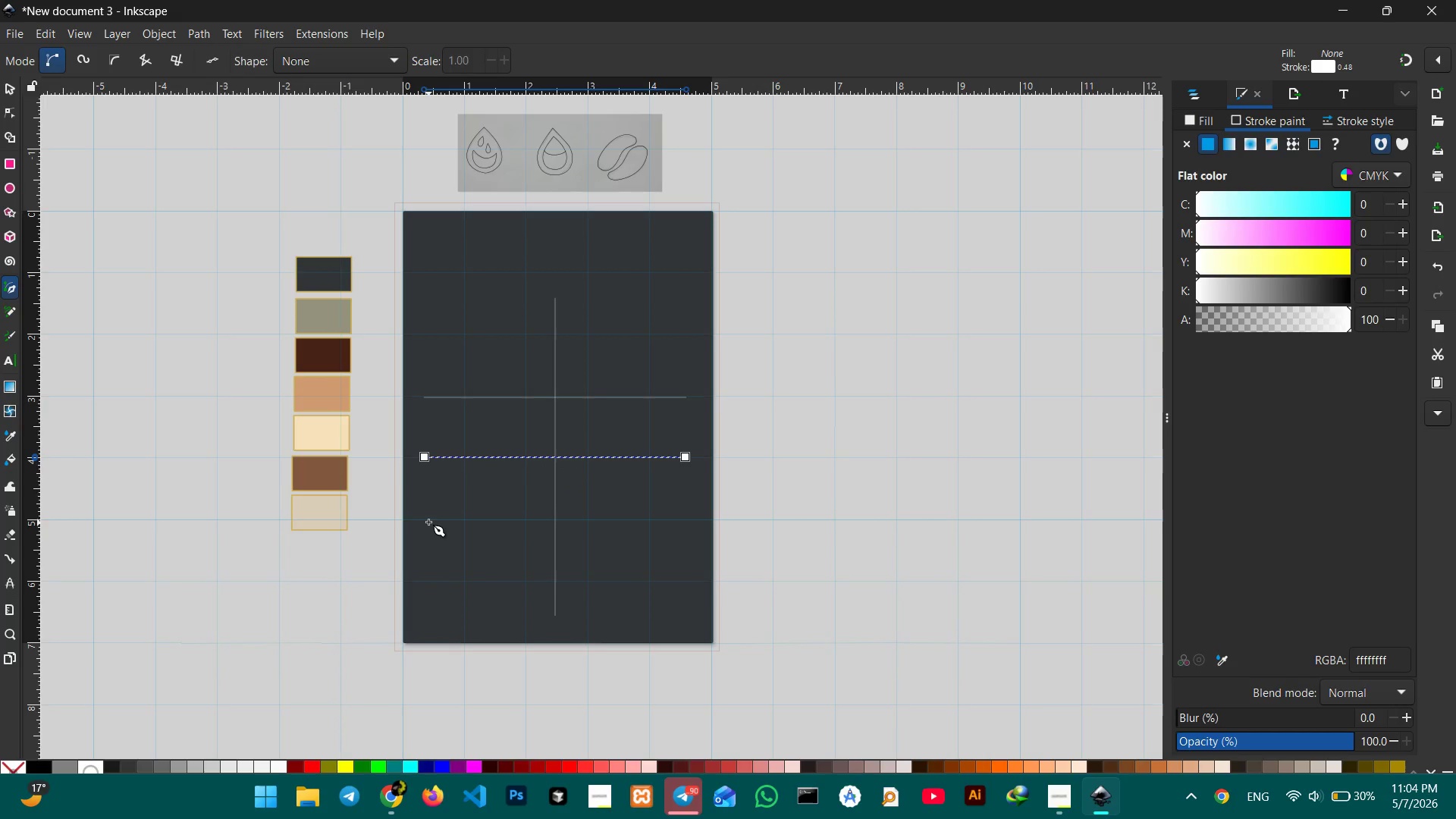 
left_click([429, 521])
 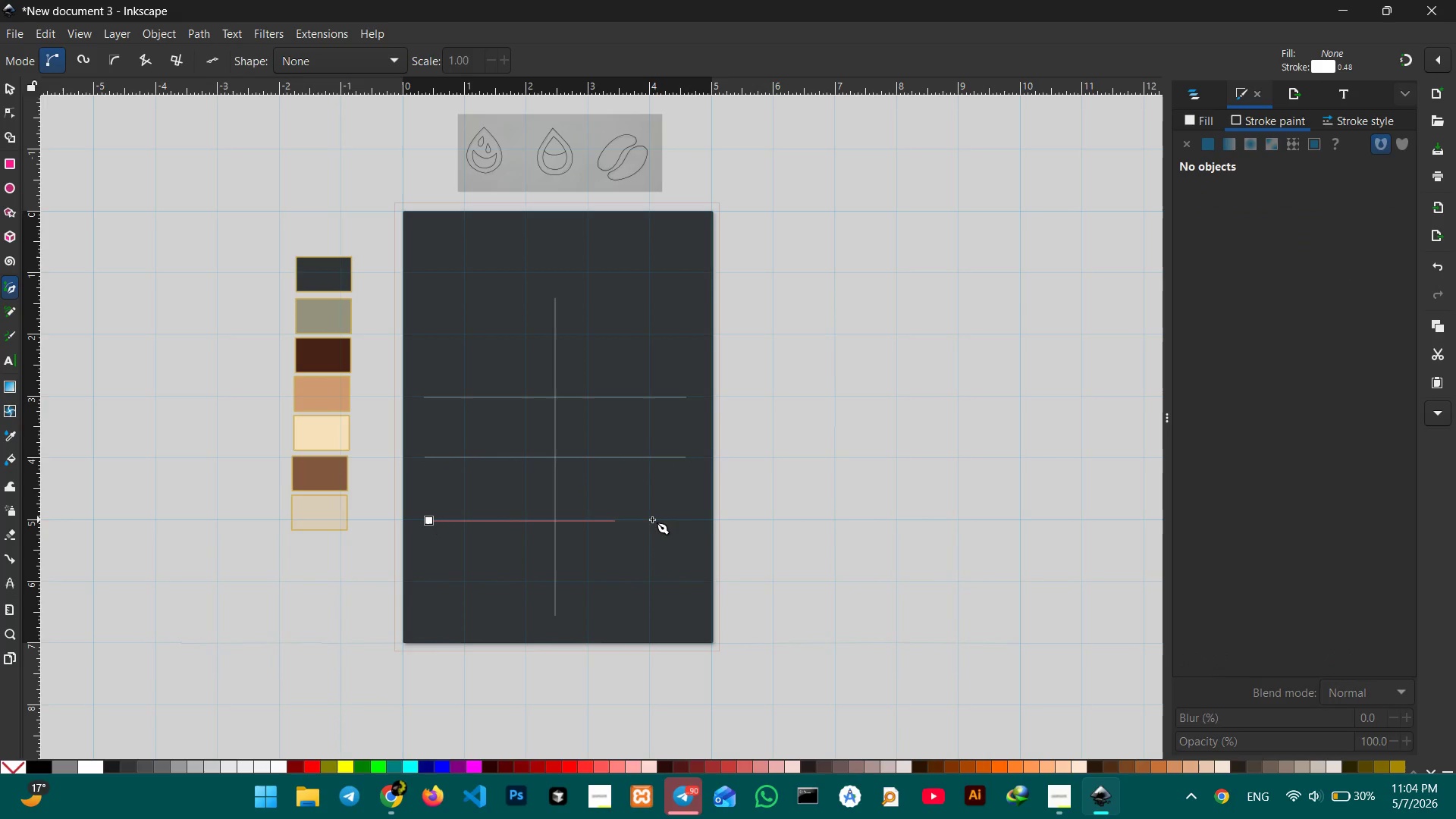 
hold_key(key=ControlLeft, duration=1.56)
 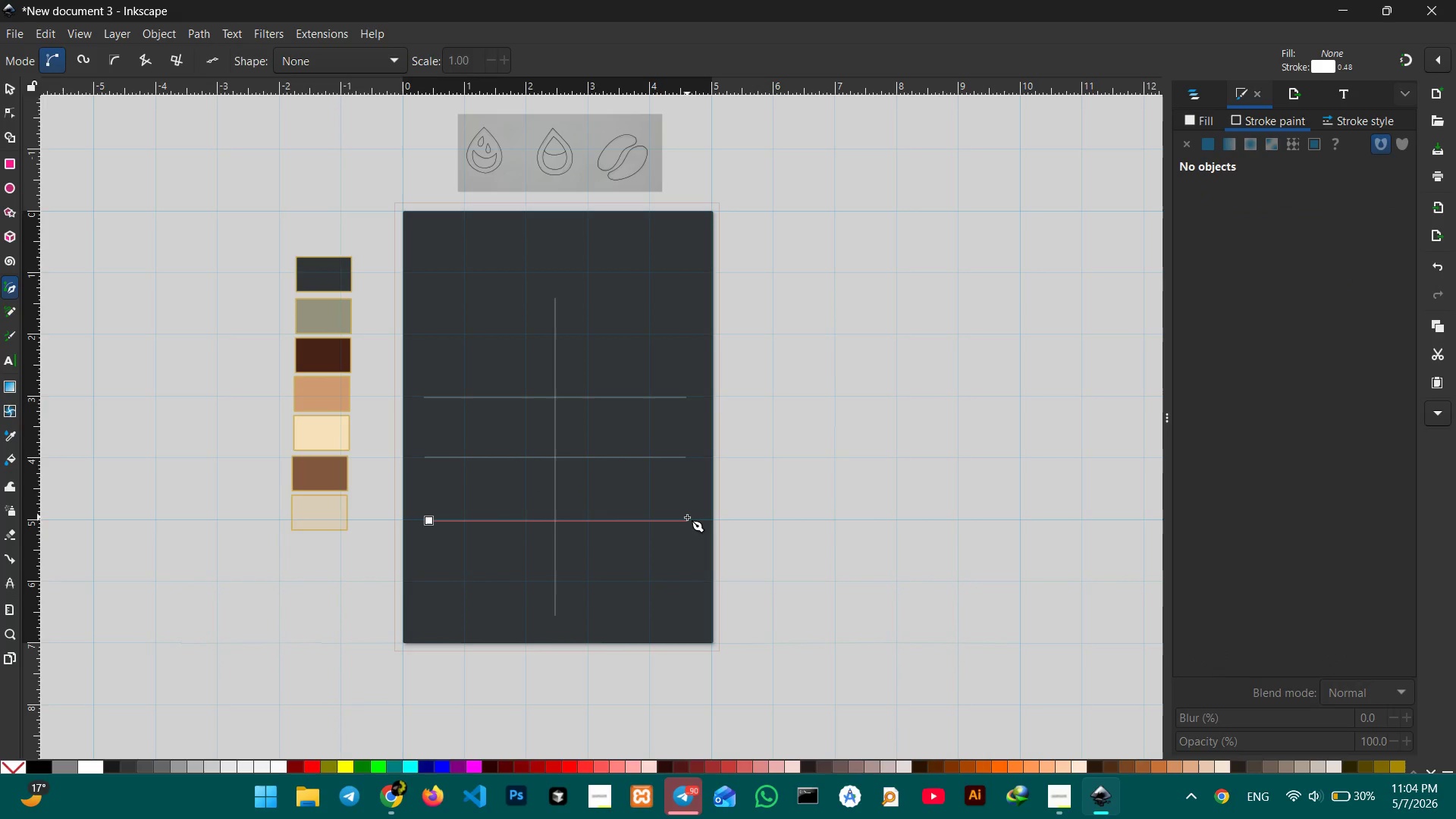 
key(Backspace)
 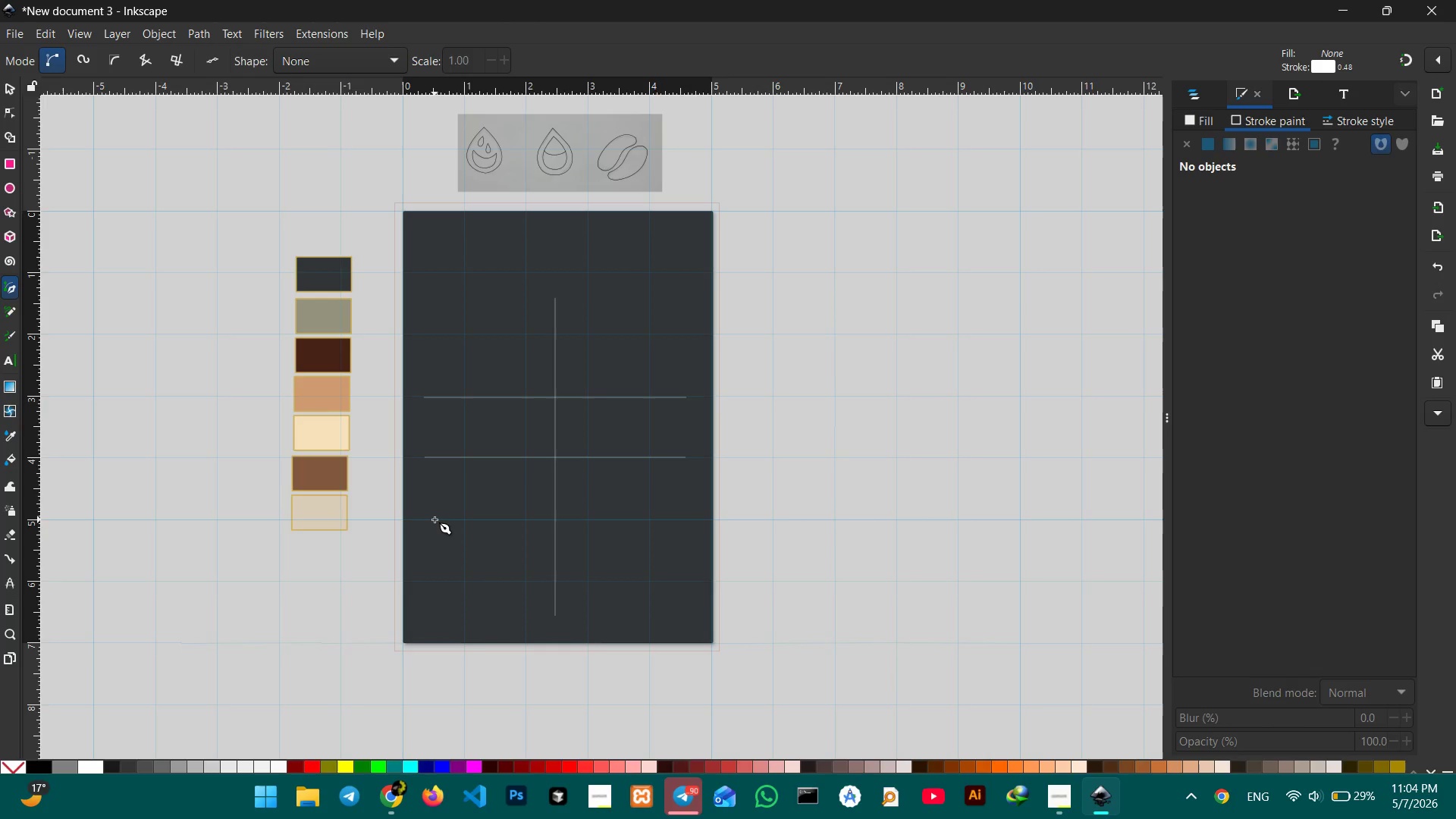 
left_click([433, 521])
 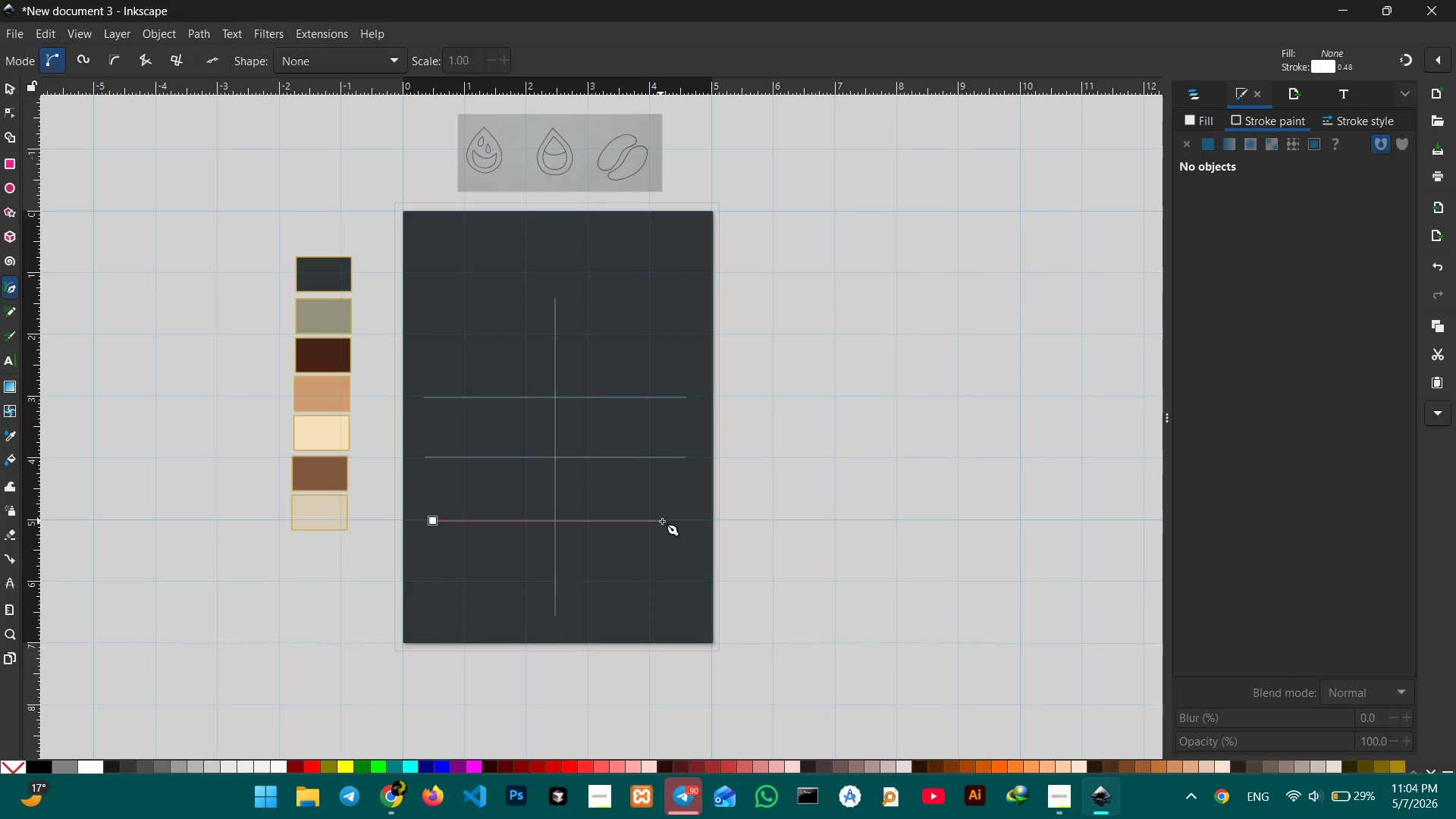 
hold_key(key=ControlLeft, duration=2.72)
left_click([682, 518])
 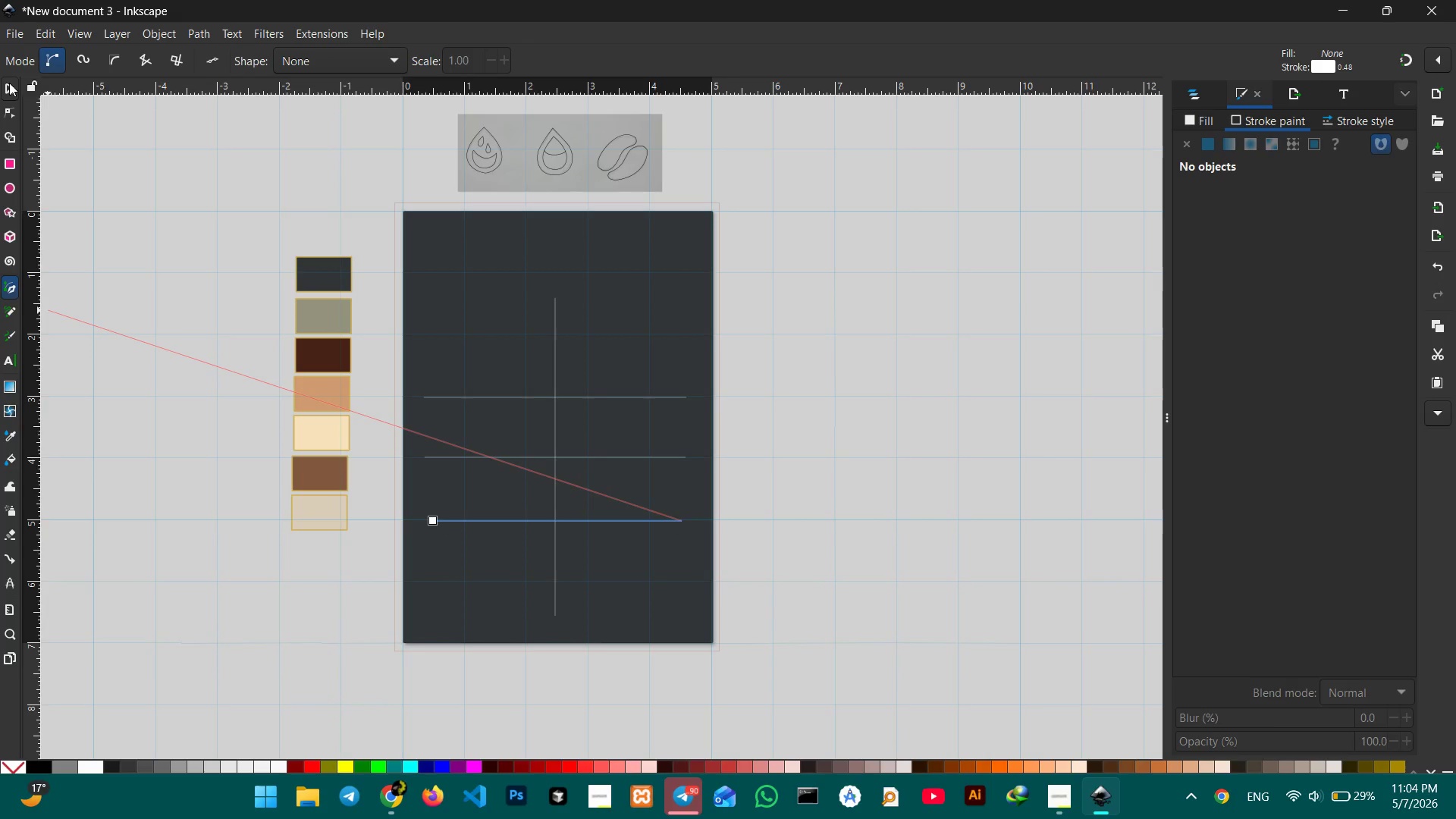 
key(Enter)
 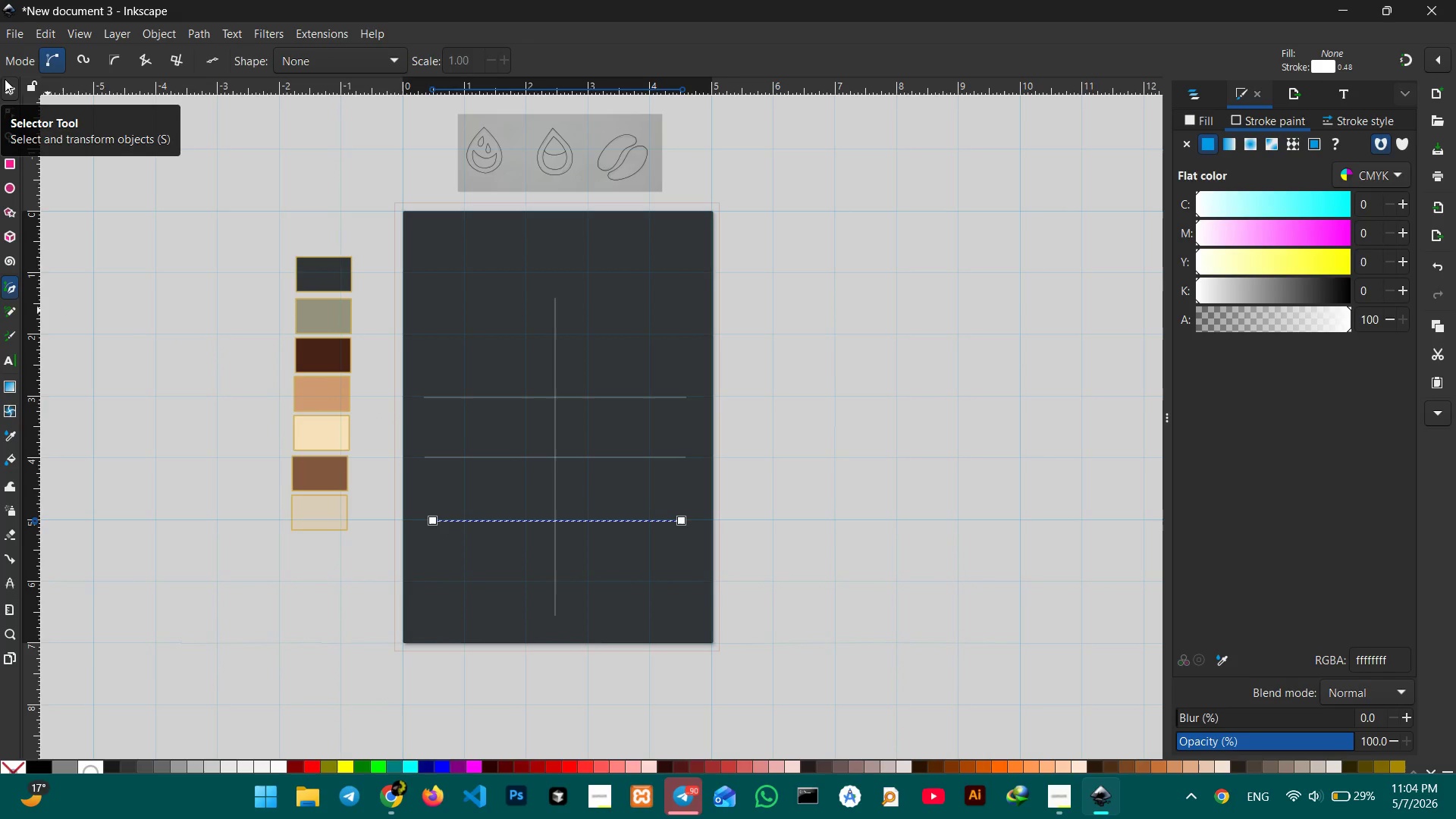 
left_click([5, 86])
 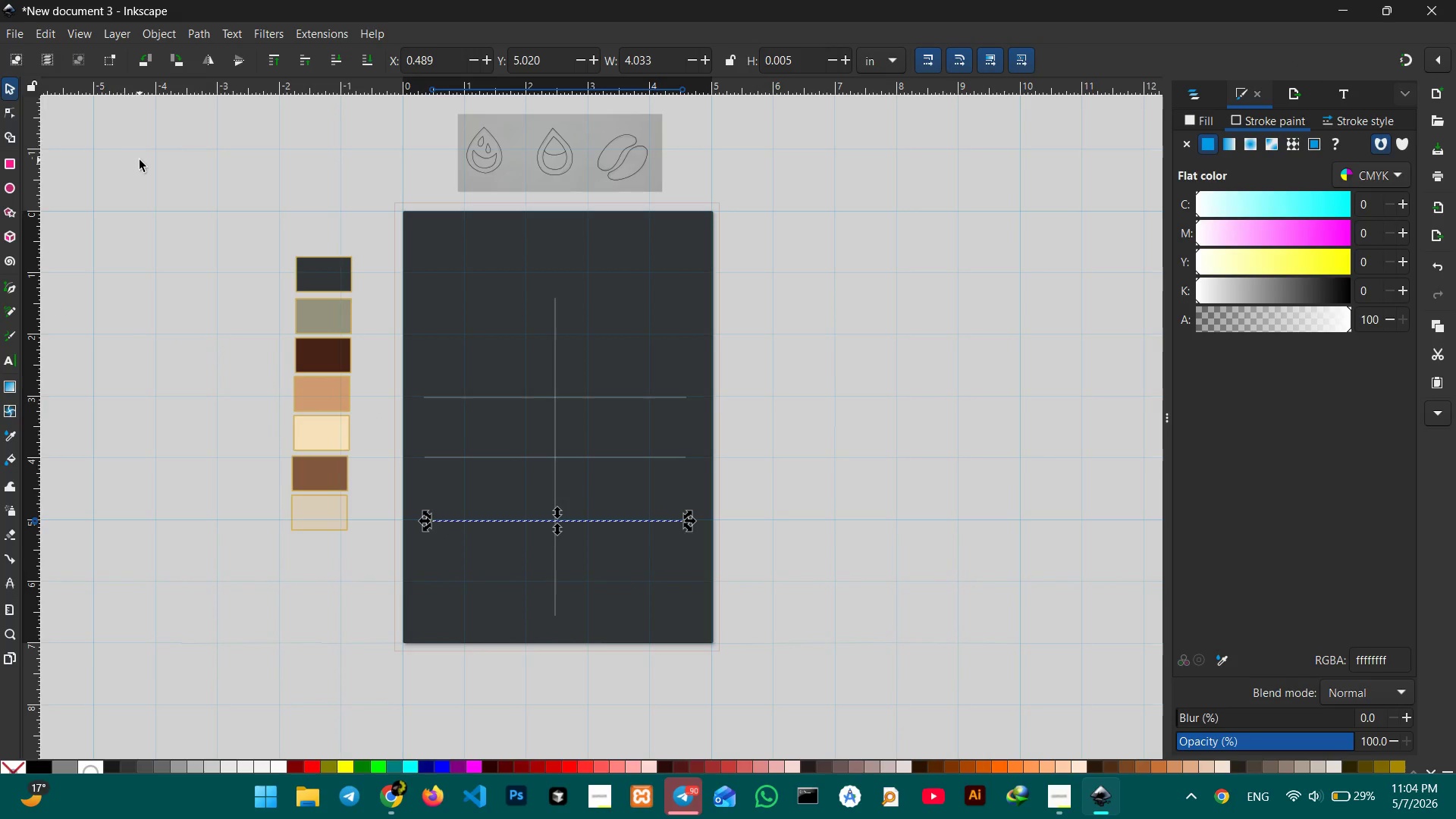 
double_click([140, 160])
 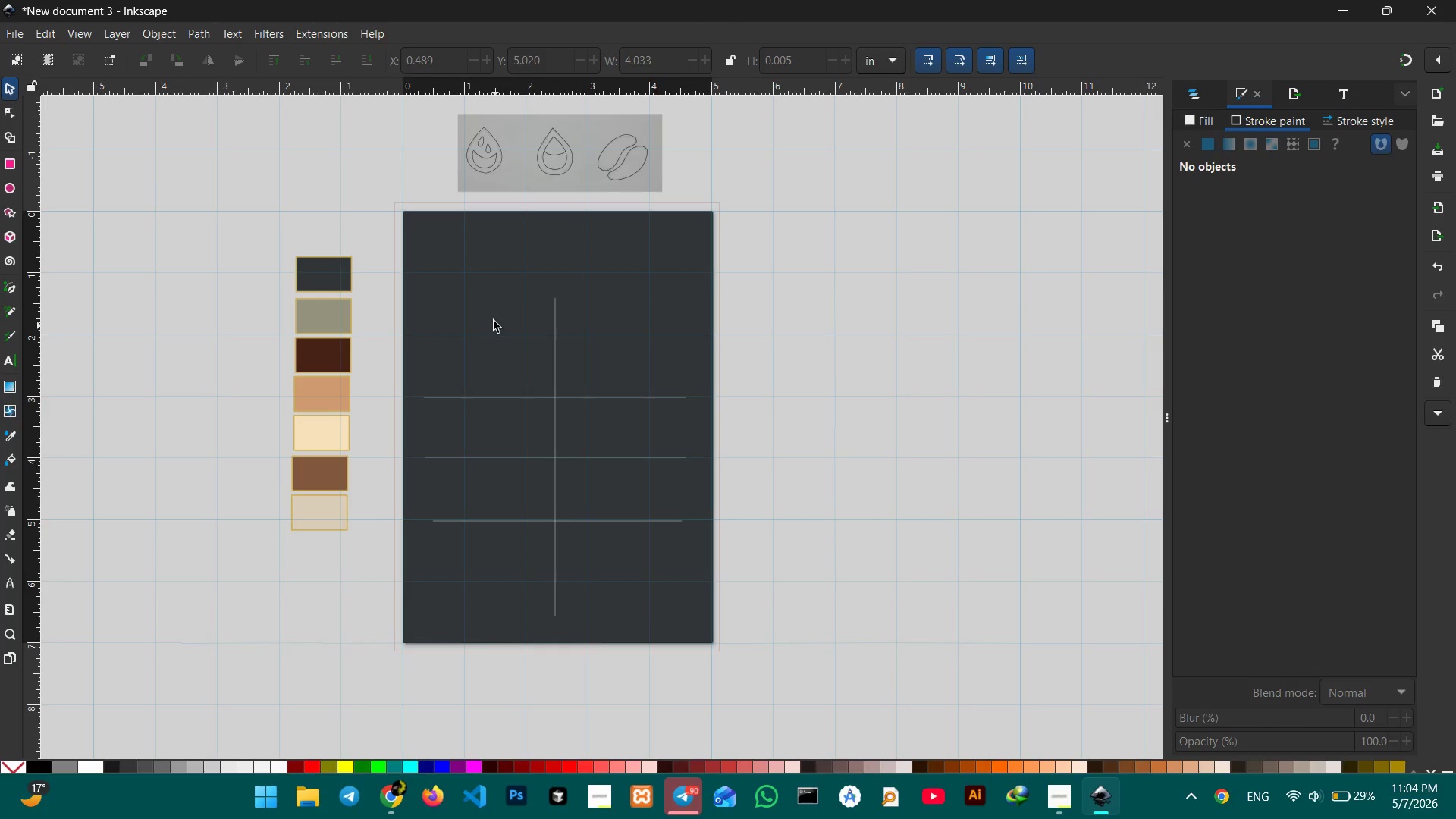 
wait(8.59)
 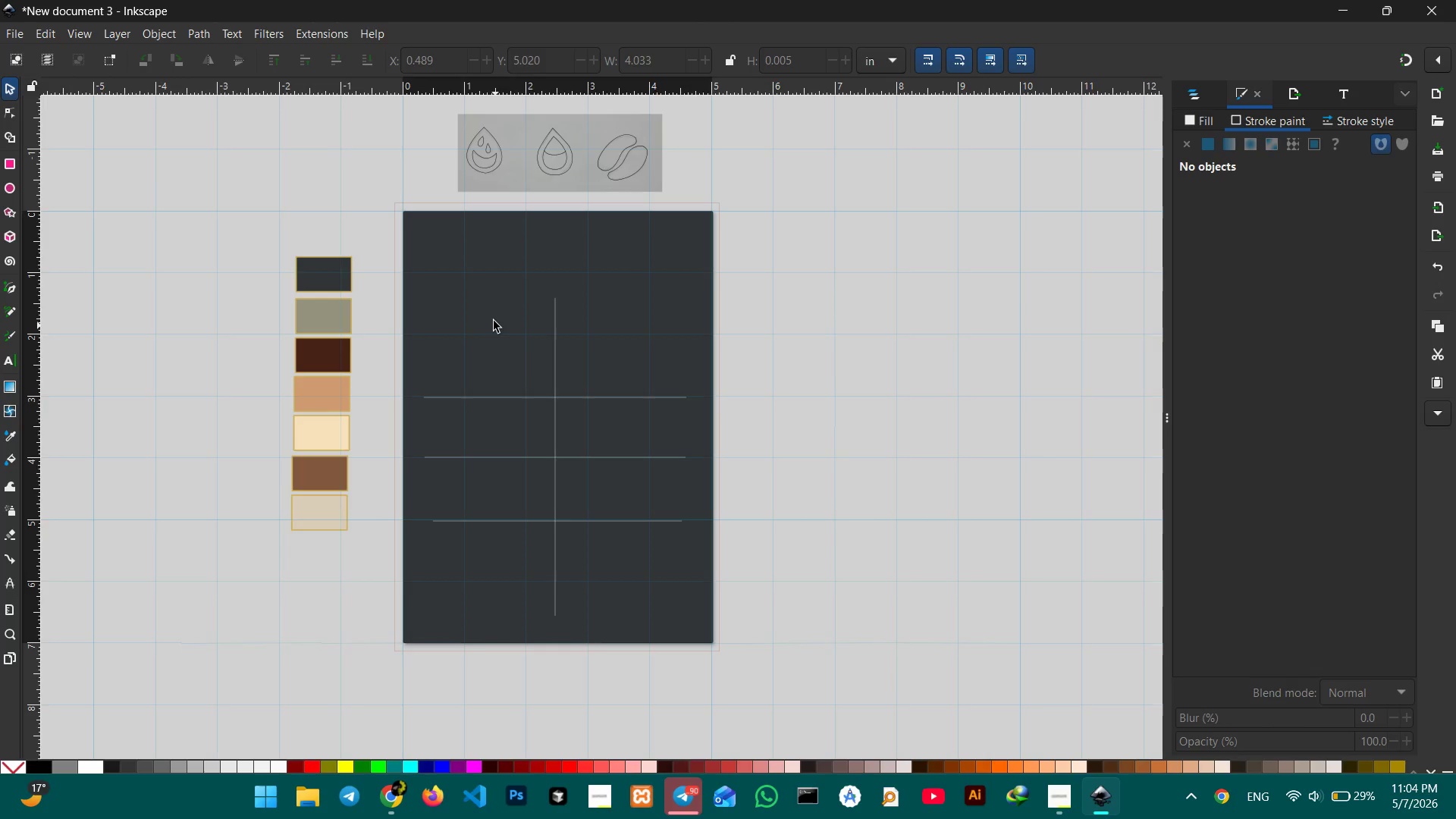 
left_click_drag(start_coordinate=[425, 290], to_coordinate=[692, 596])
 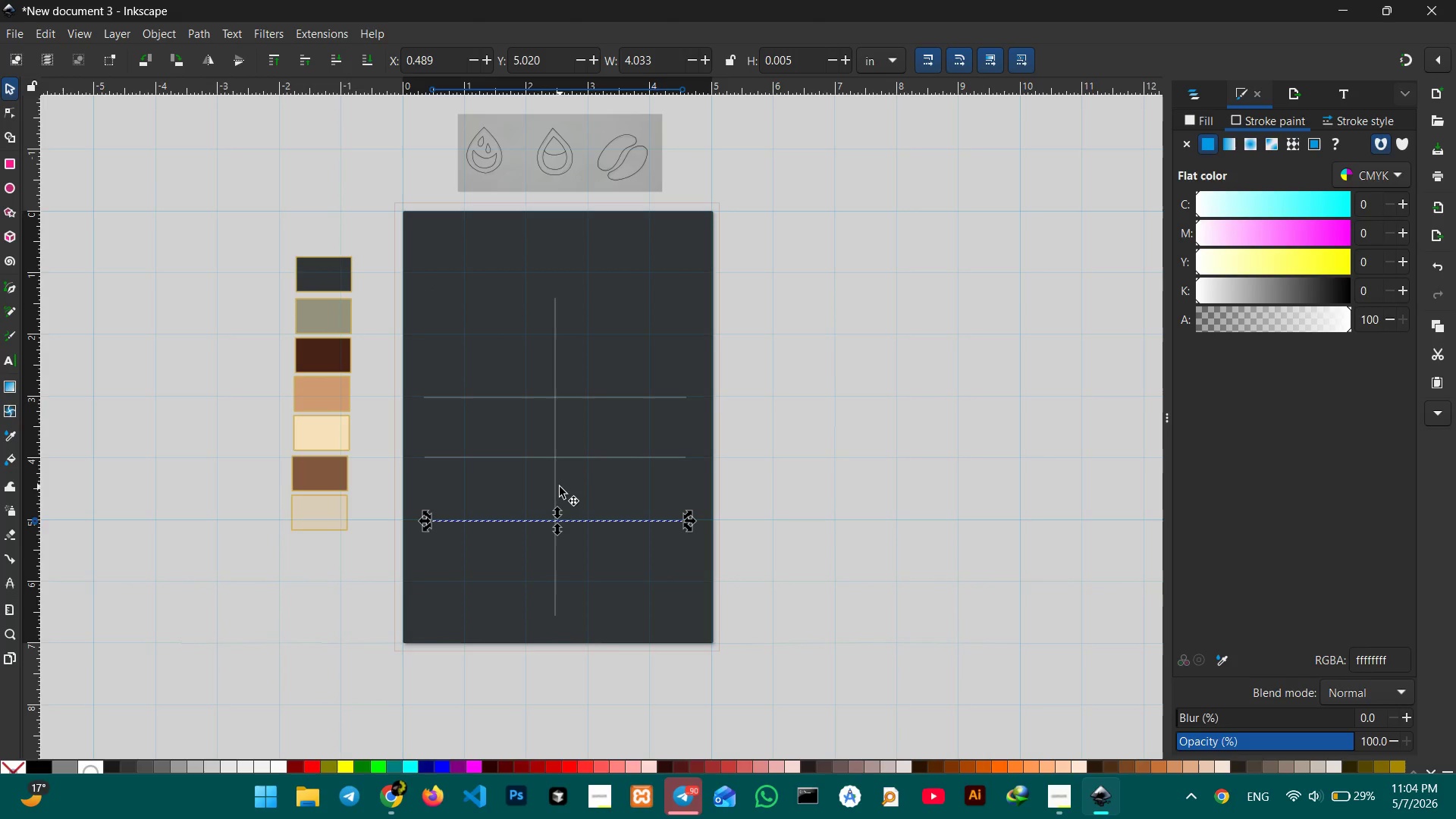 
hold_key(key=ShiftLeft, duration=3.45)
left_click([555, 487])
 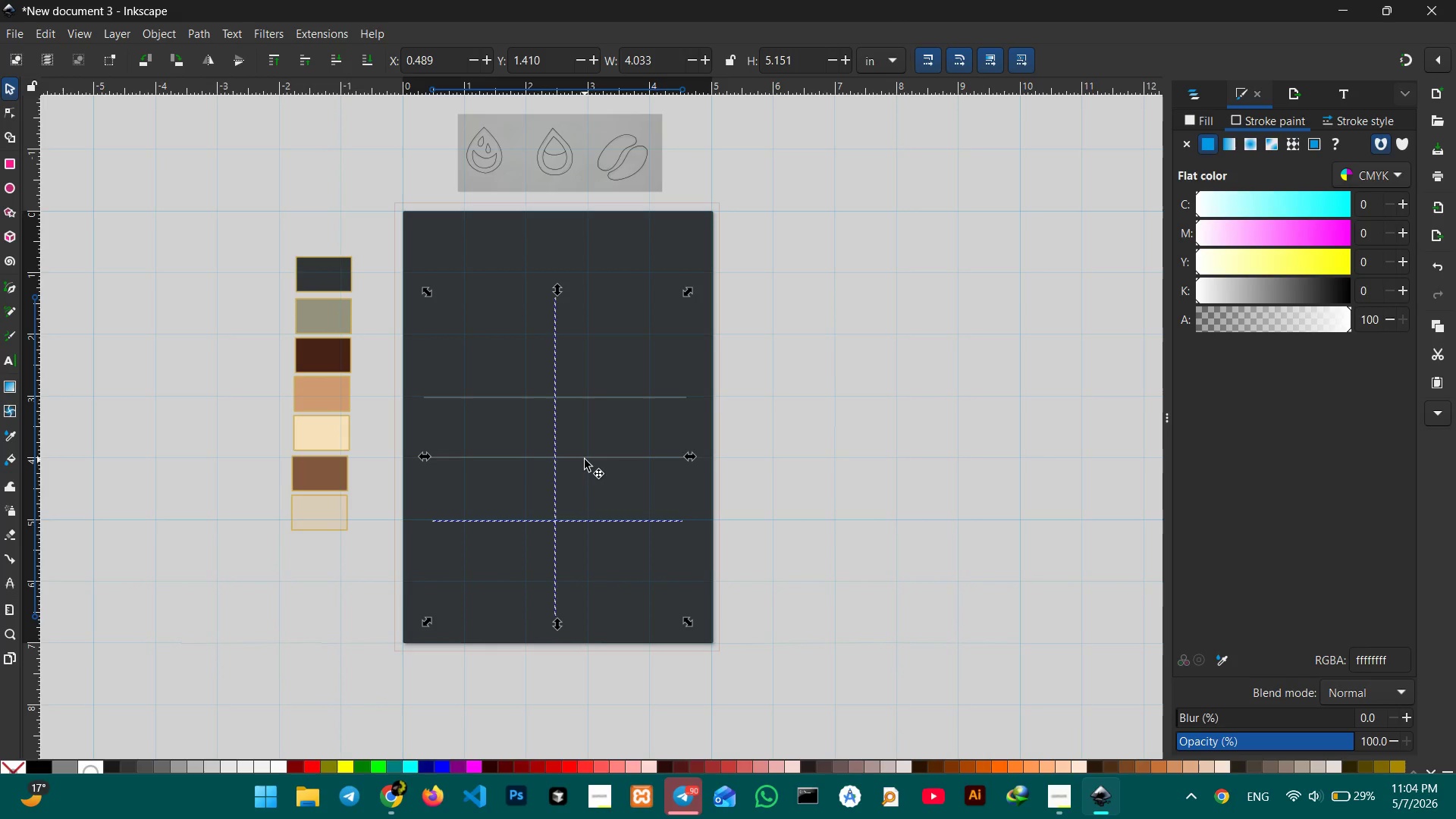 
left_click([585, 460])
 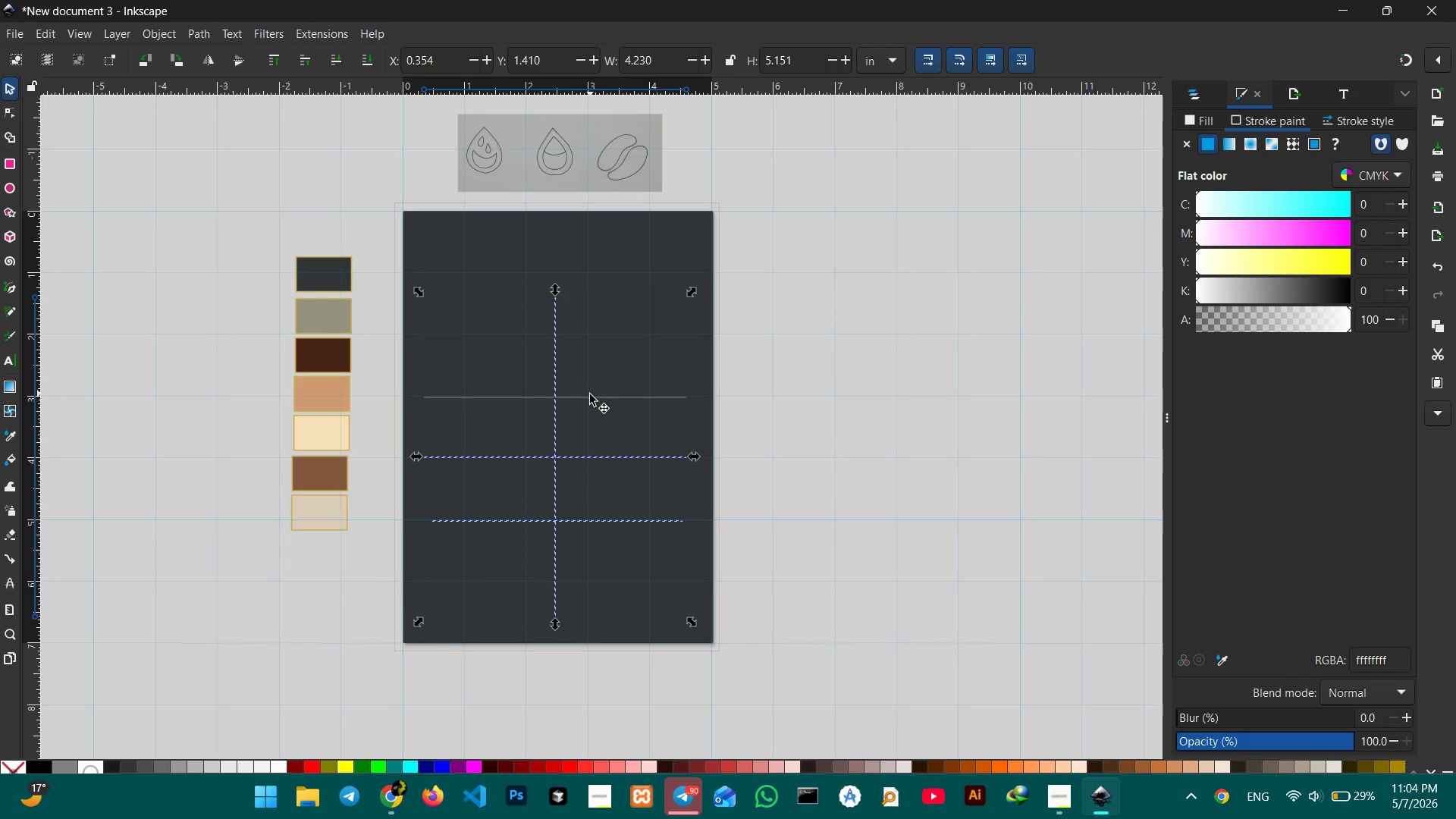 
left_click([590, 396])
 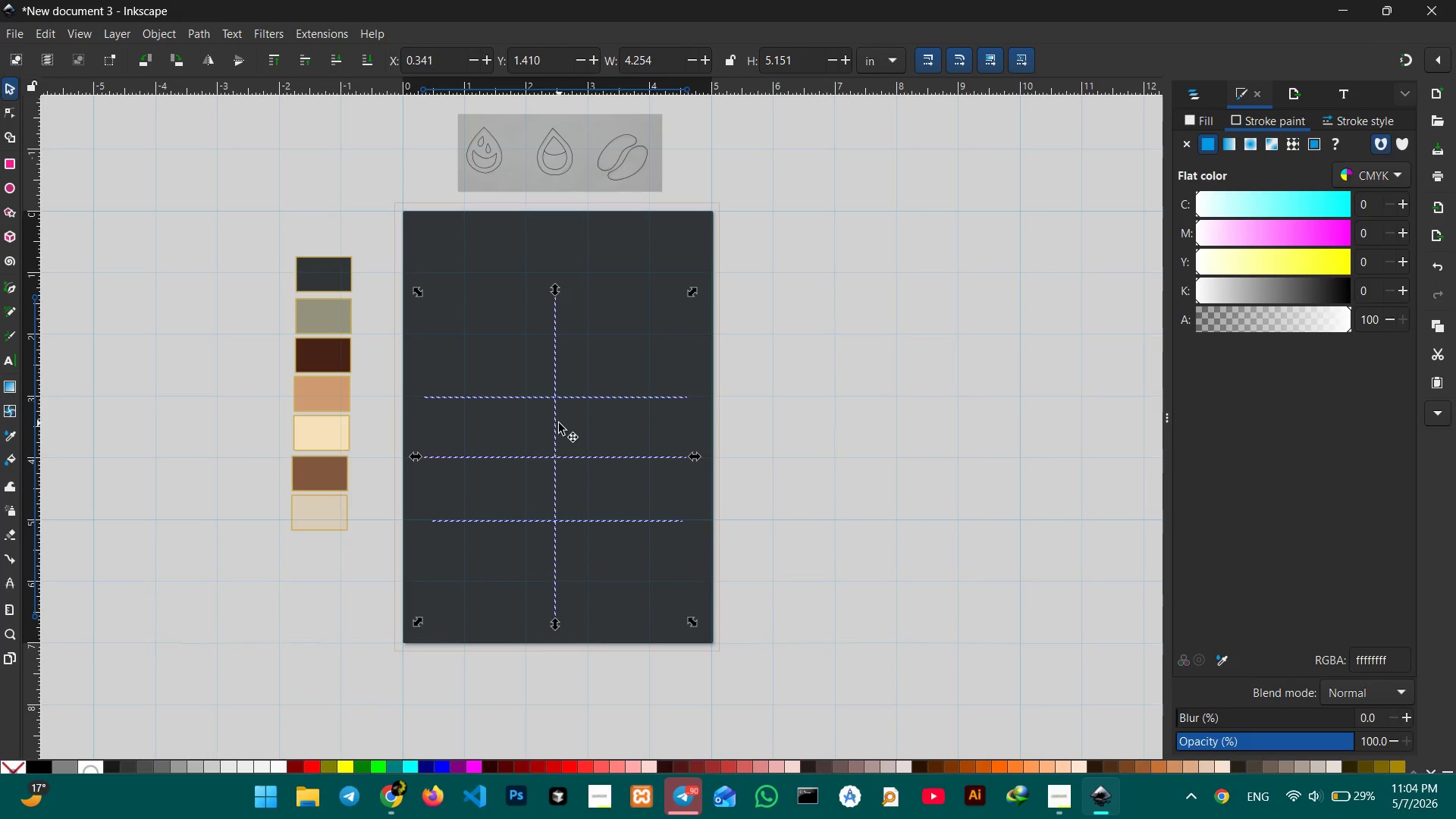 
left_click_drag(start_coordinate=[557, 425], to_coordinate=[556, 458])
 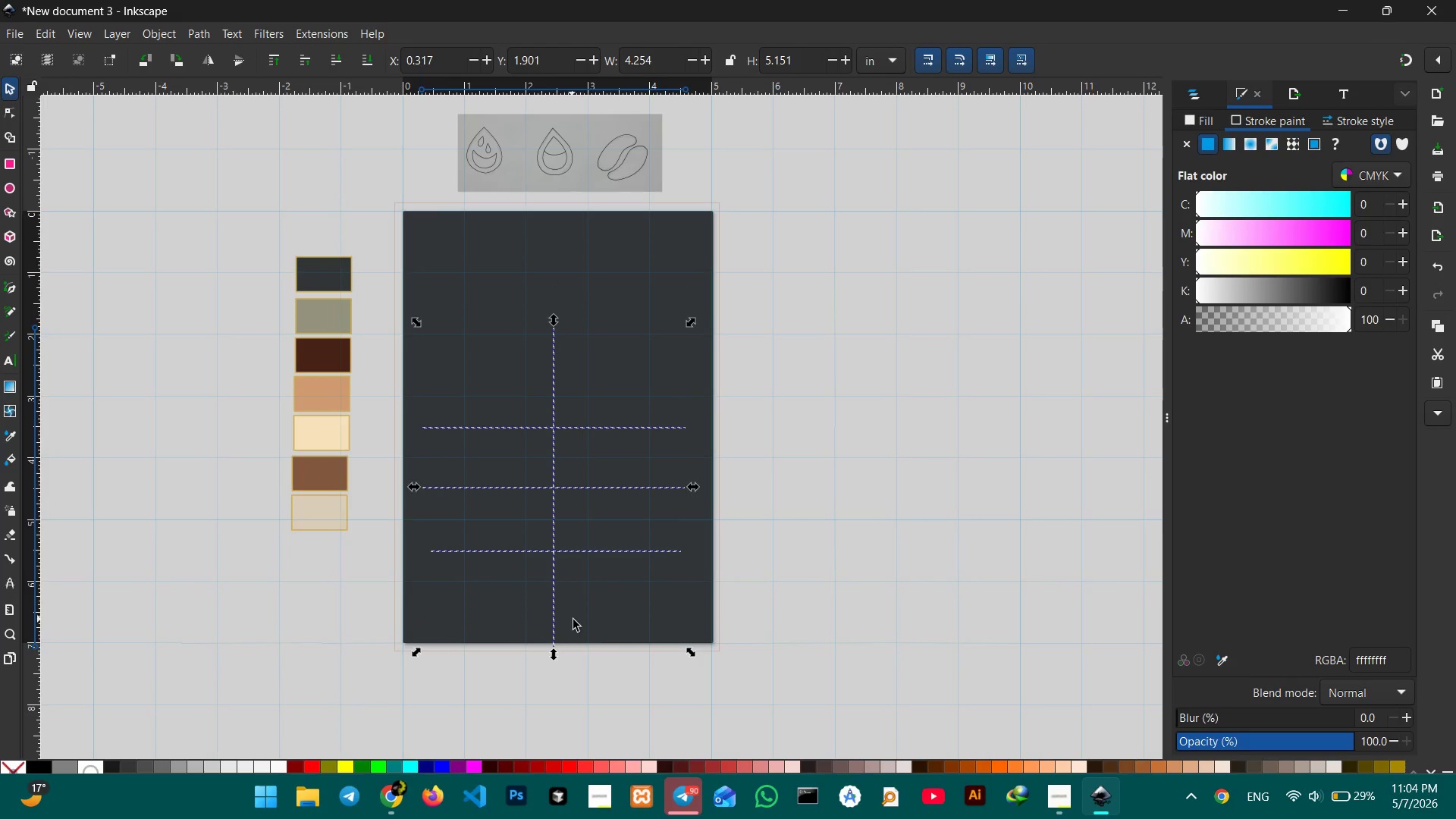 
left_click([573, 620])
 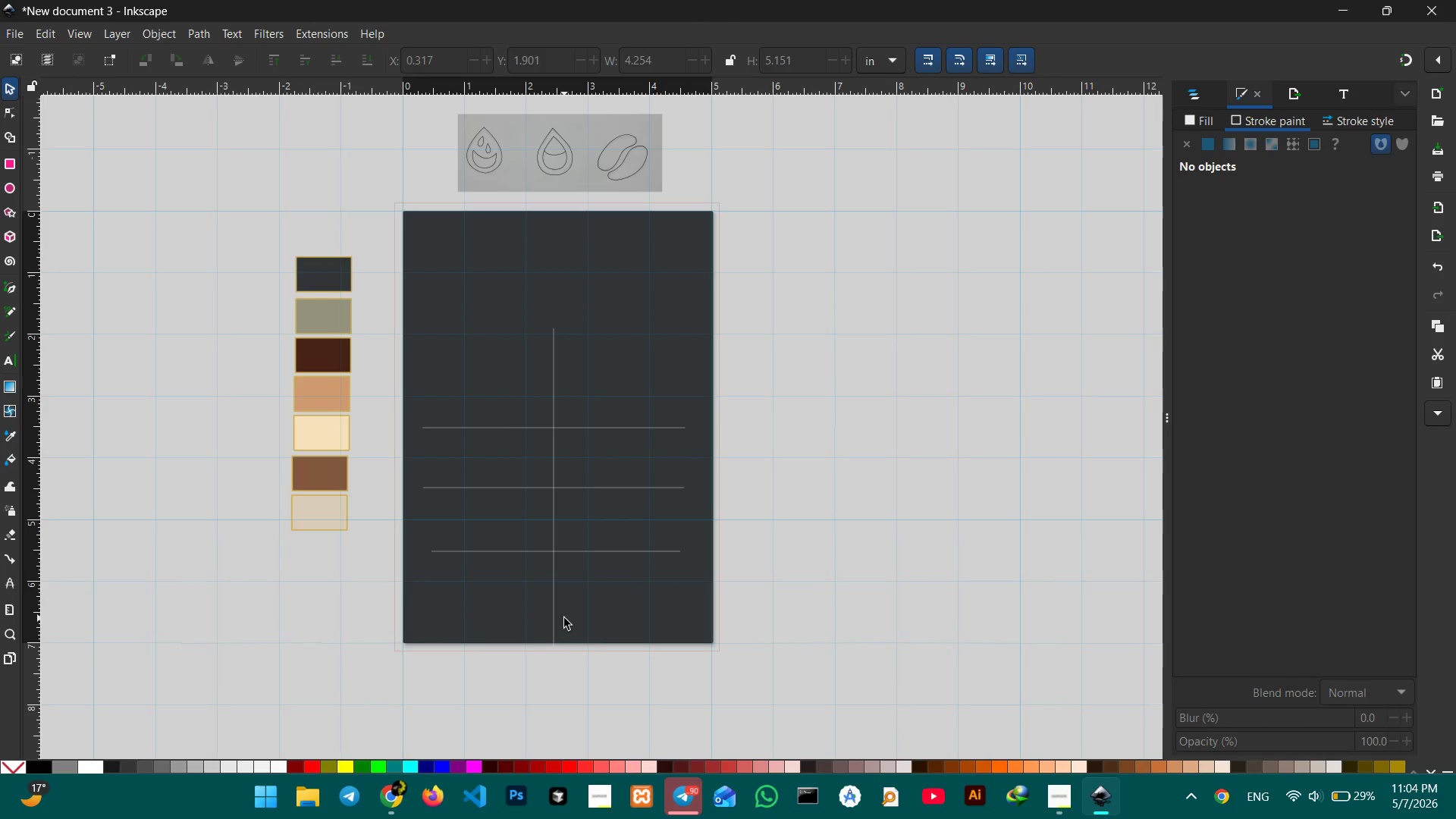 
left_click([554, 618])
 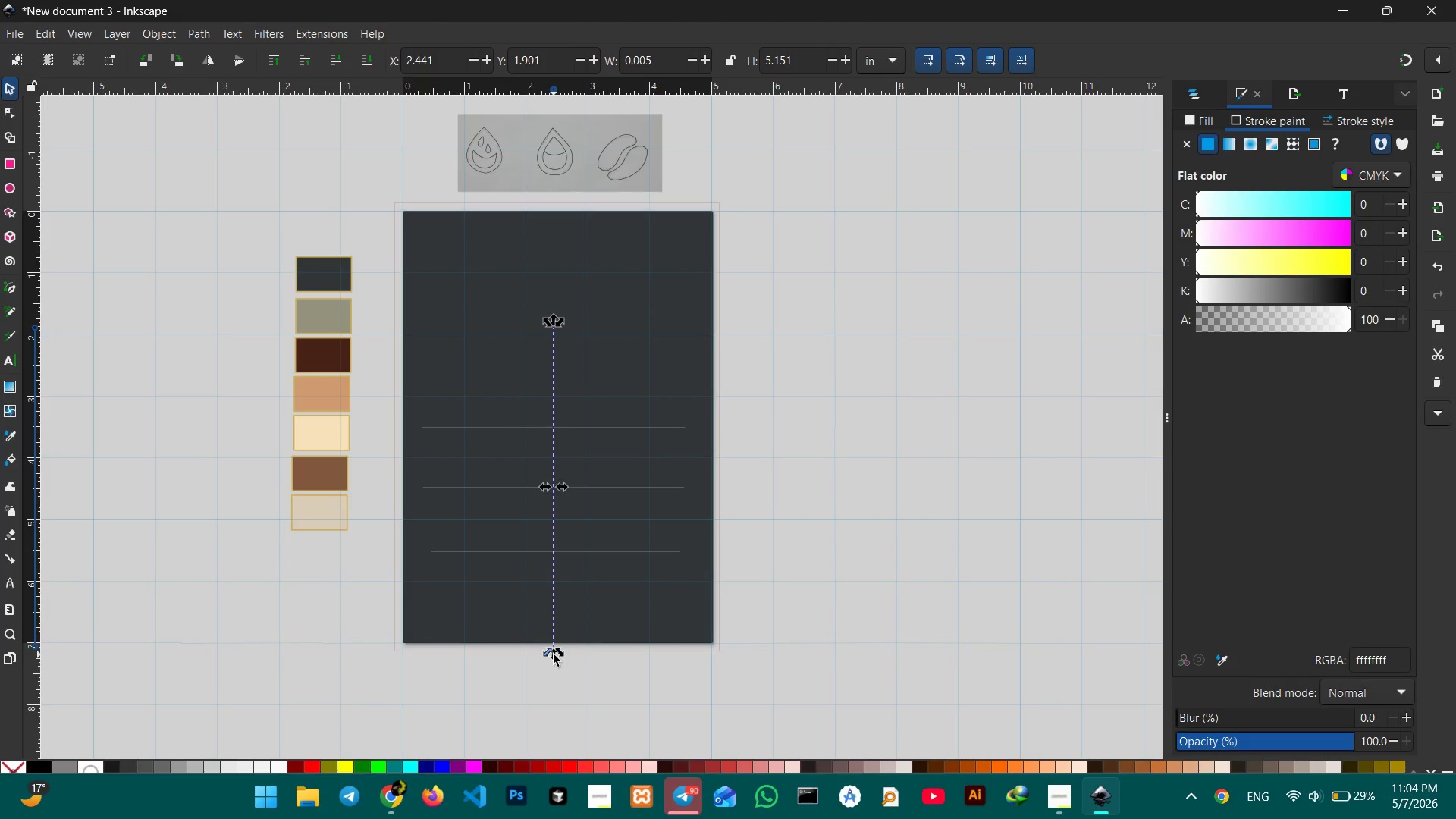 
left_click([554, 654])
 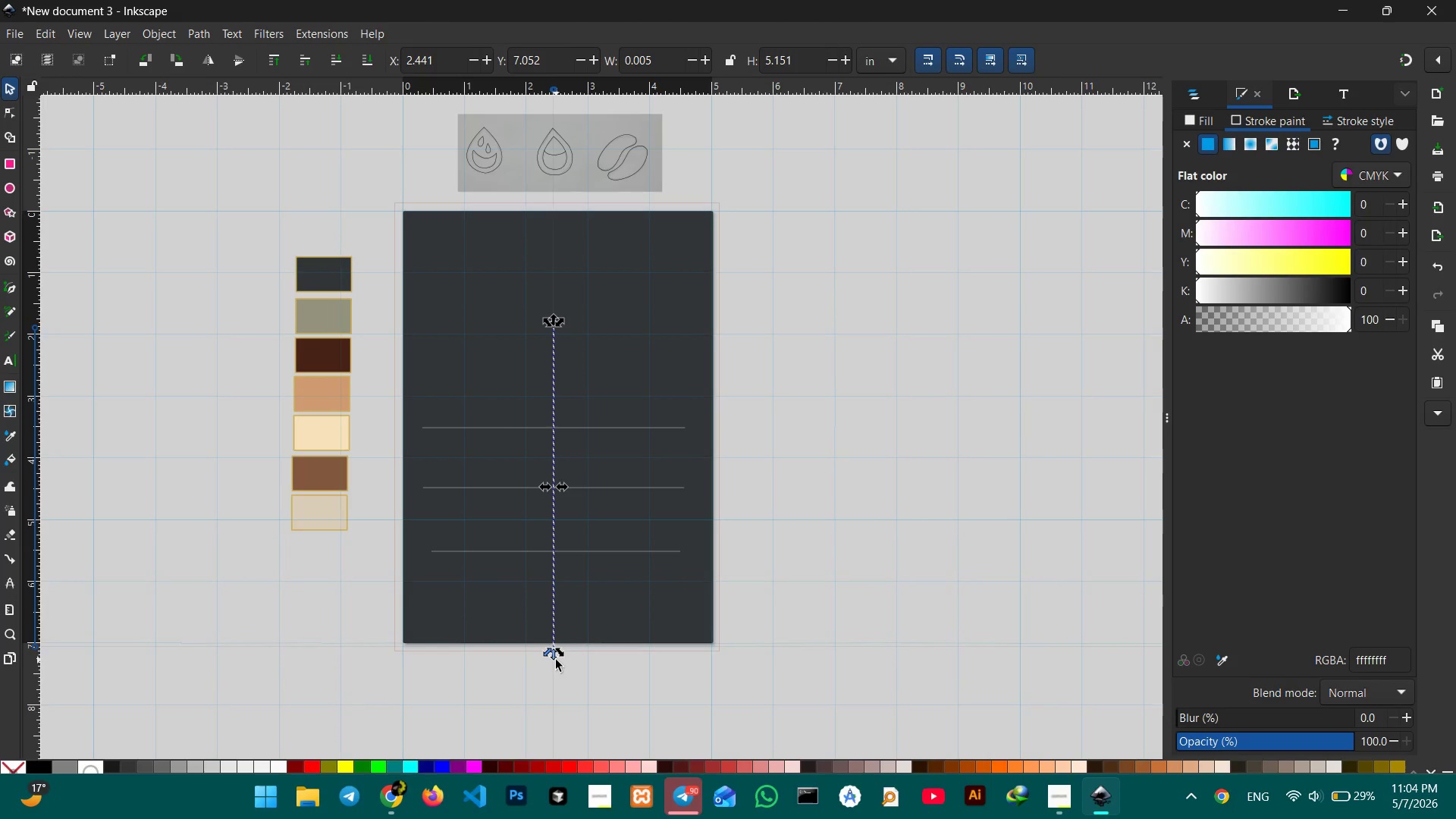 
left_click([554, 658])
 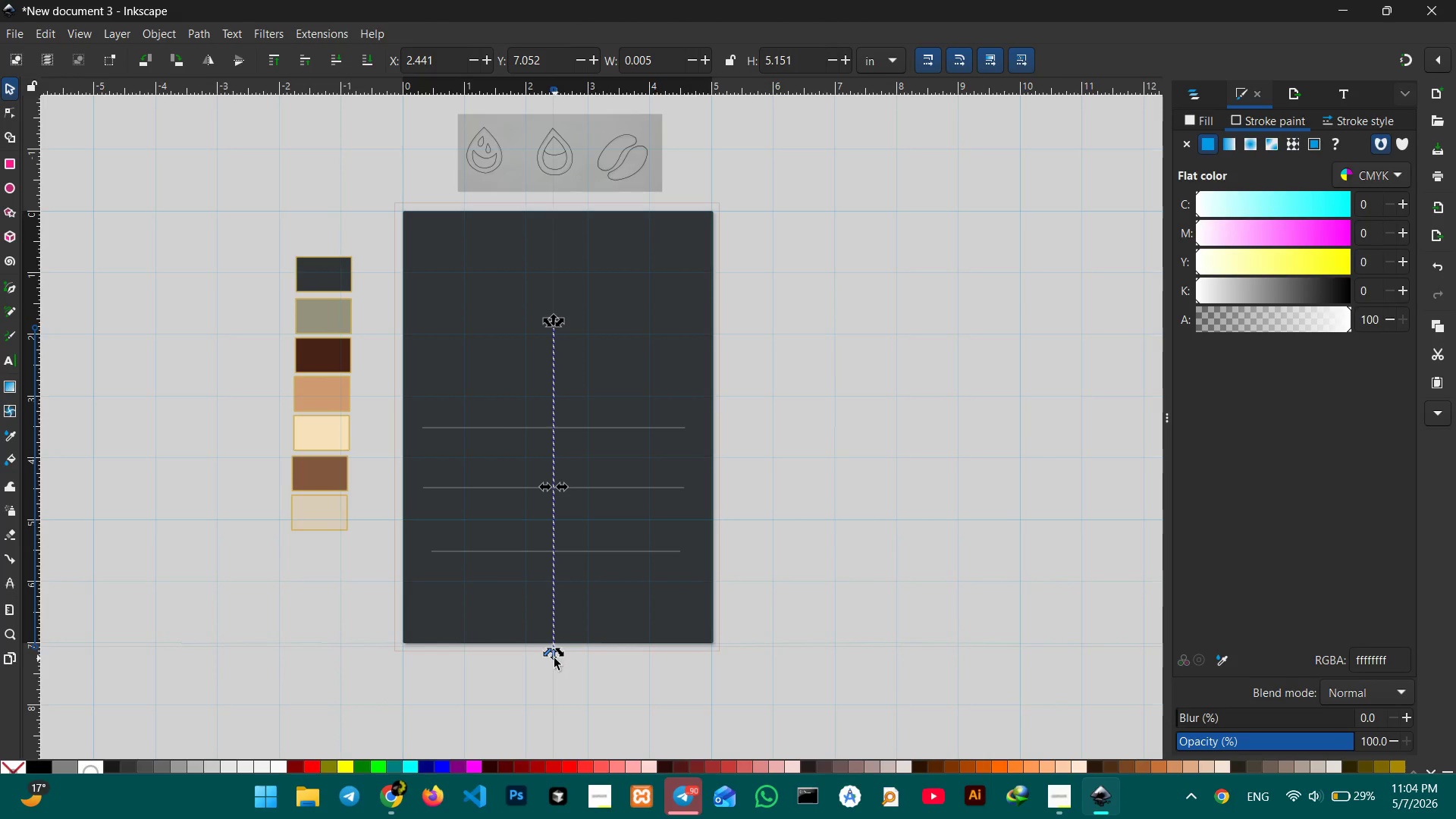 
left_click([554, 658])
 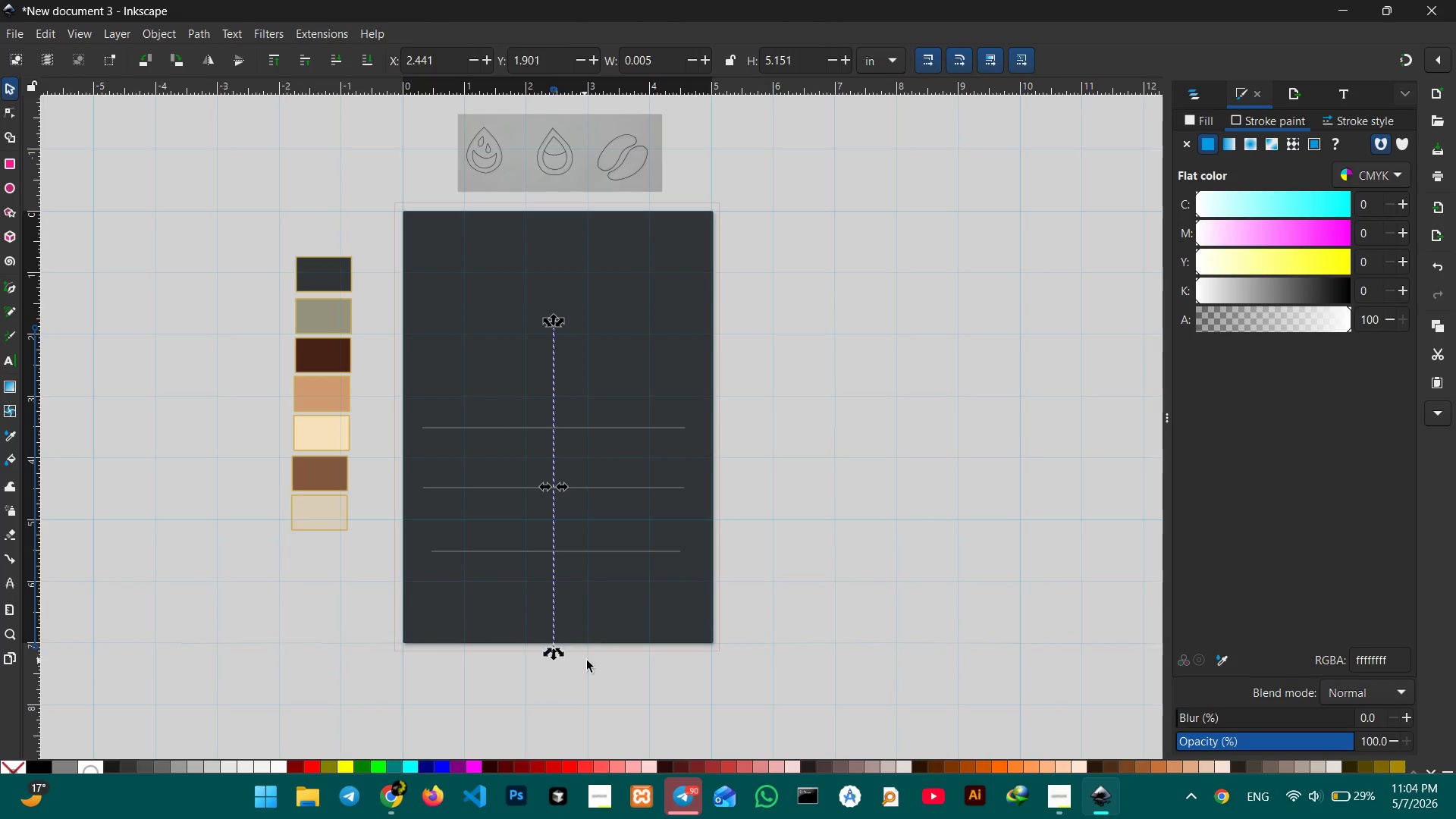 
double_click([588, 661])
 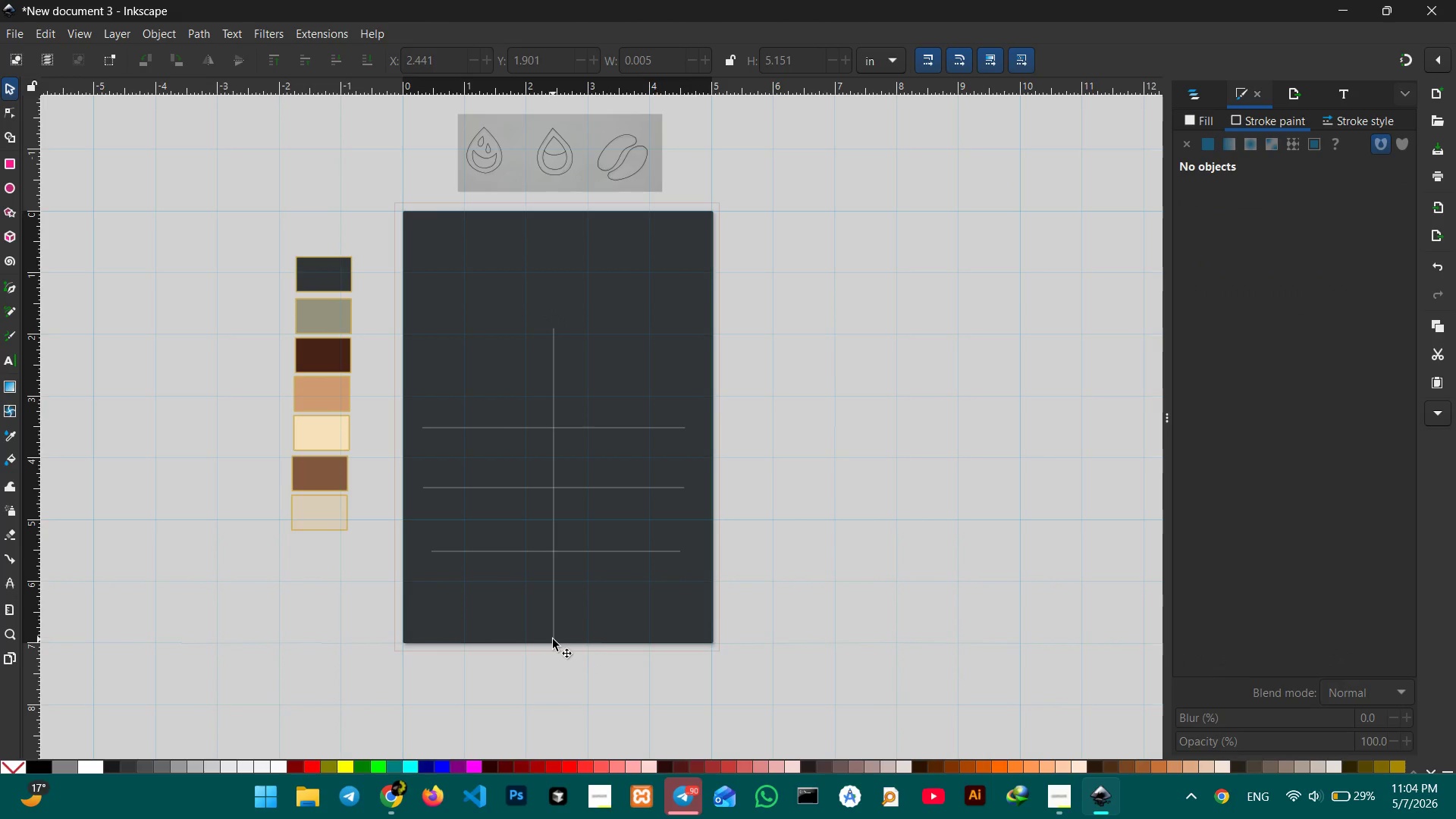 
left_click([554, 639])
 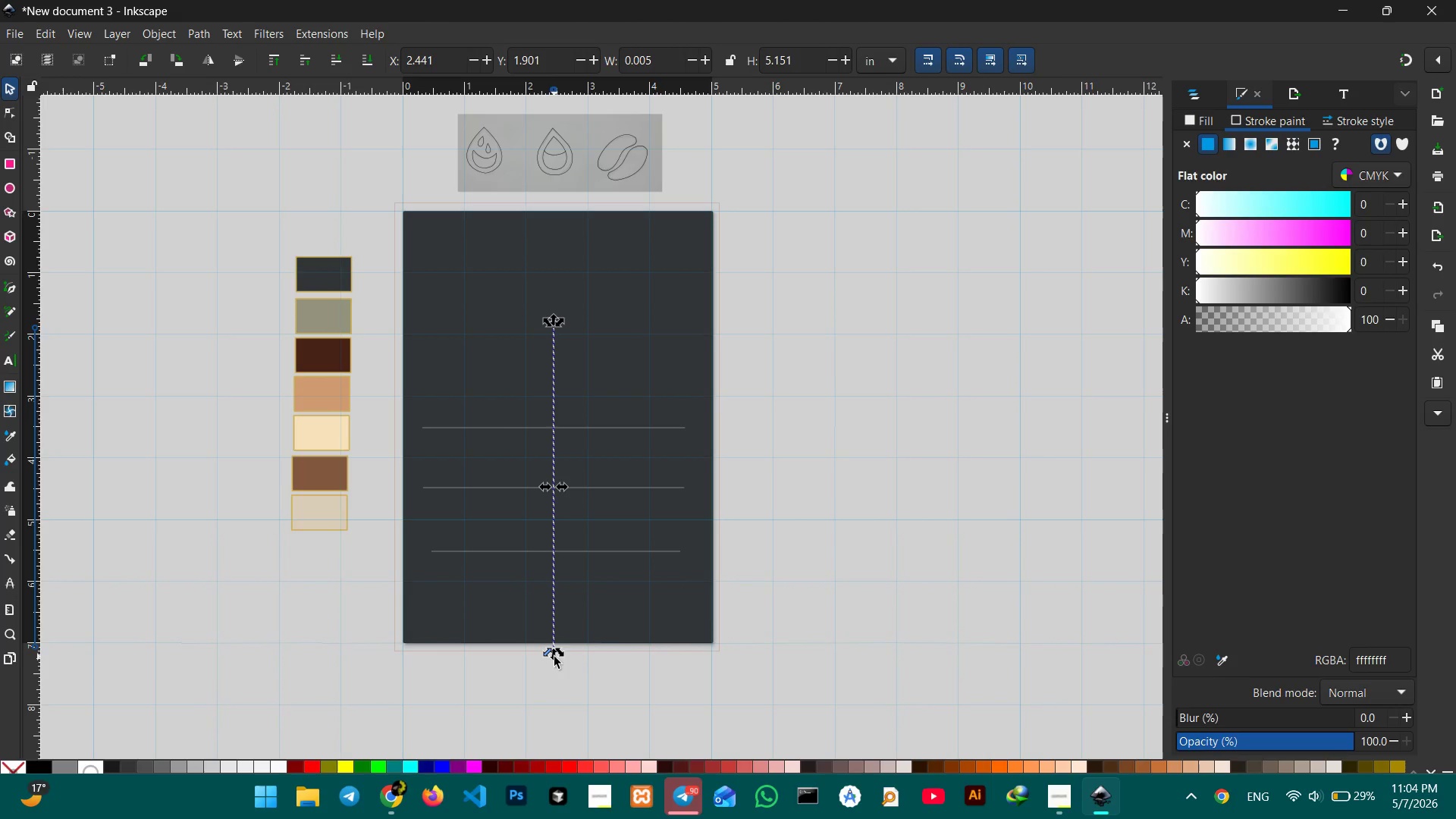 
left_click_drag(start_coordinate=[554, 657], to_coordinate=[552, 628])
 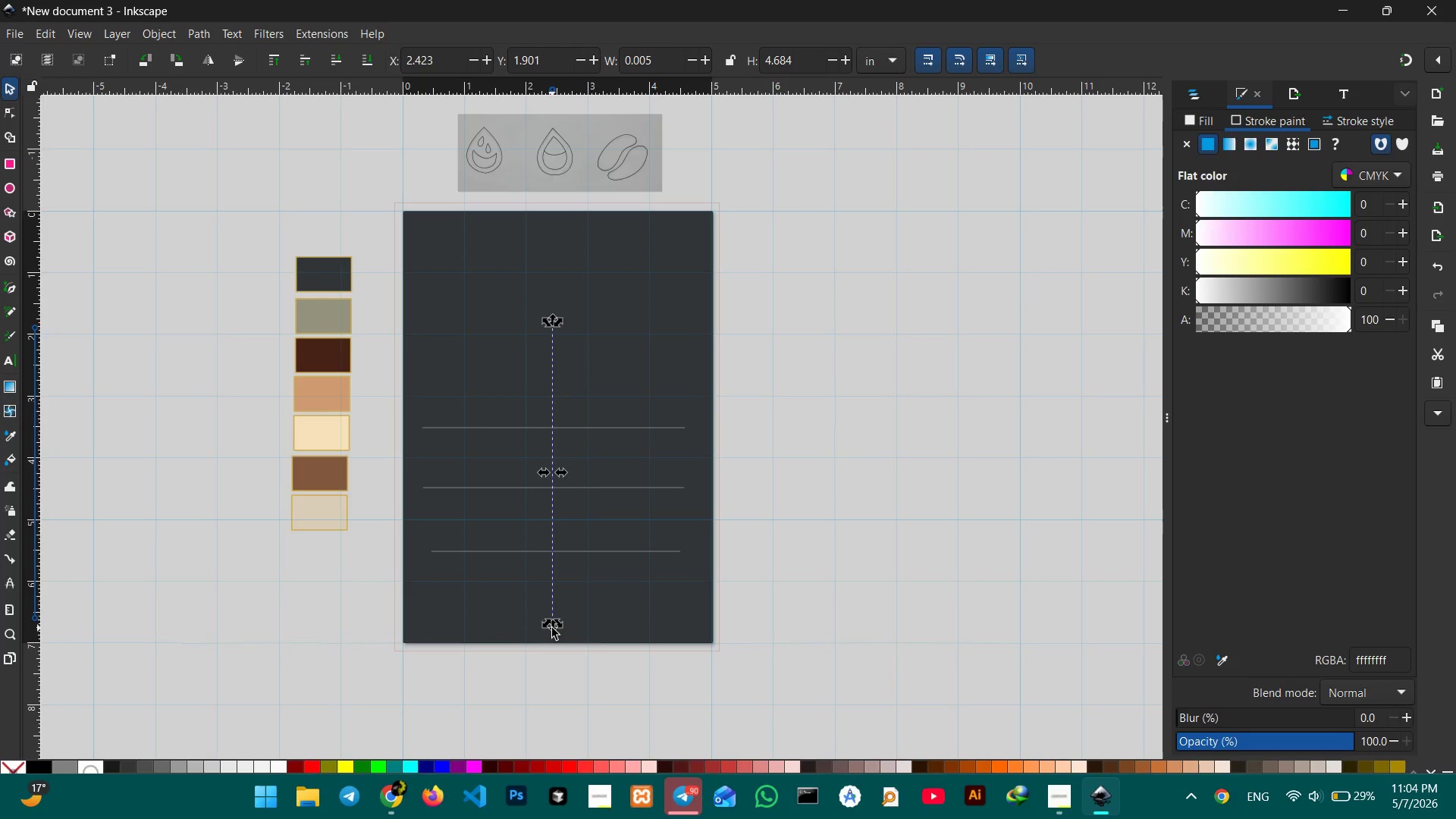 
key(Control+Z)
 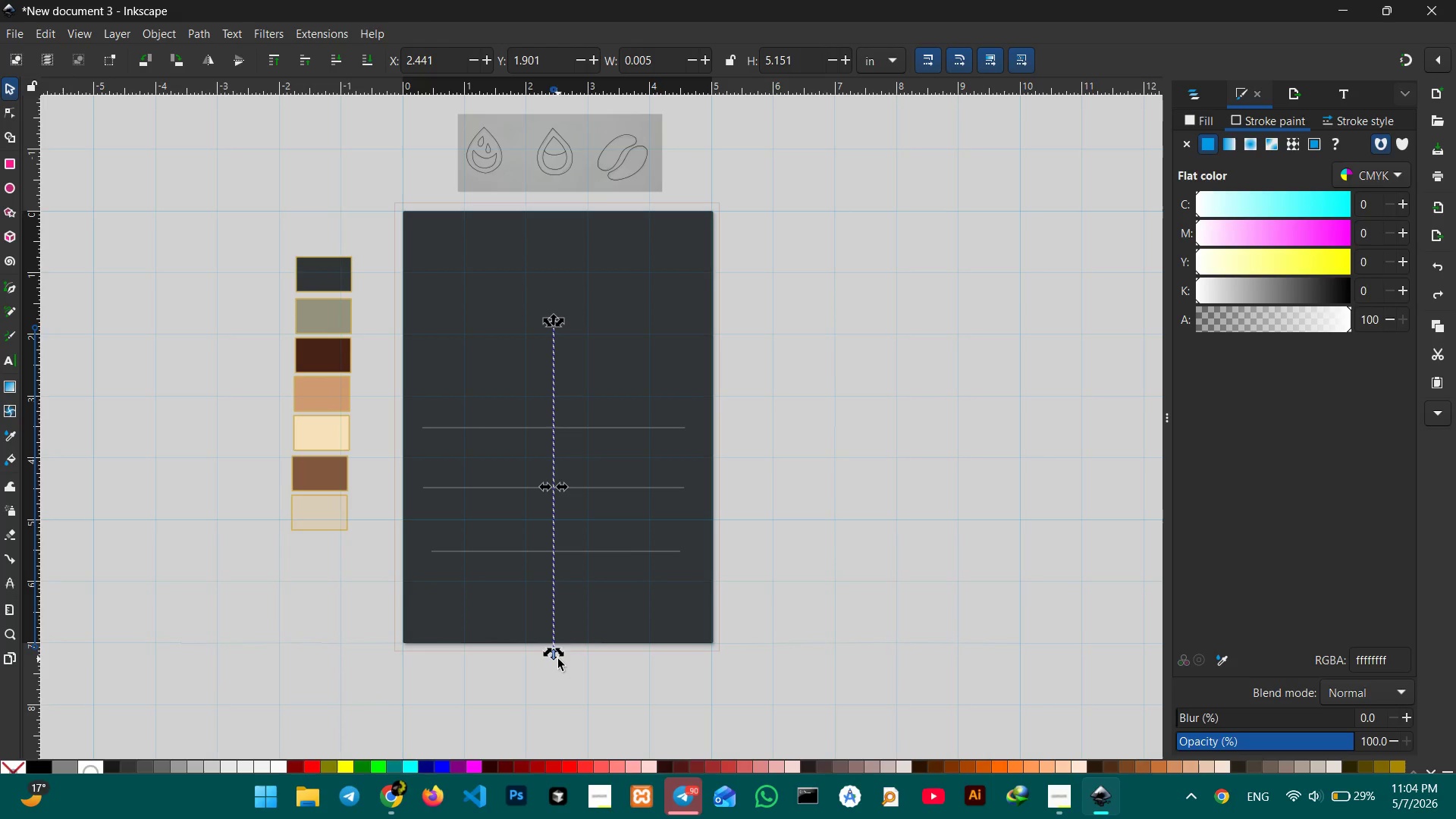 
left_click_drag(start_coordinate=[555, 659], to_coordinate=[557, 625])
 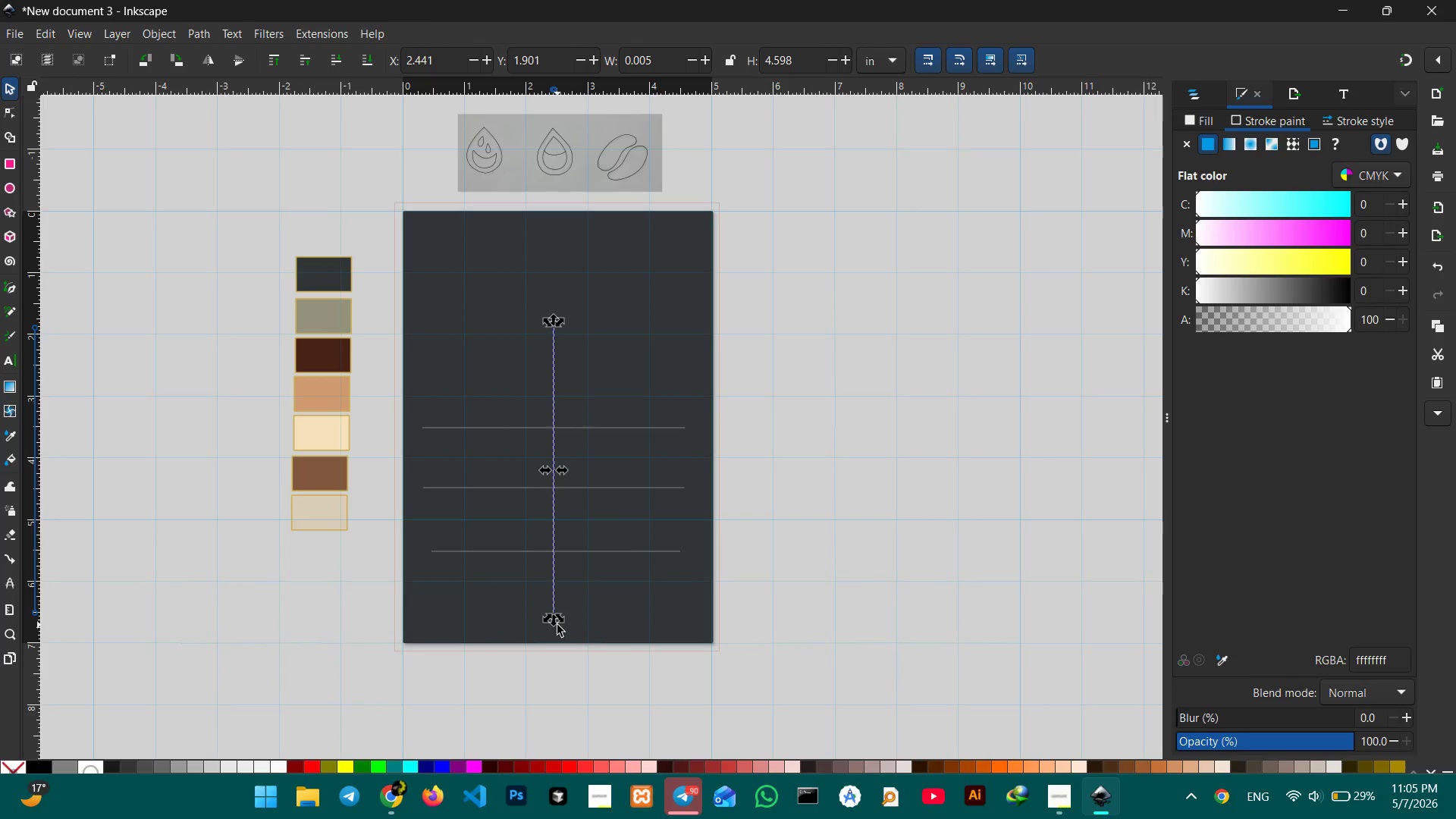 
hold_key(key=ControlLeft, duration=5.08)
 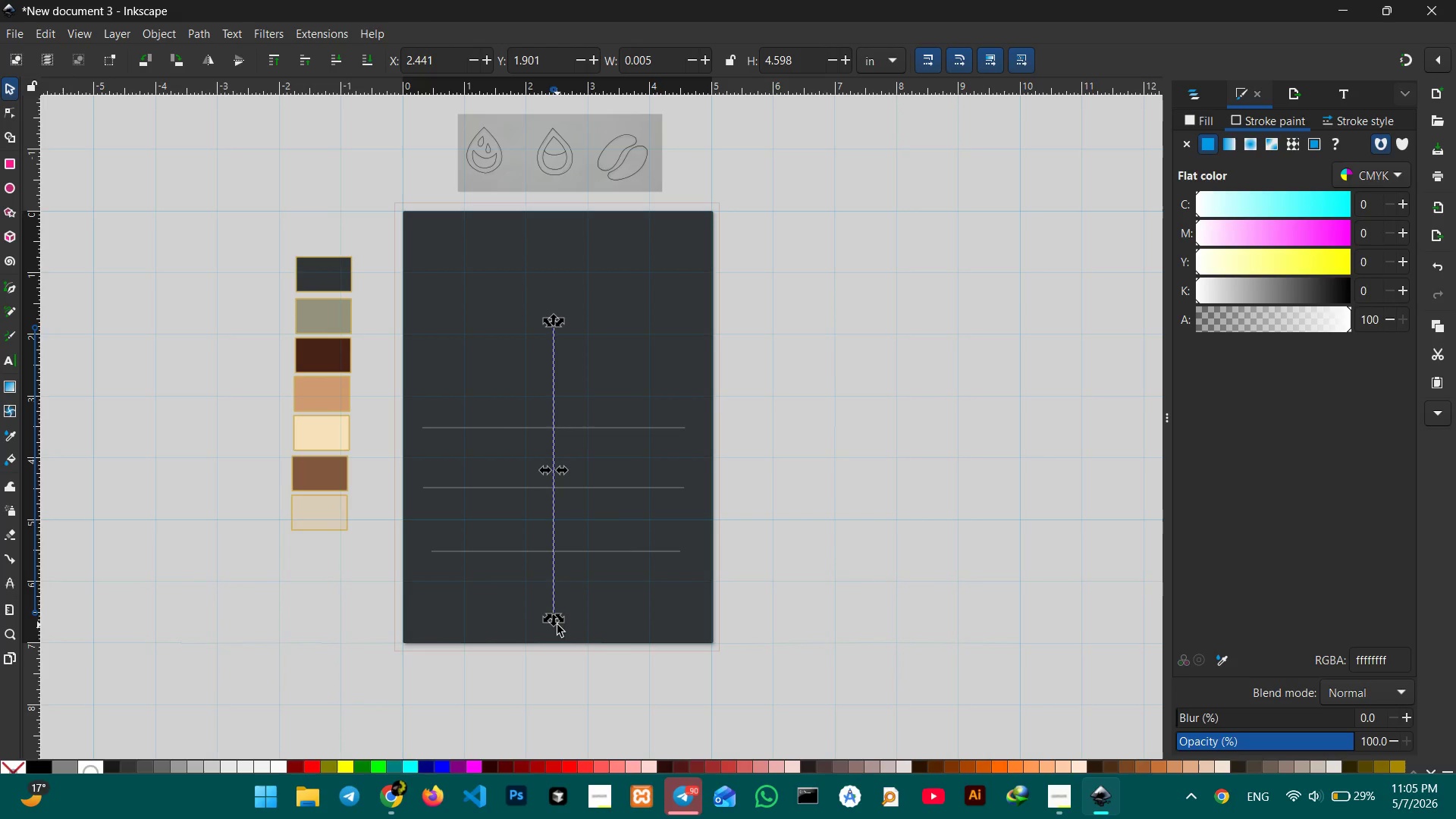 
key(Enter)
 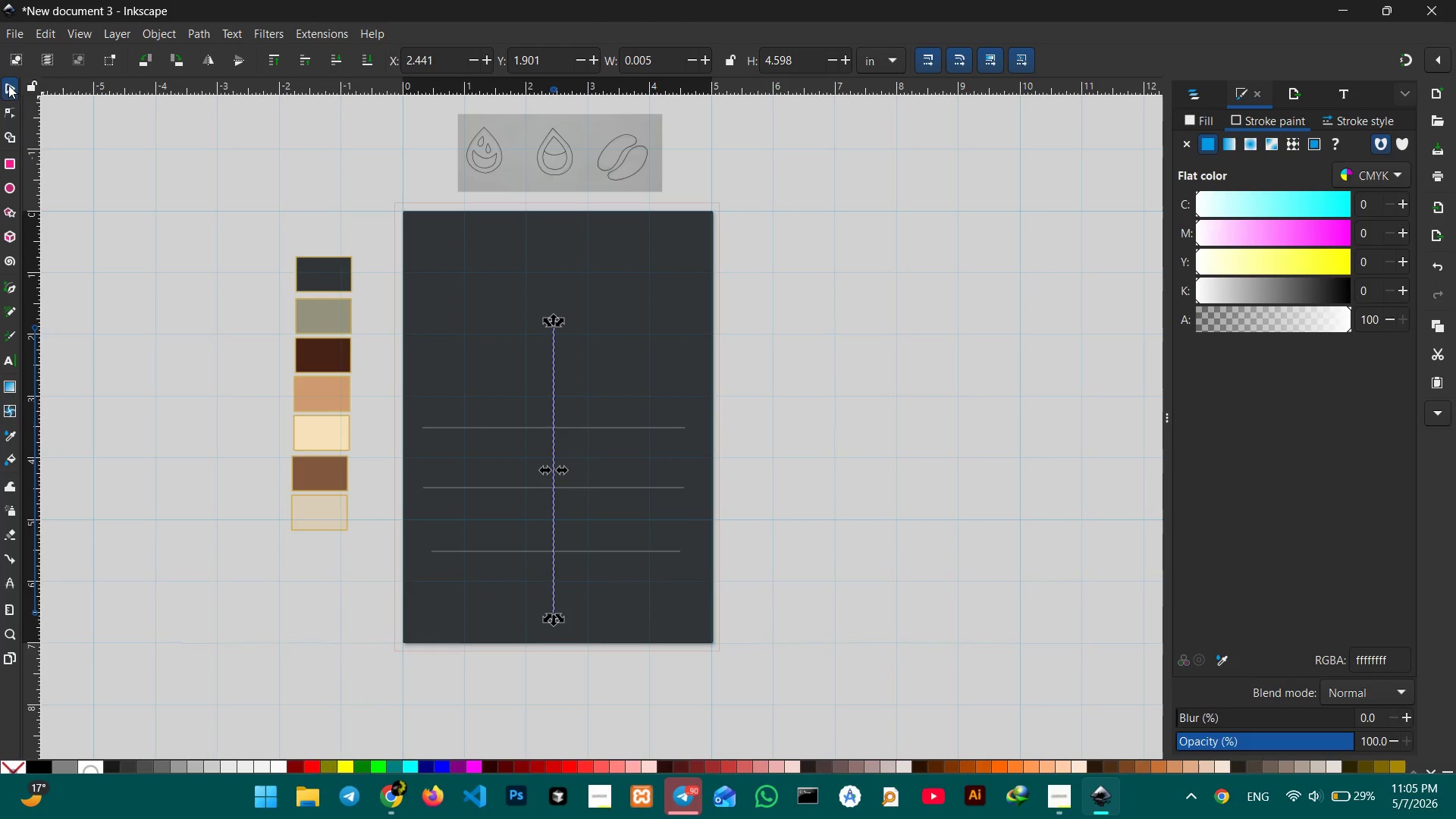 
double_click([141, 143])
 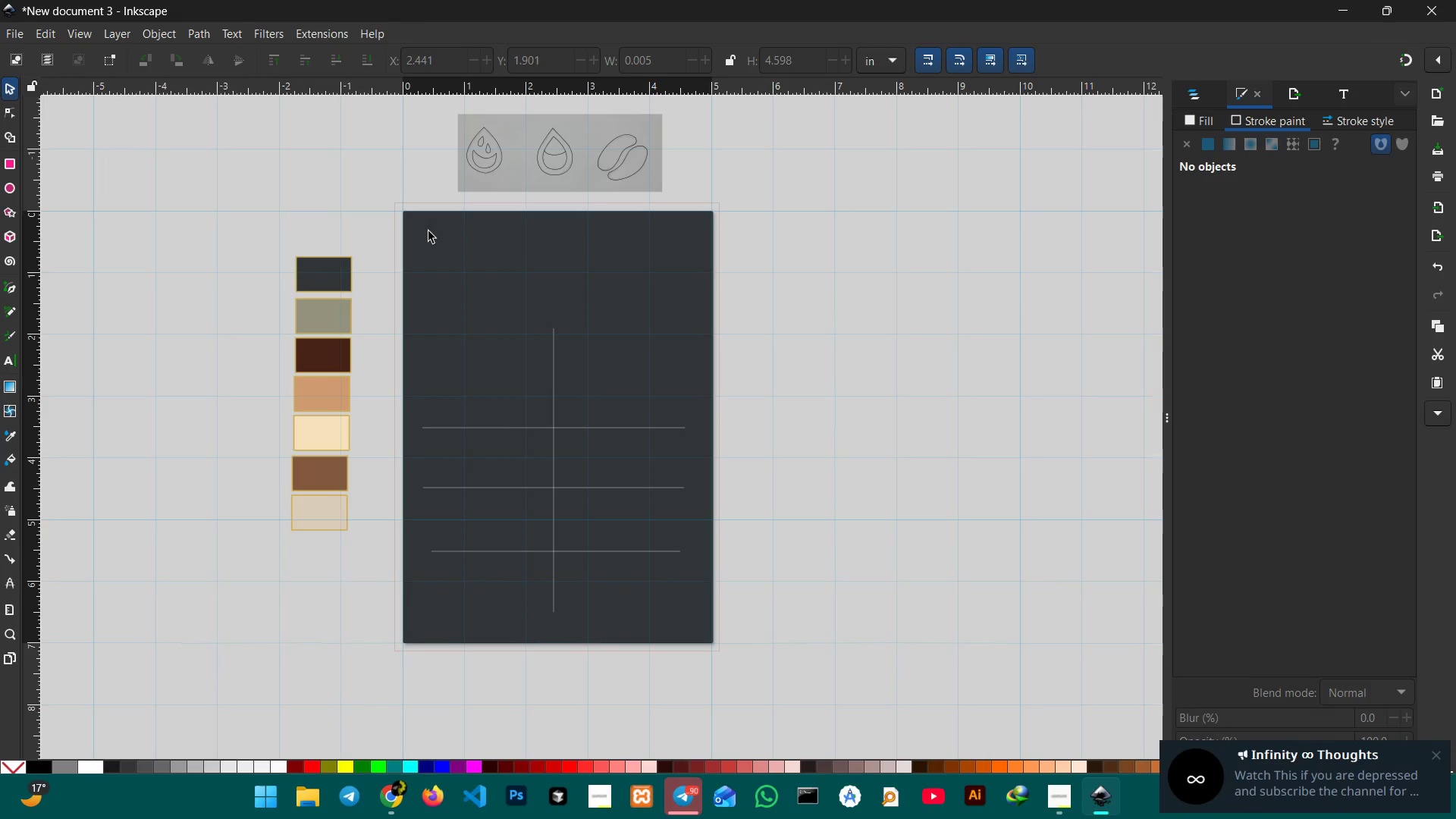 
scroll: coordinate [516, 221], scroll_direction: up, amount: 4.0
 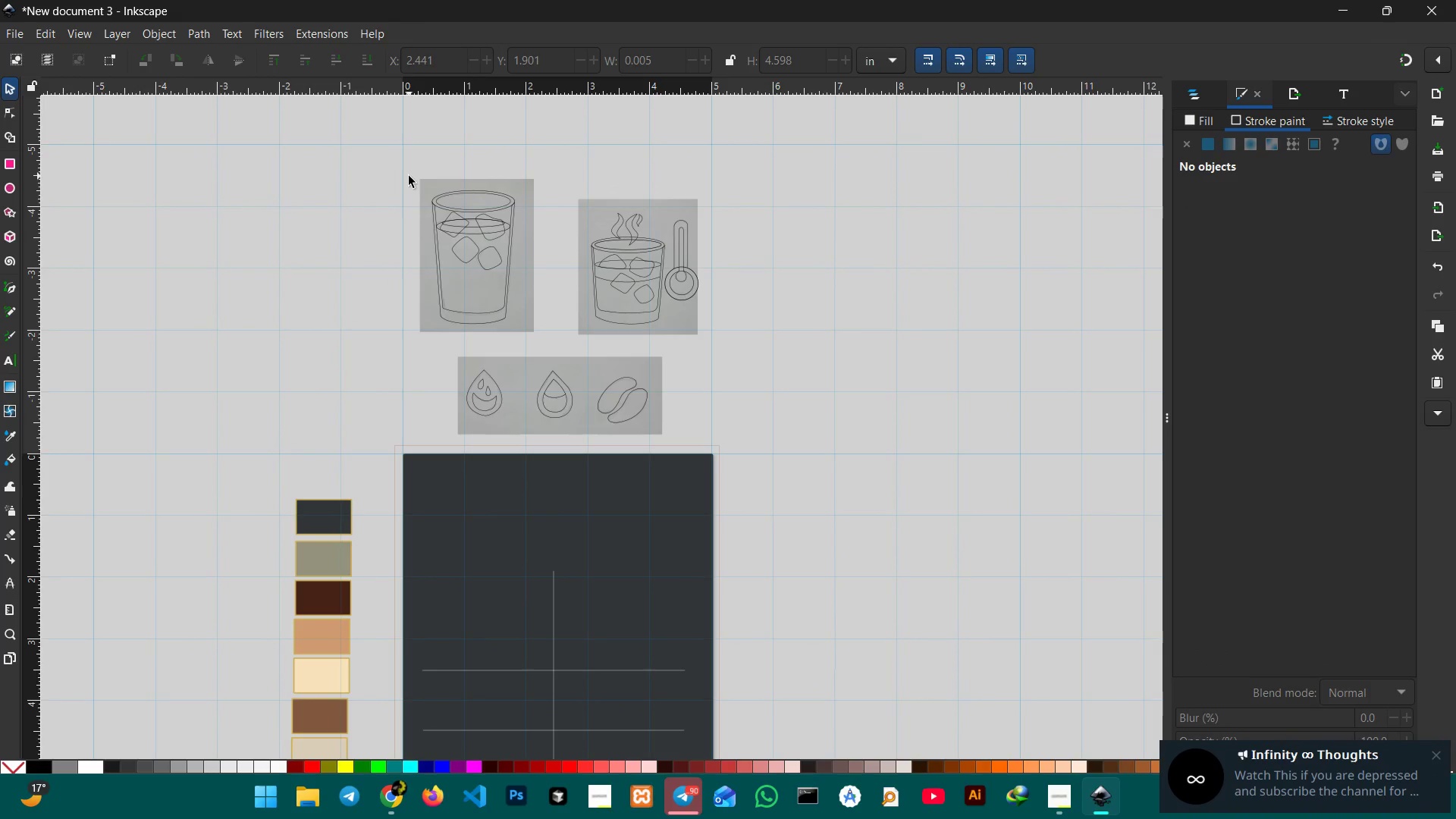 
left_click_drag(start_coordinate=[409, 176], to_coordinate=[535, 337])
 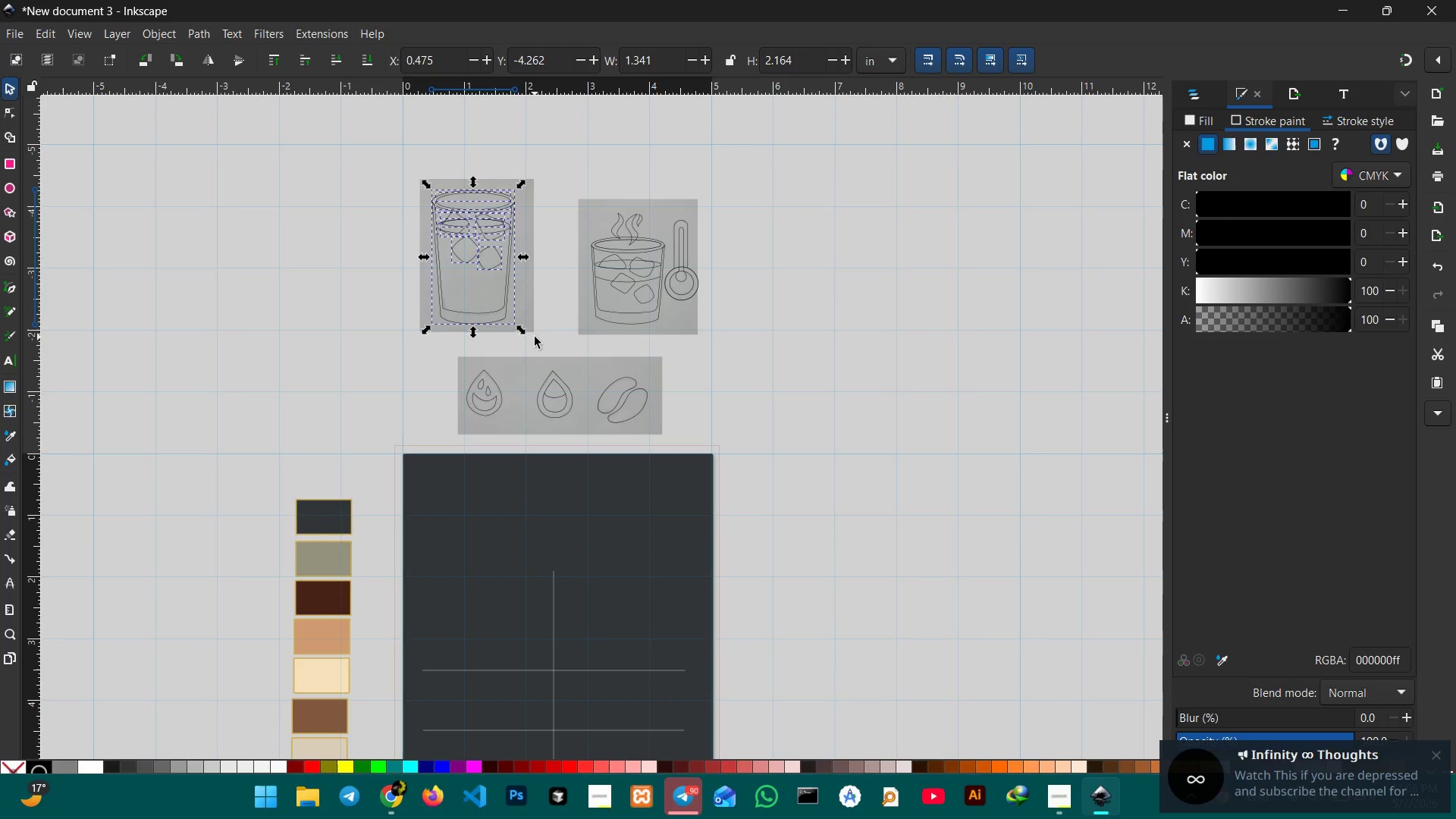 
key(Control+C)
 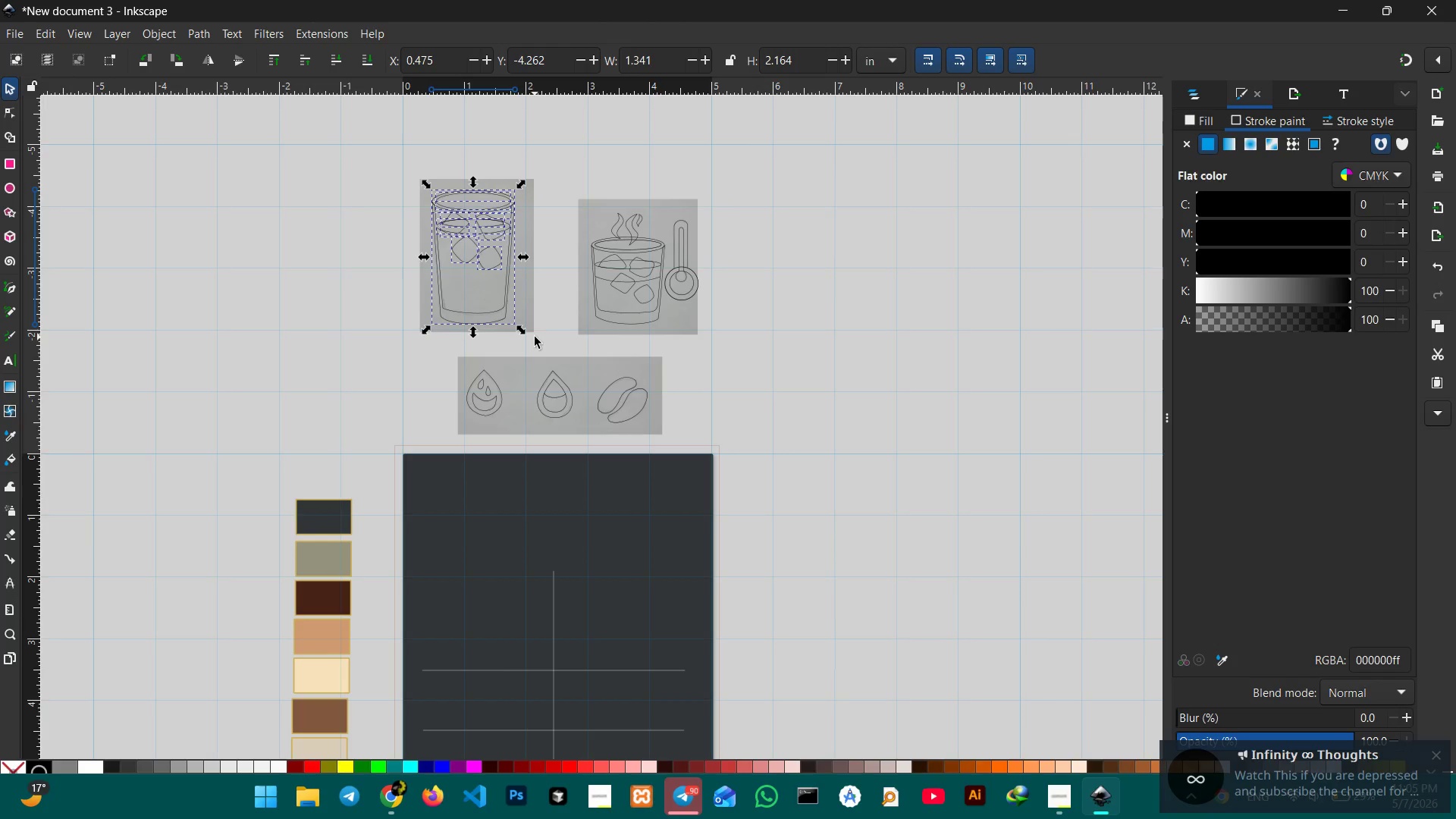 
key(Control+V)
 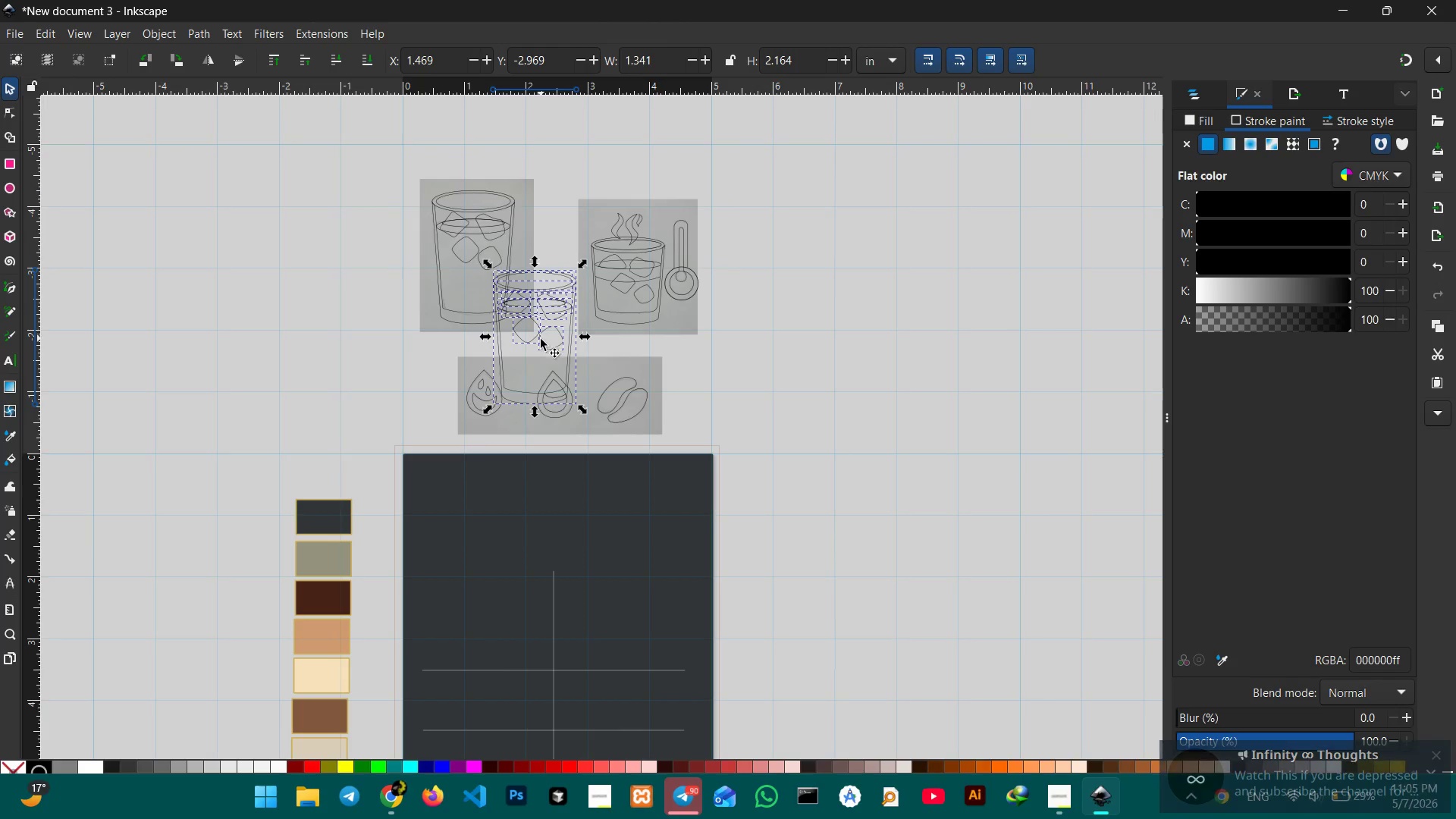 
left_click_drag(start_coordinate=[541, 342], to_coordinate=[491, 594])
 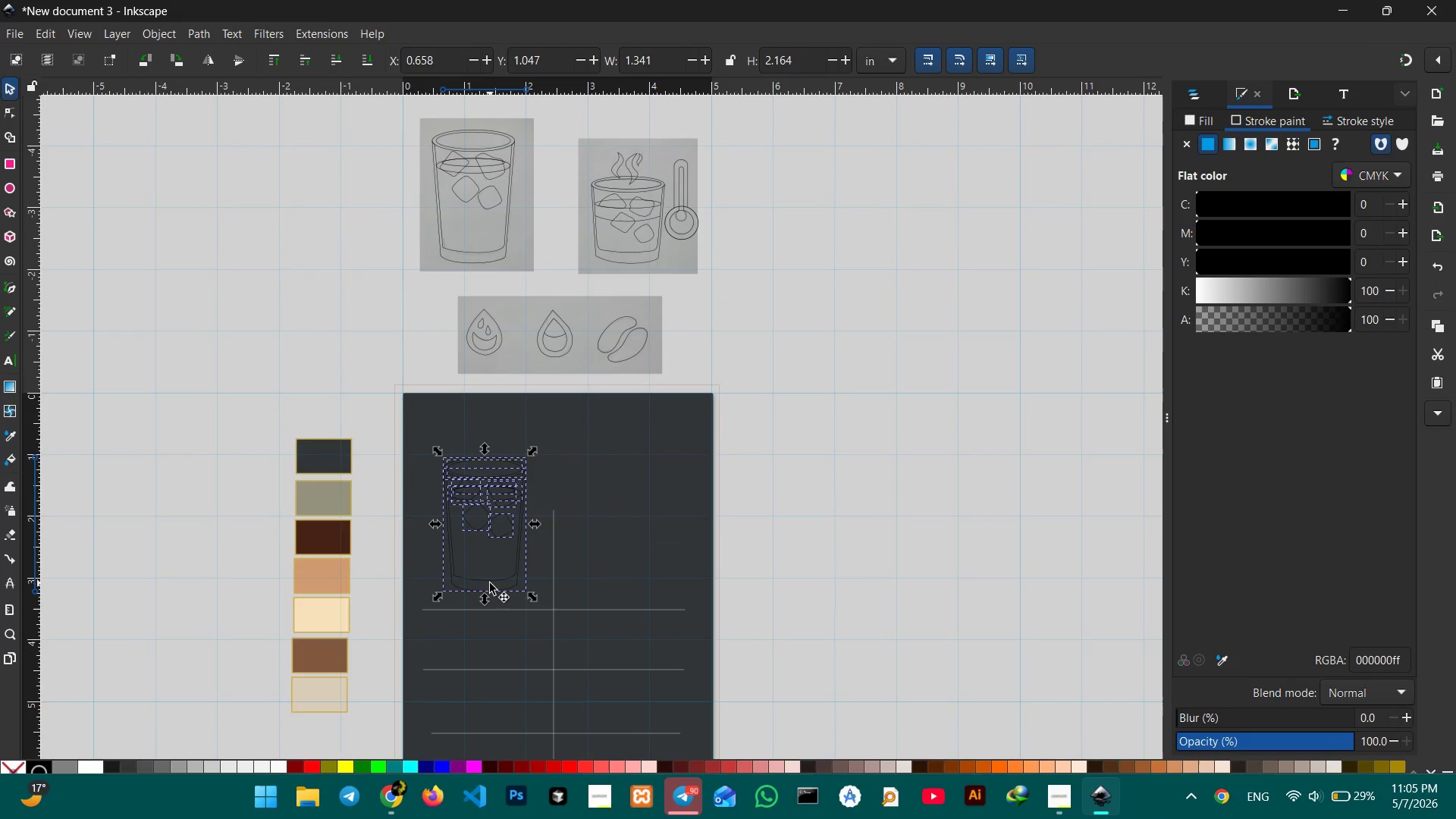 
scroll: coordinate [490, 583], scroll_direction: down, amount: 3.0
 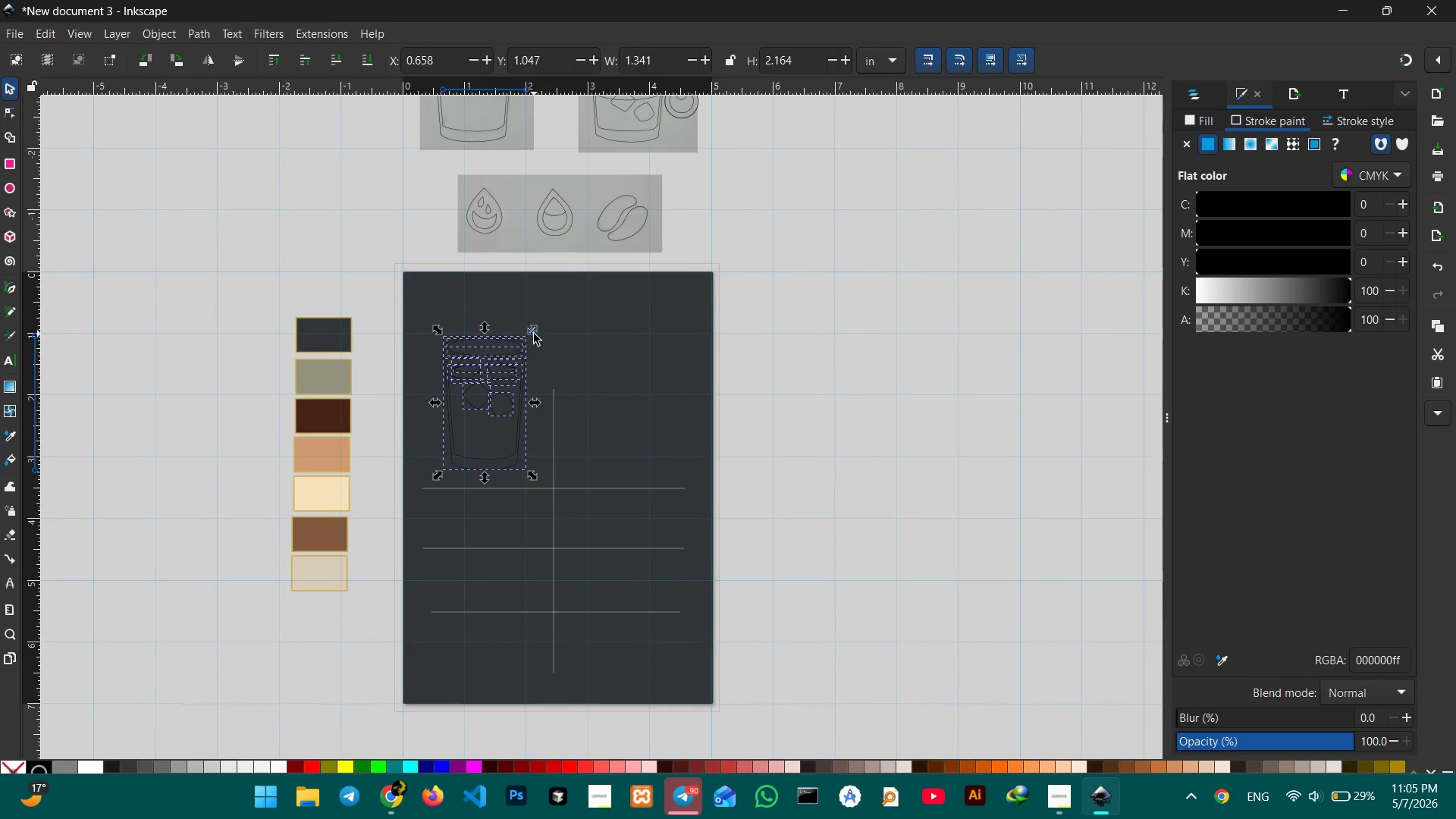 
left_click_drag(start_coordinate=[534, 334], to_coordinate=[529, 345])
 